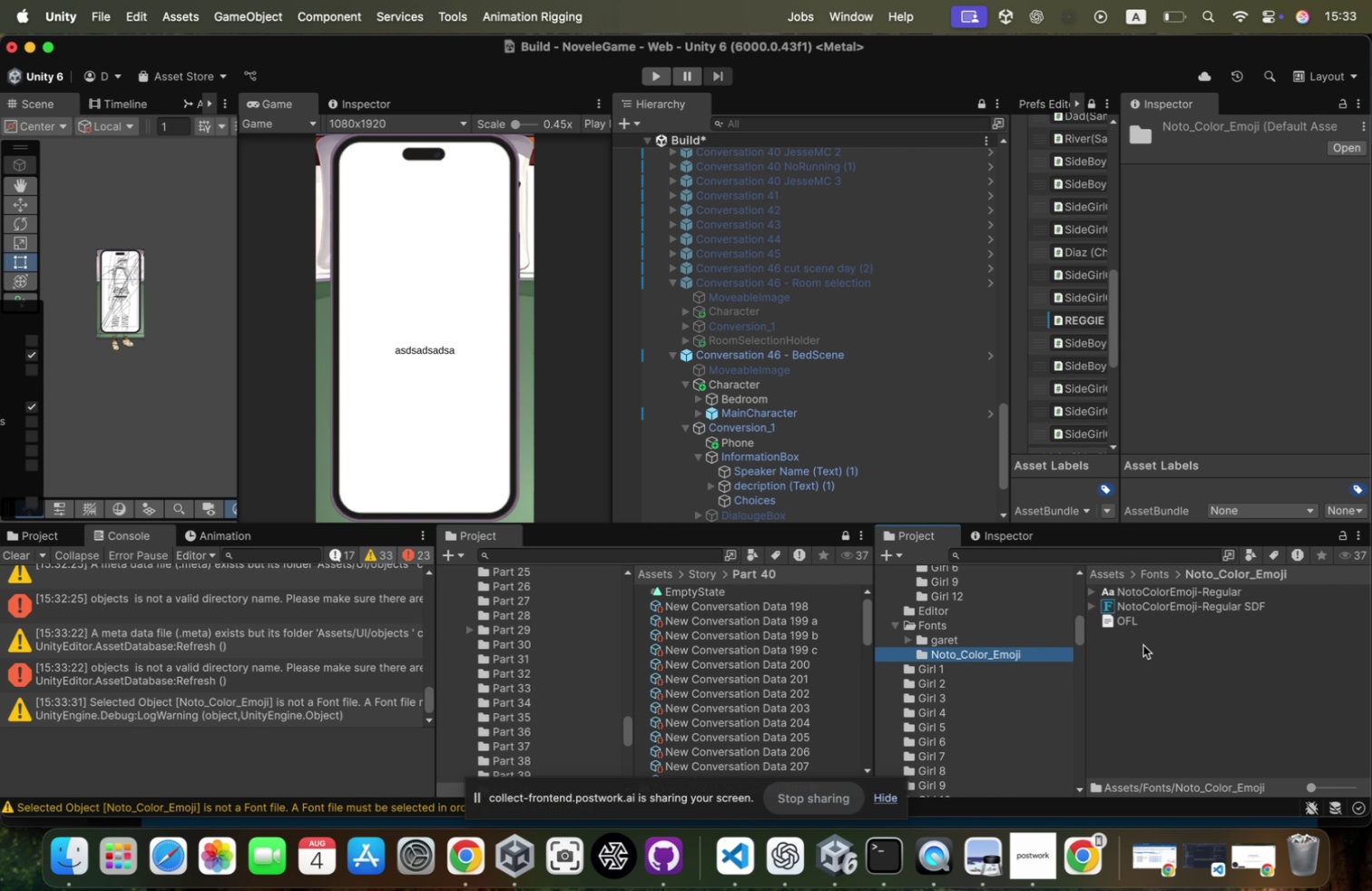 
right_click([1145, 647])
 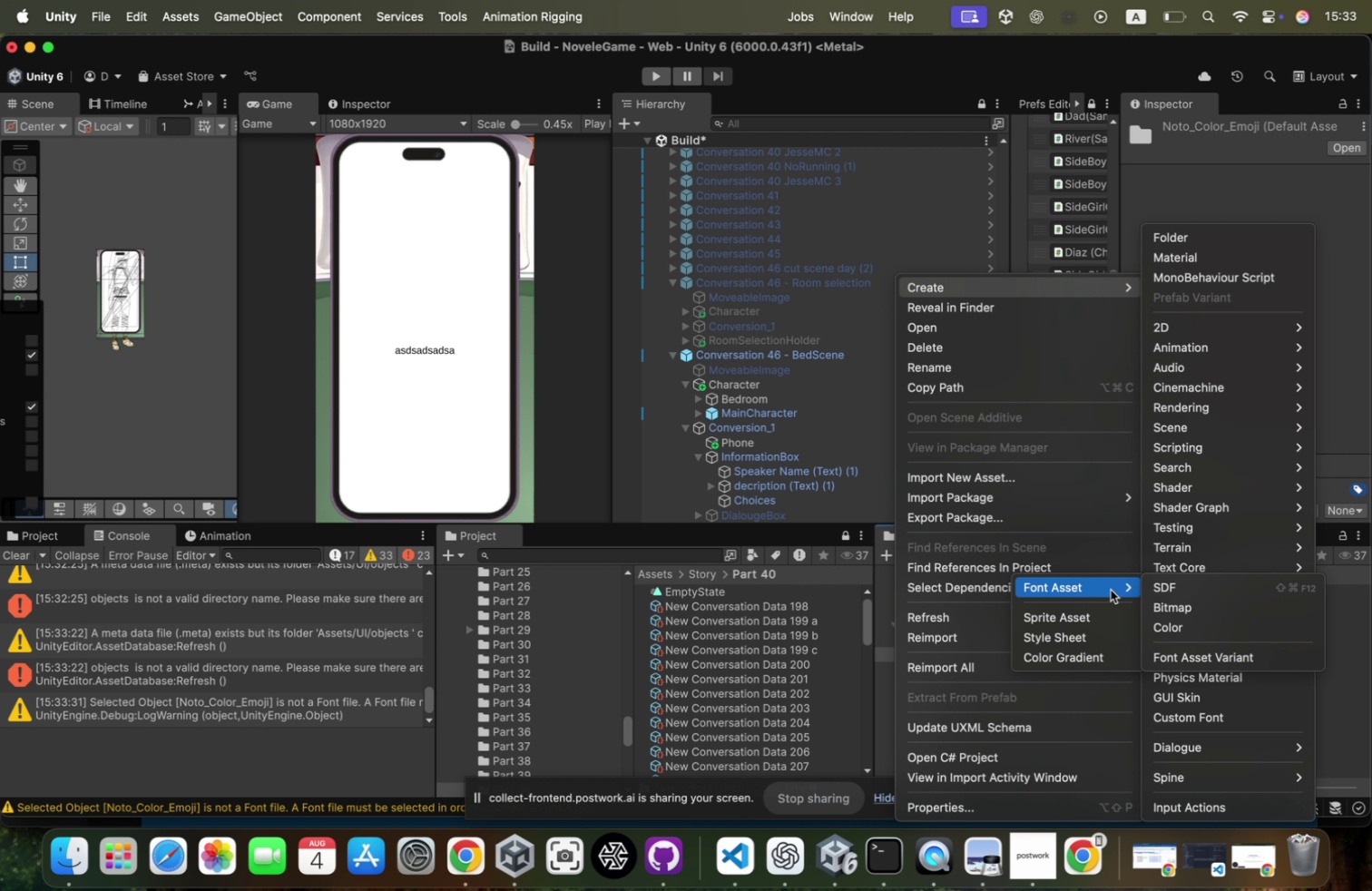 
left_click([1222, 628])
 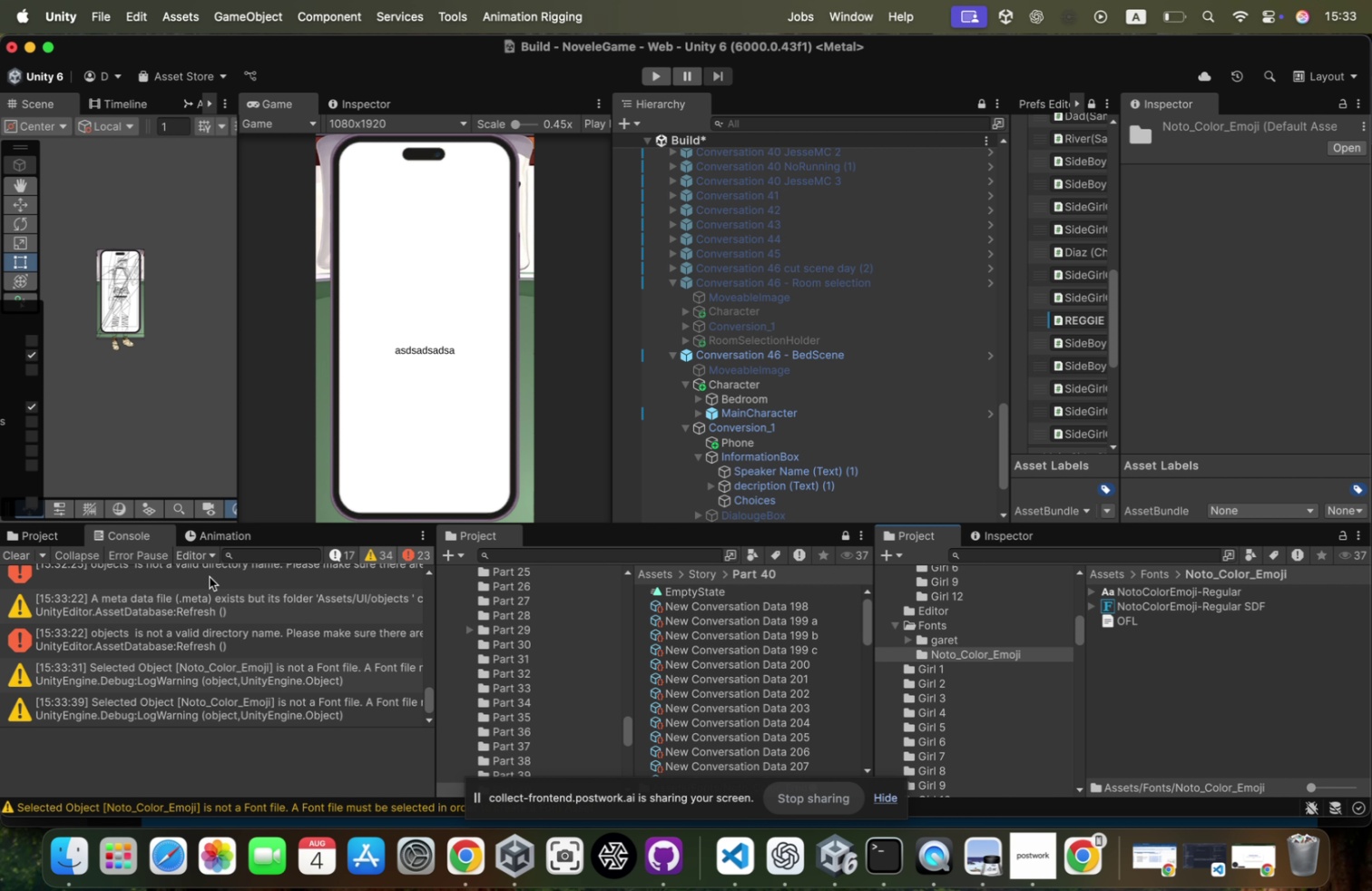 
mouse_move([22, 547])
 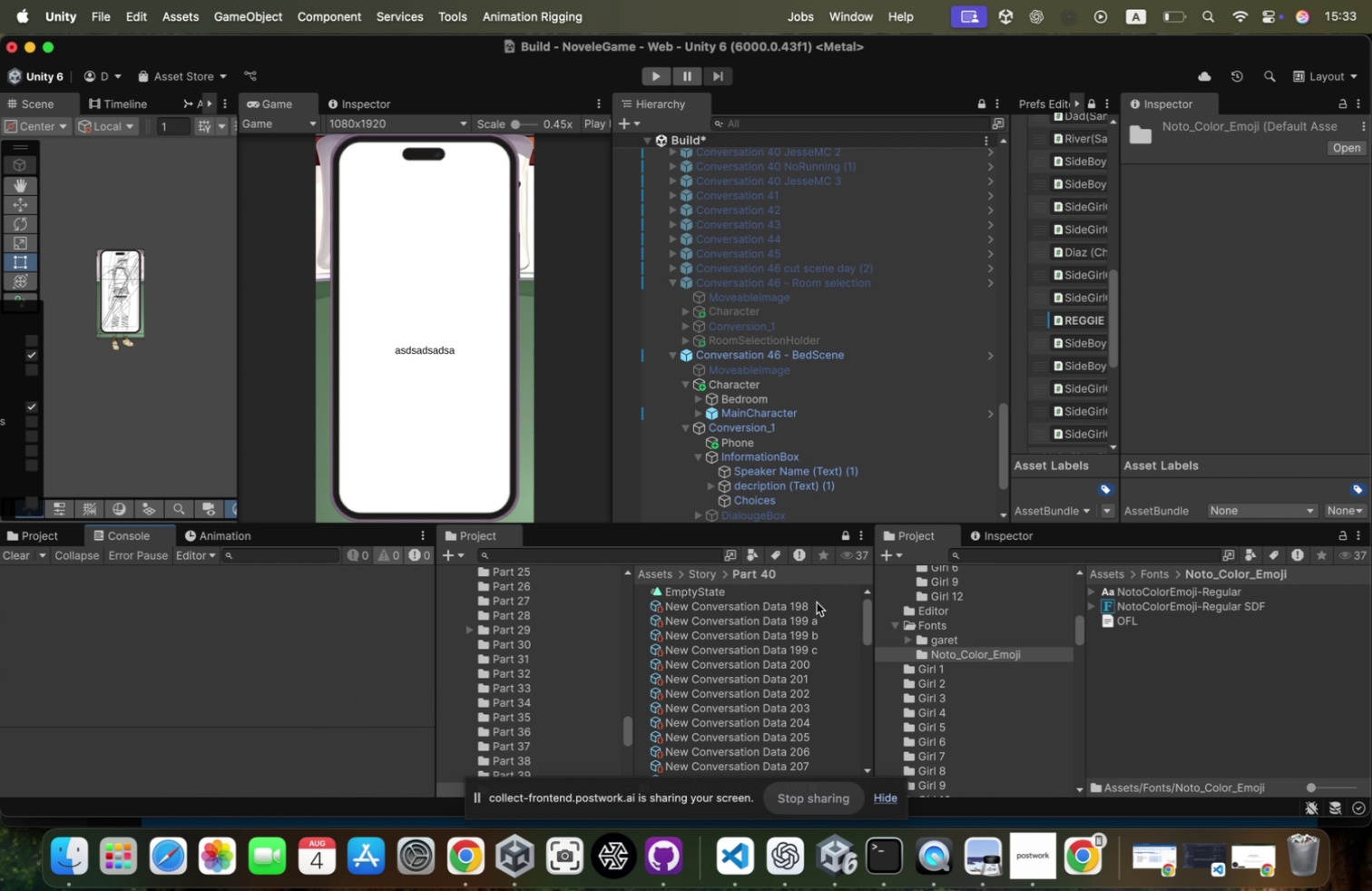 
left_click([1016, 555])
 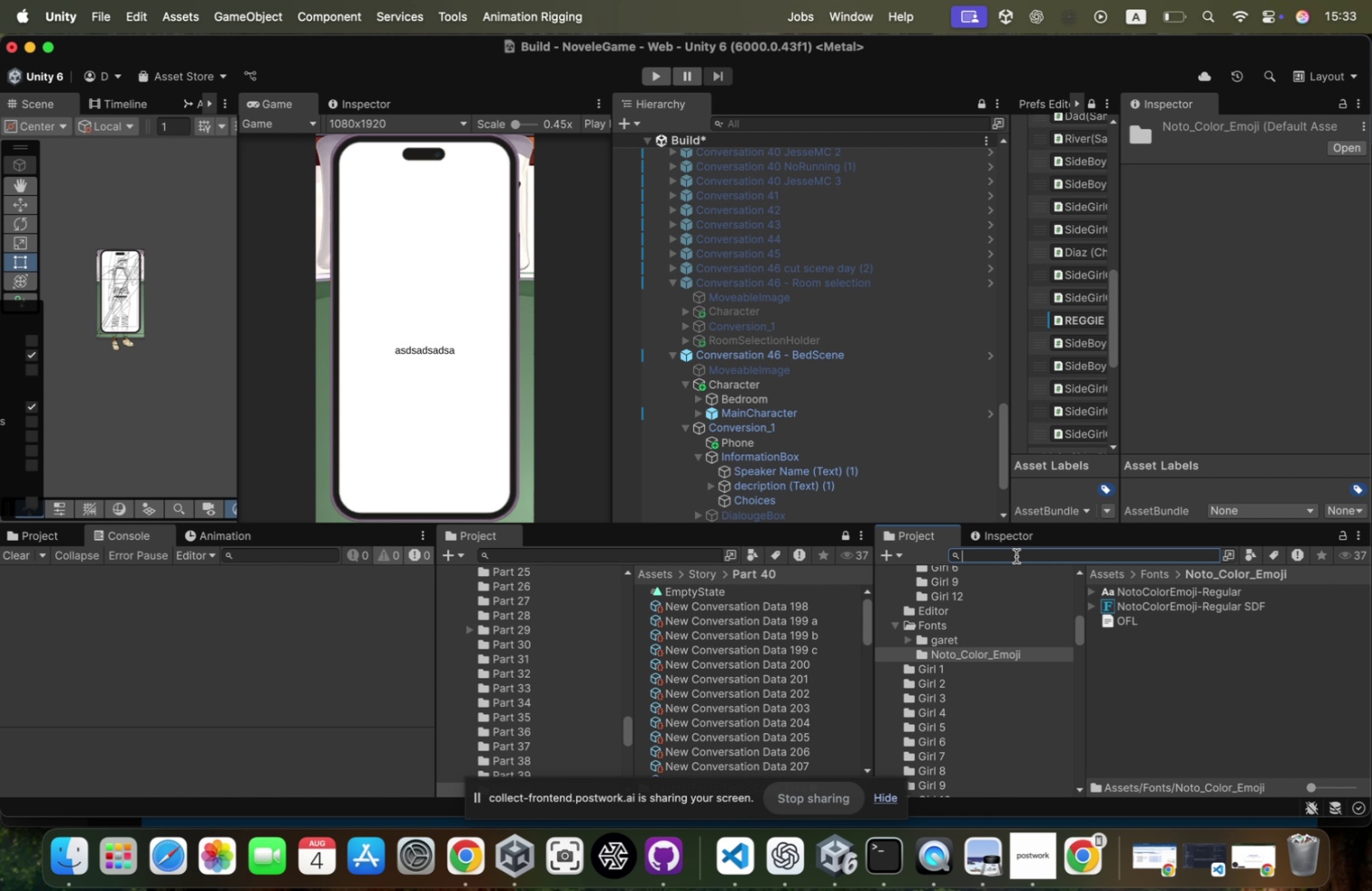 
type(FontAsset)
 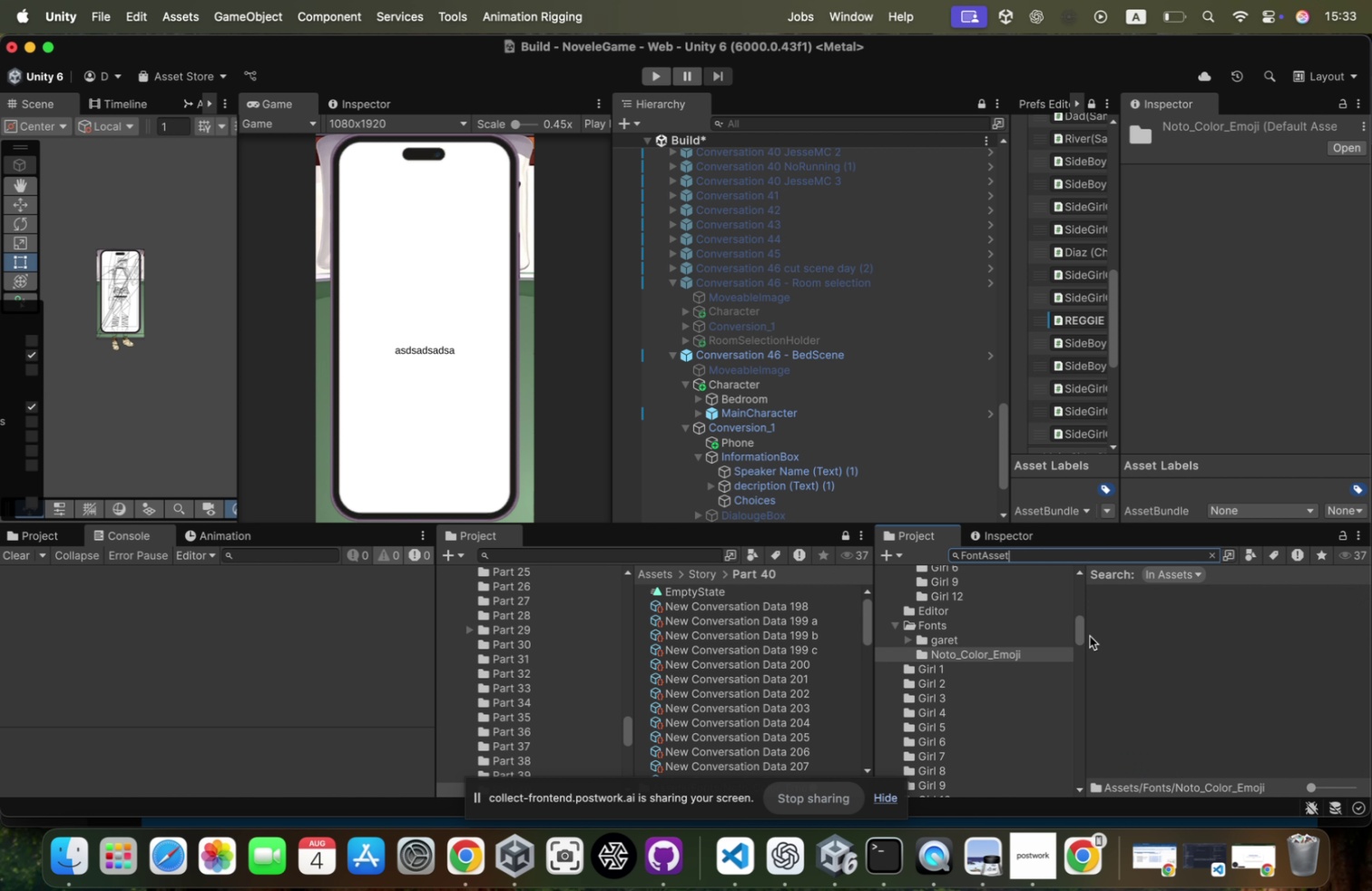 
key(Meta+A)
 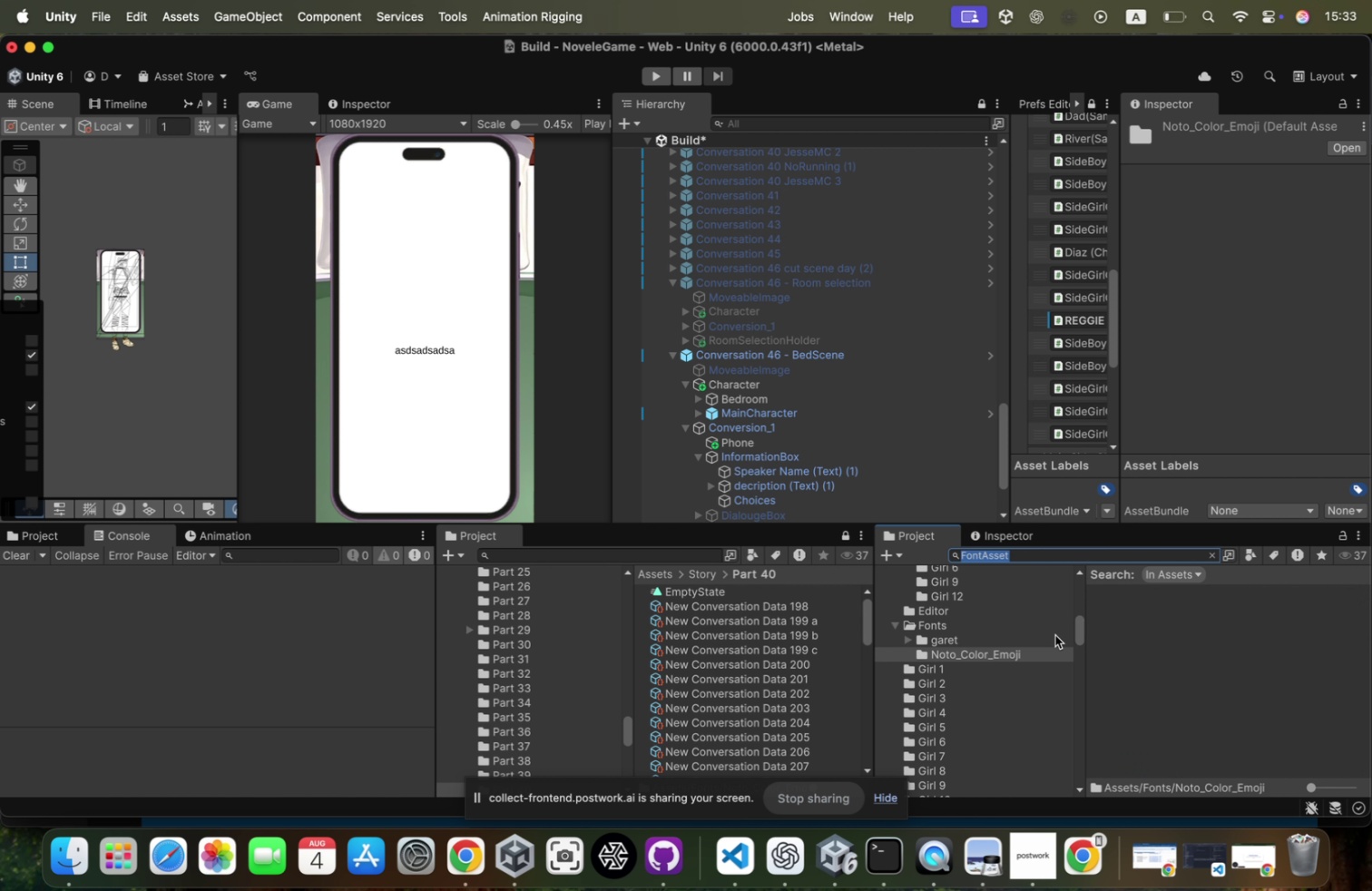 
key(Meta+X)
 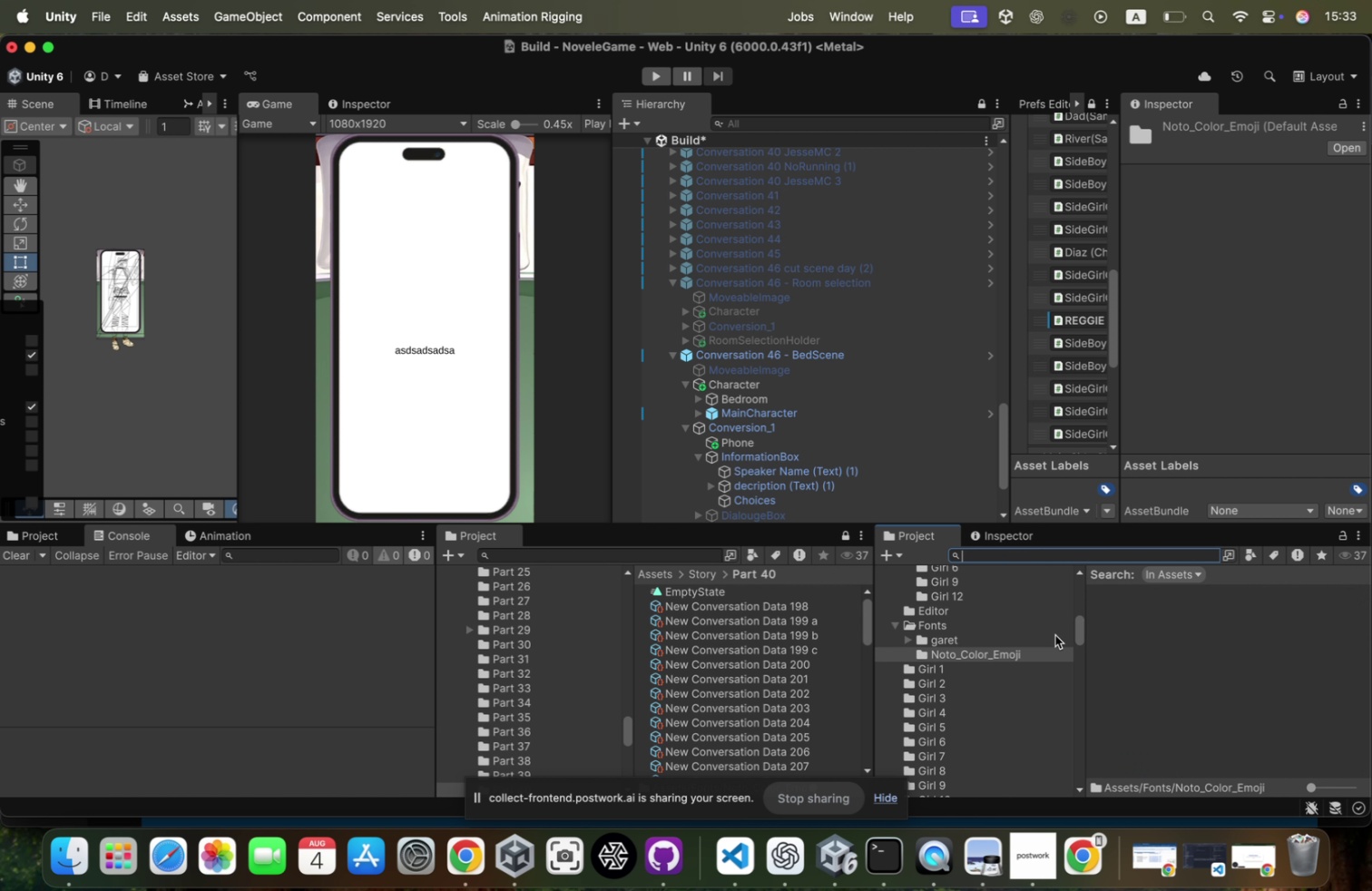 
key(Backspace)
 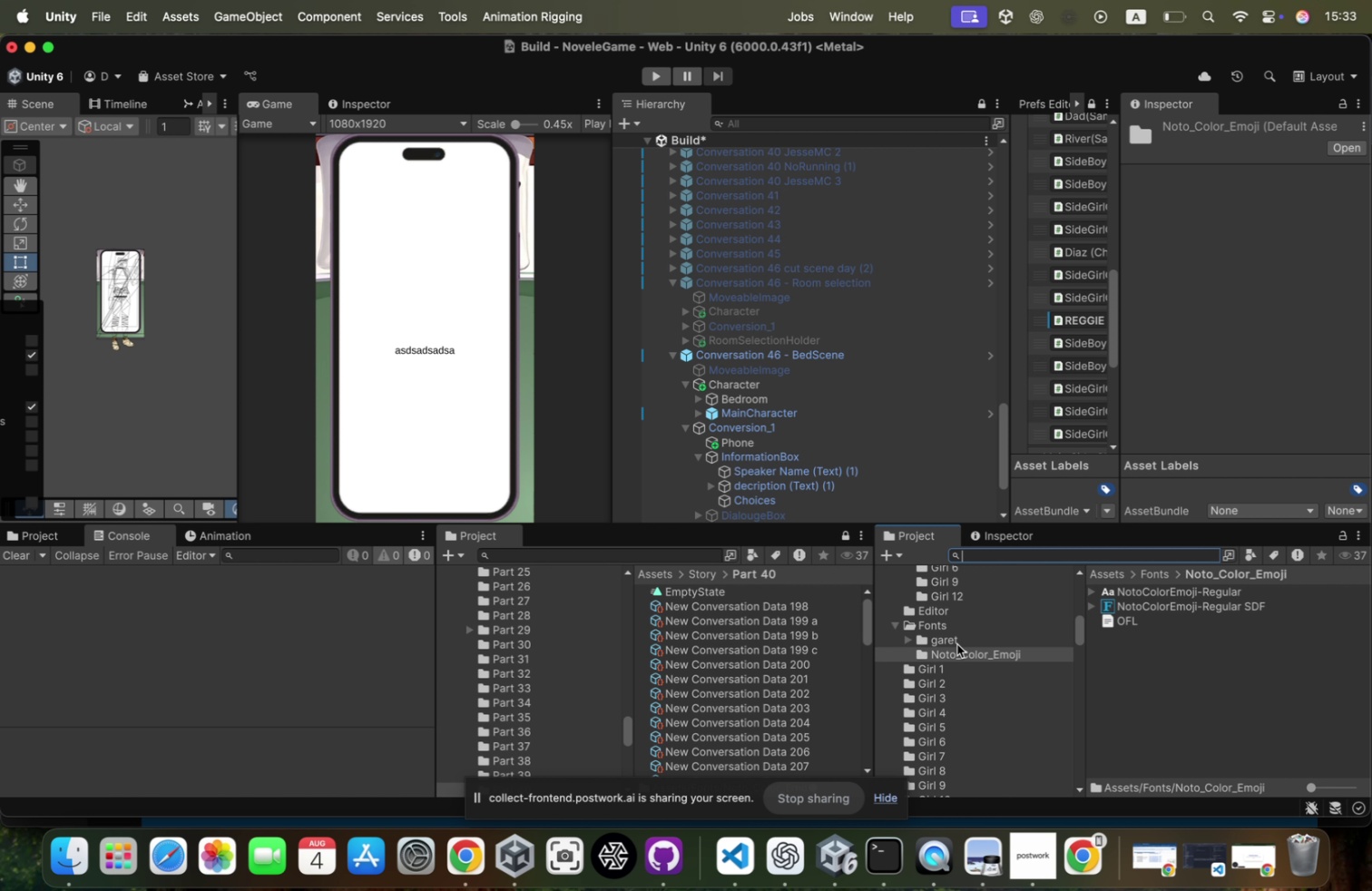 
scroll: coordinate [962, 649], scroll_direction: up, amount: 223.0
 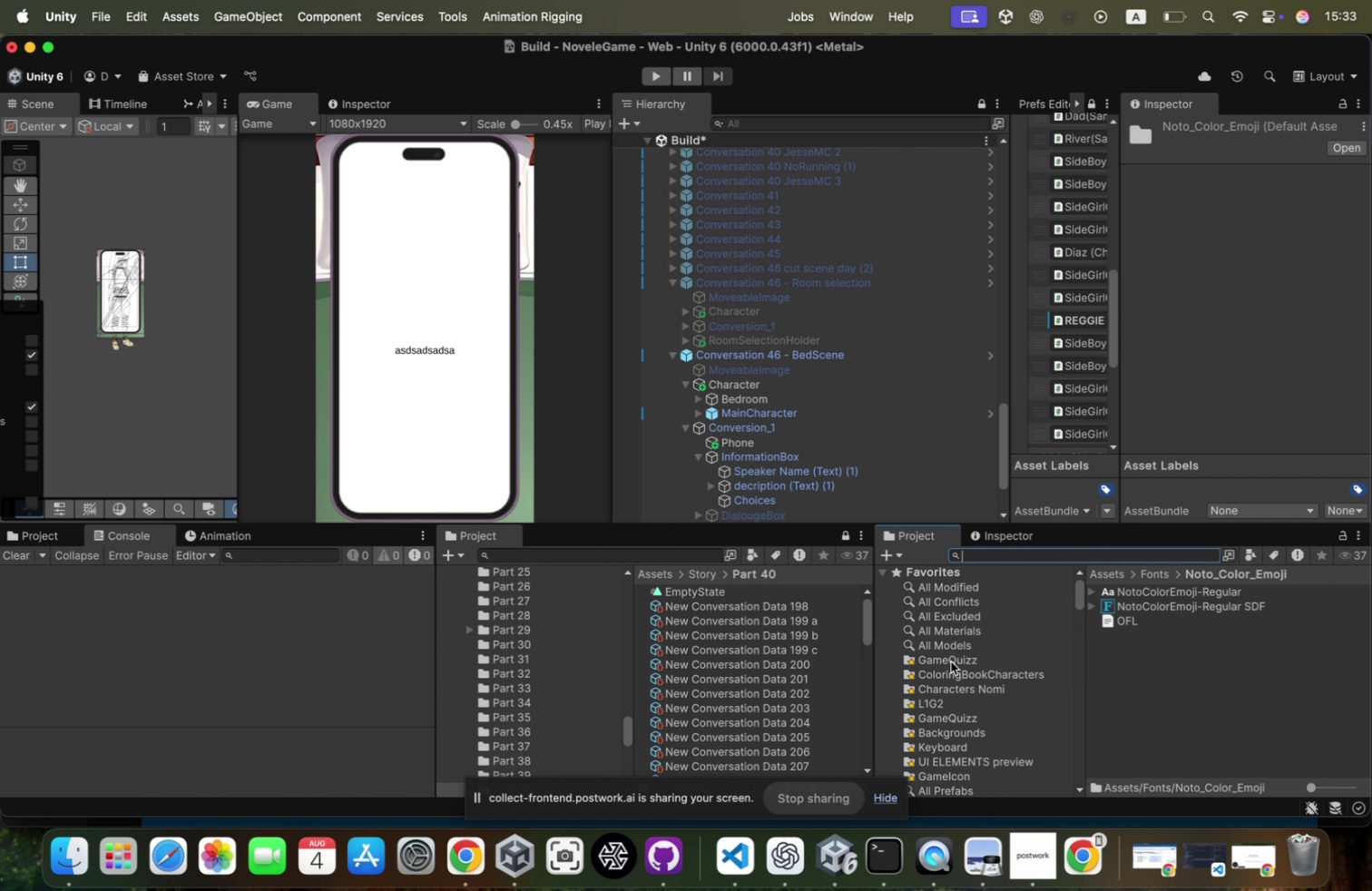 
scroll: coordinate [950, 683], scroll_direction: down, amount: 17.0
 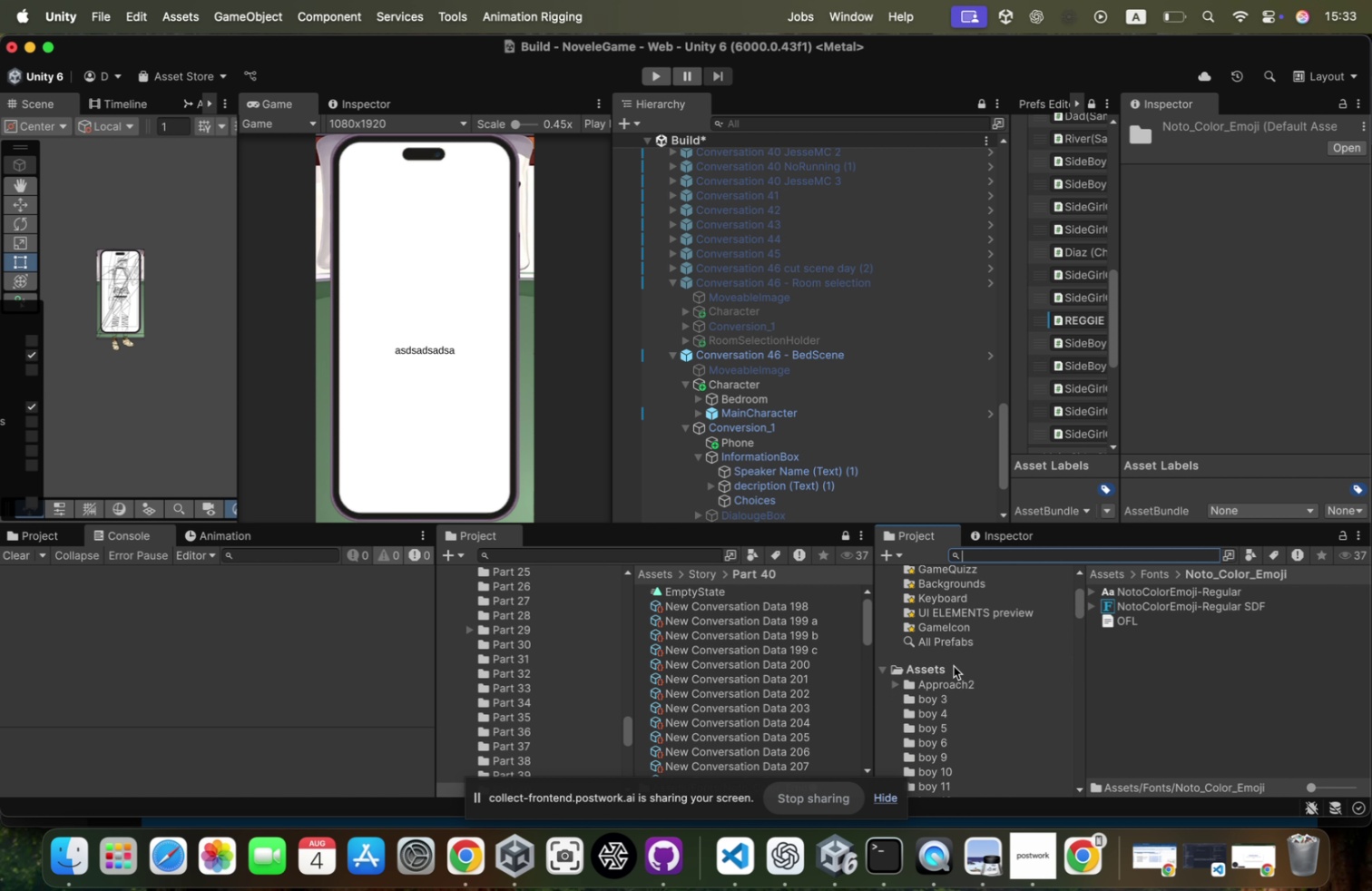 
left_click([955, 663])
 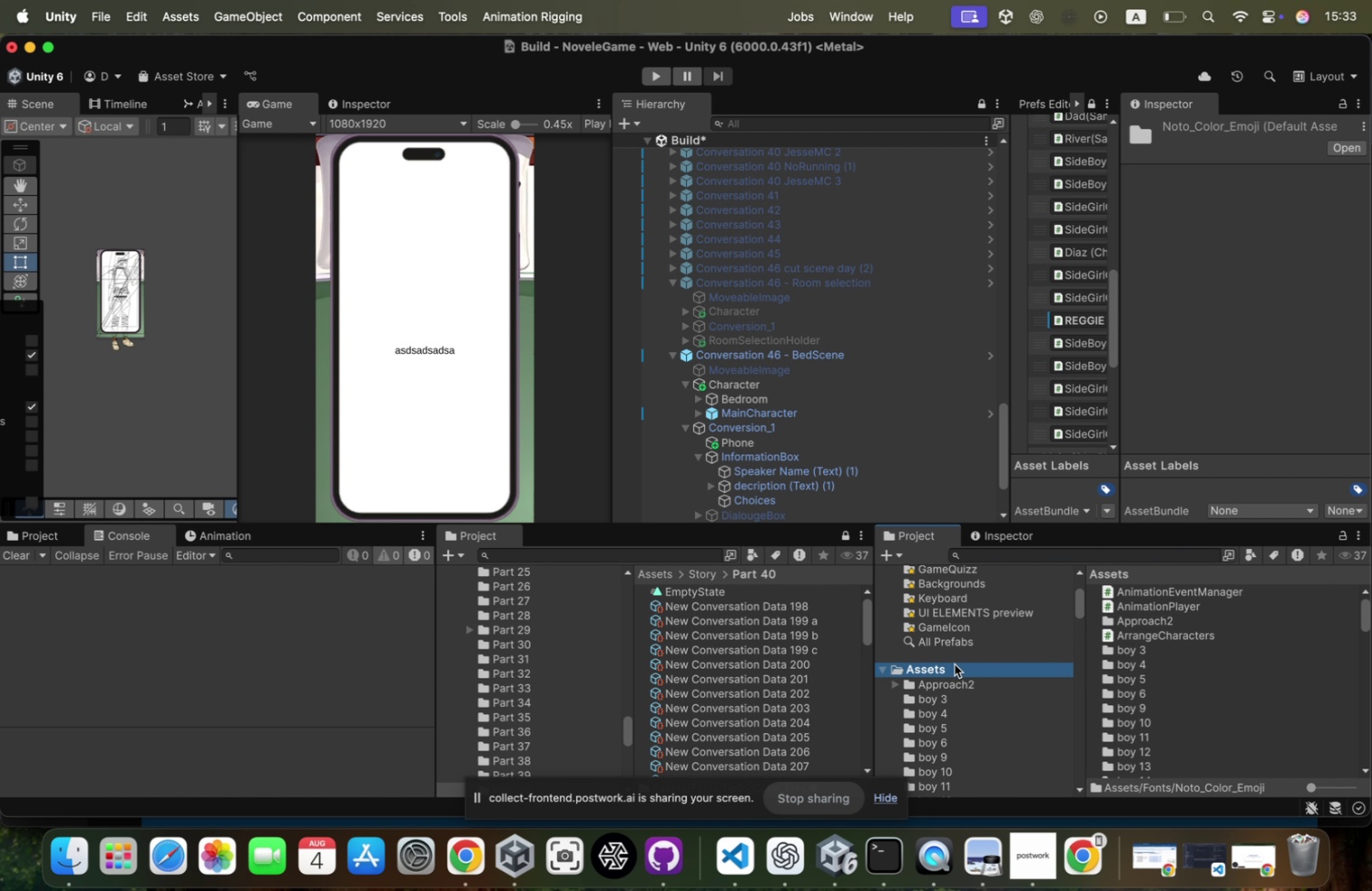 
right_click([955, 663])
 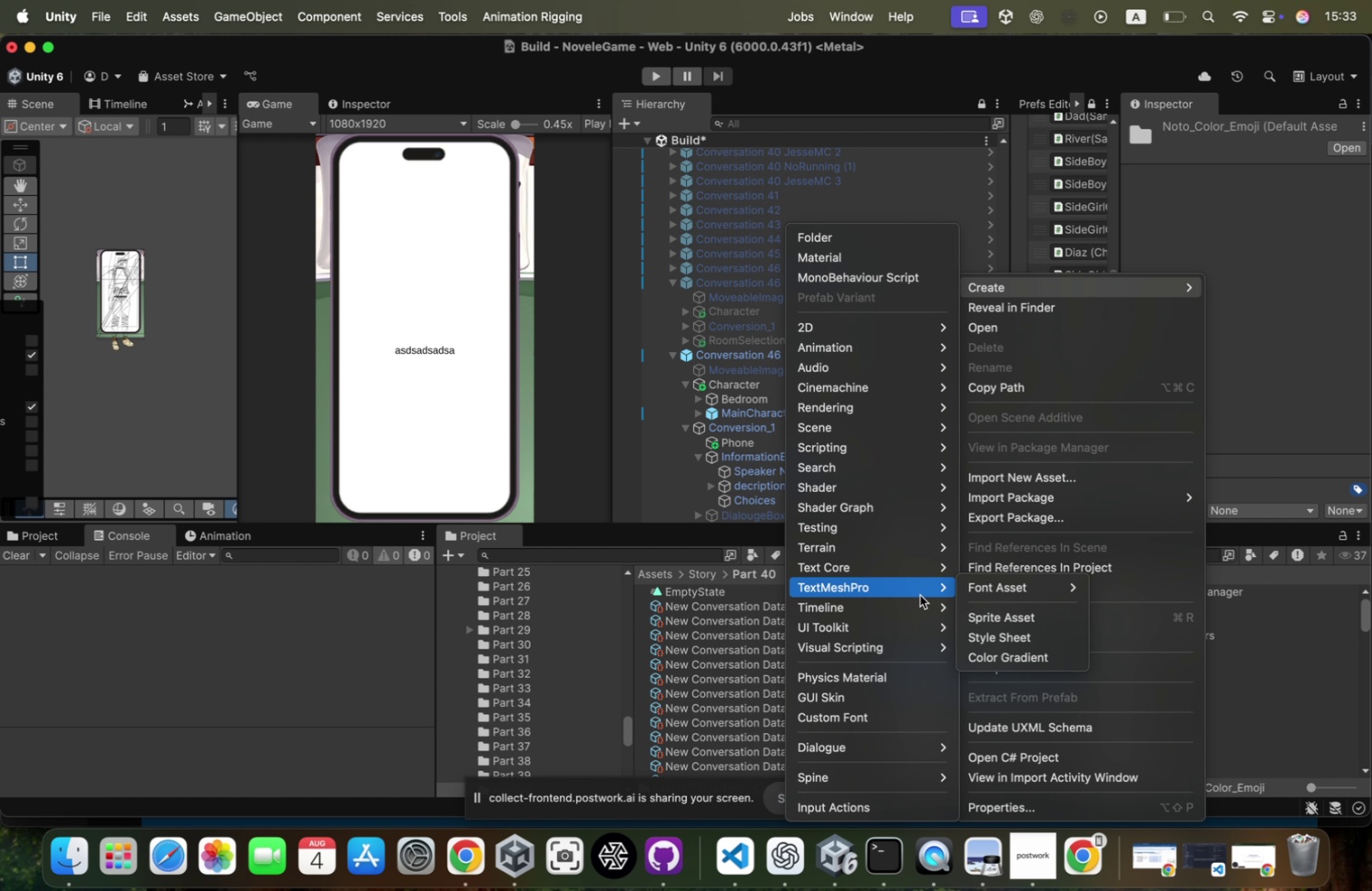 
left_click([1125, 619])
 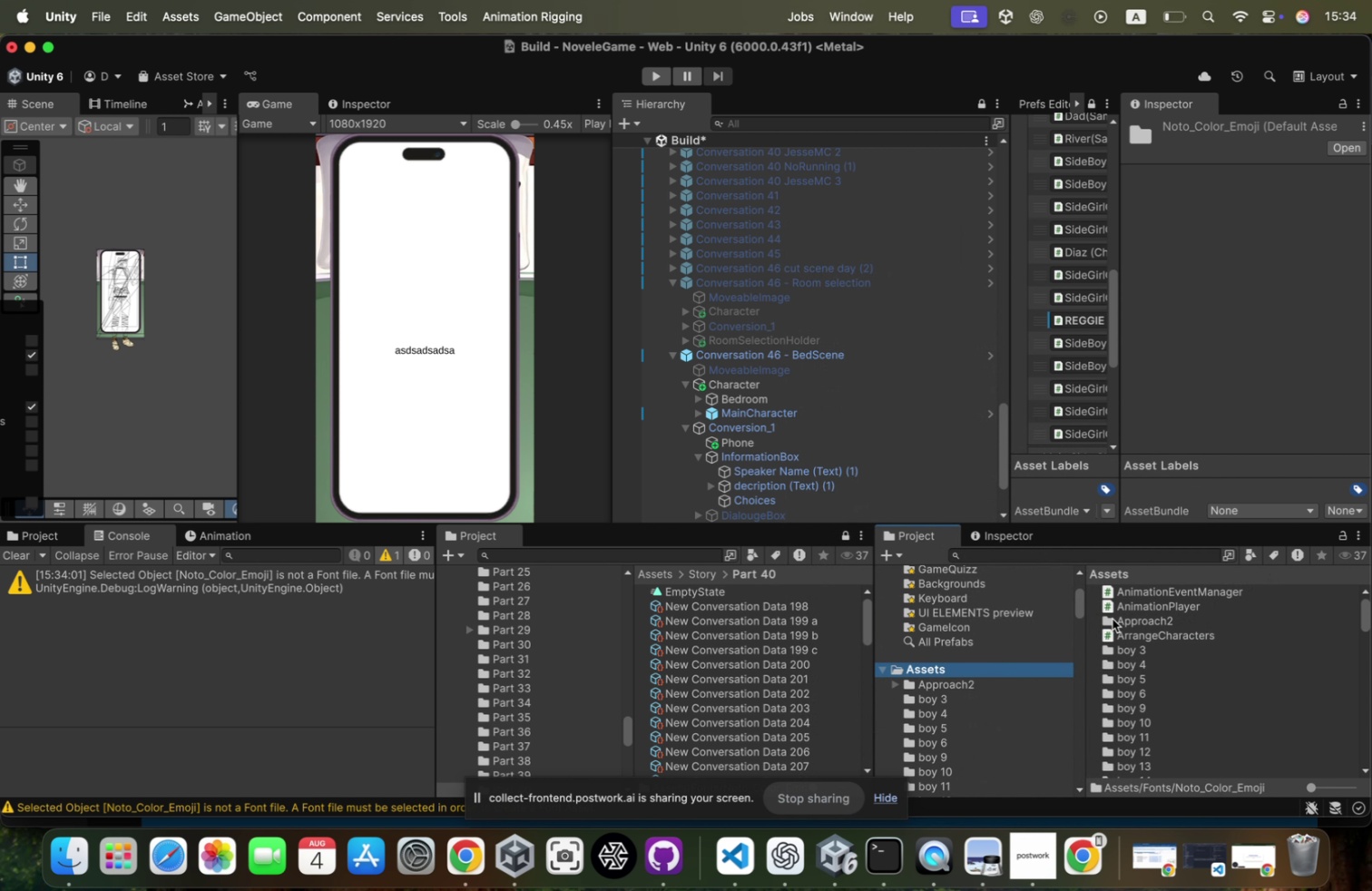 
wait(5.36)
 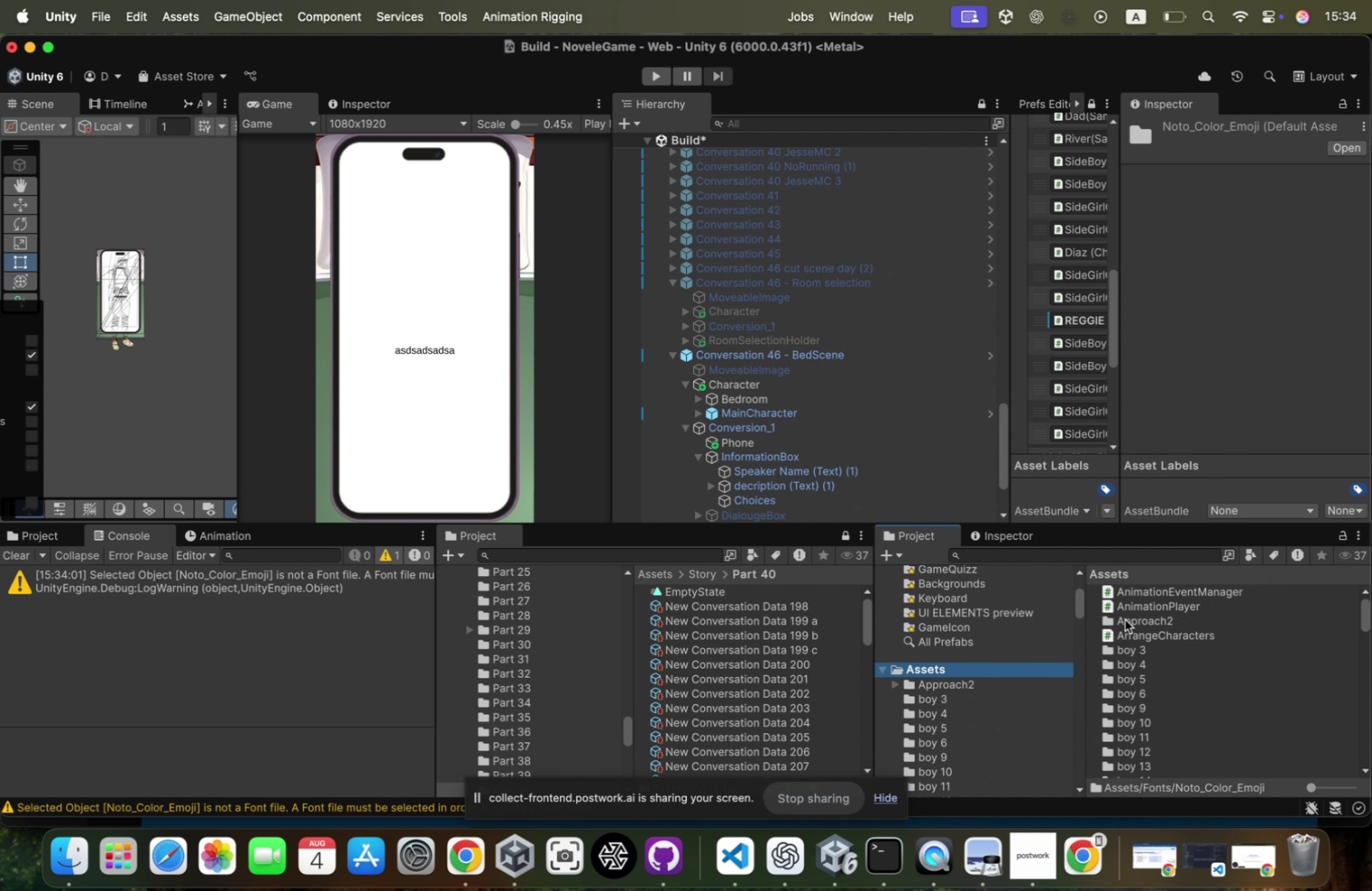 
scroll: coordinate [1154, 688], scroll_direction: down, amount: 258.0
 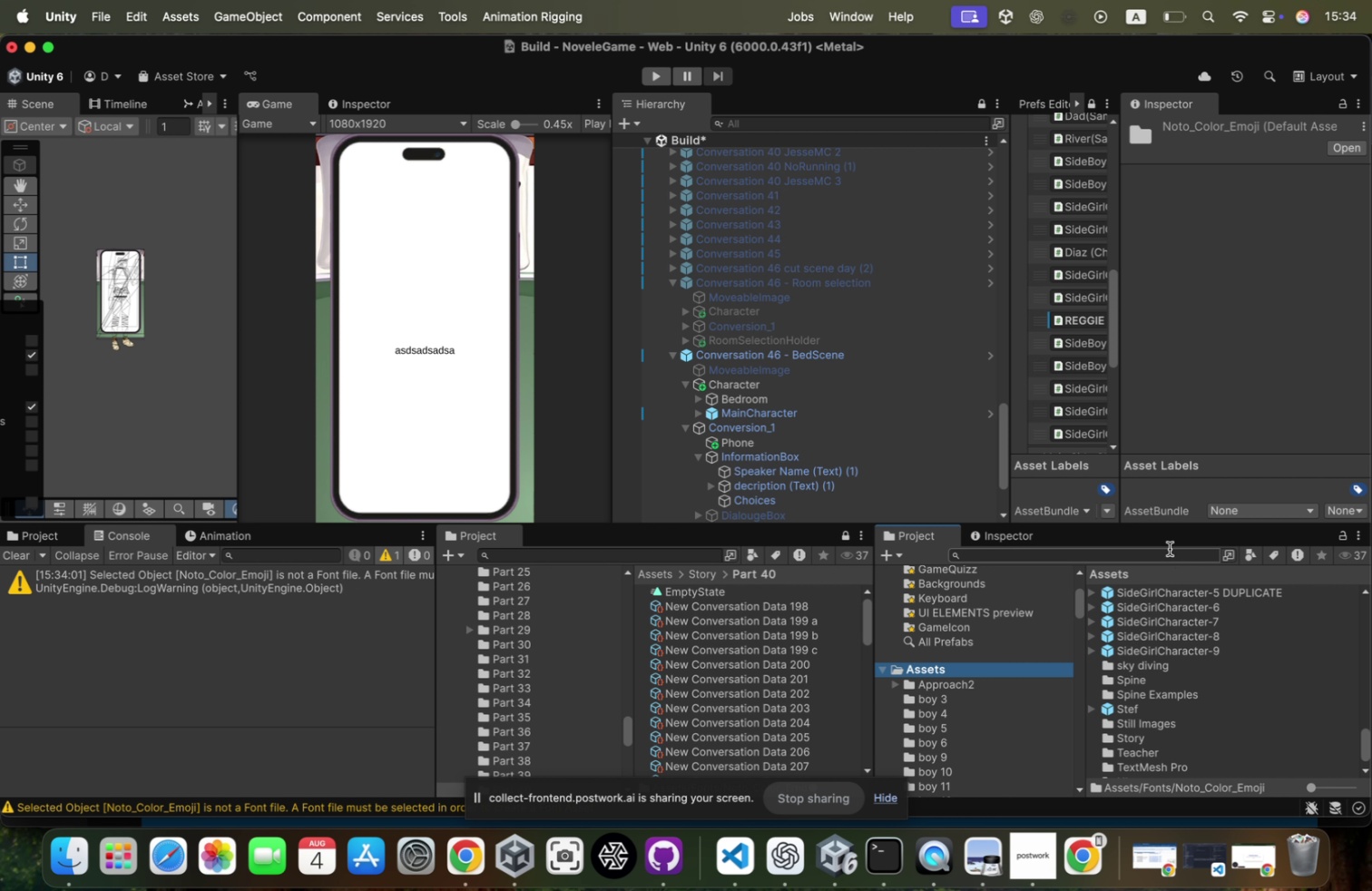 
left_click([1164, 553])
 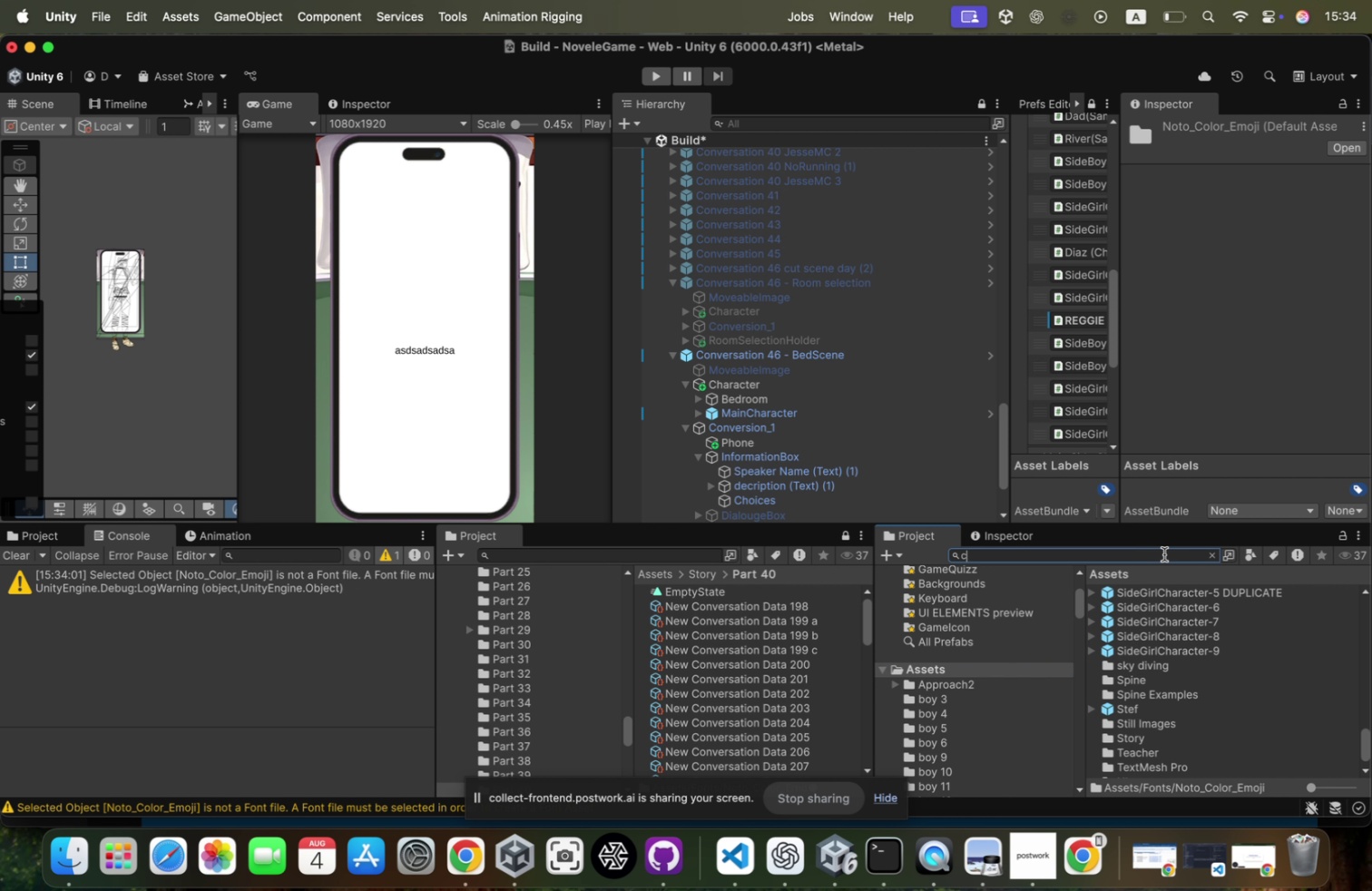 
type(color)
 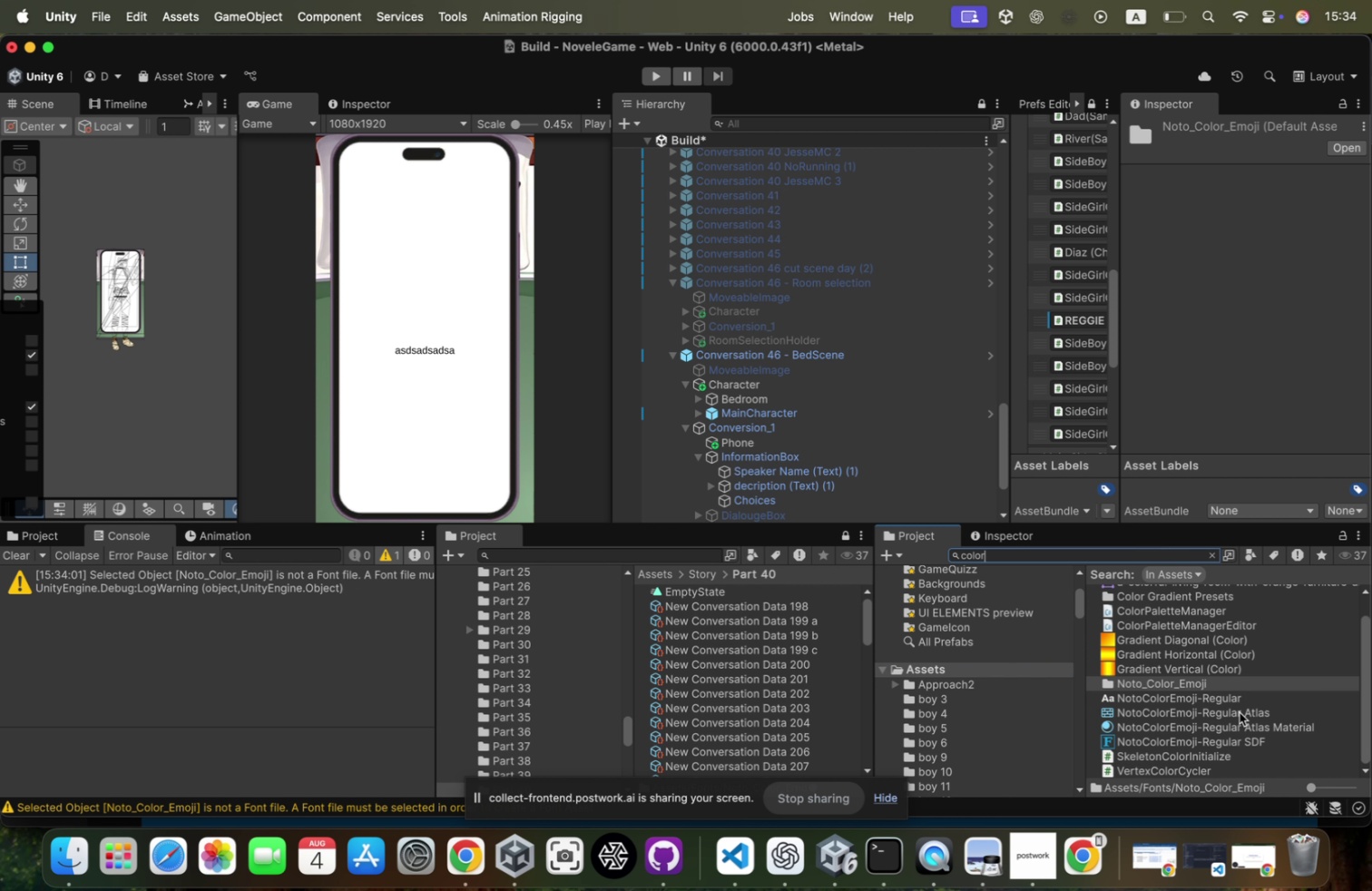 
scroll: coordinate [1240, 711], scroll_direction: down, amount: 4.0
 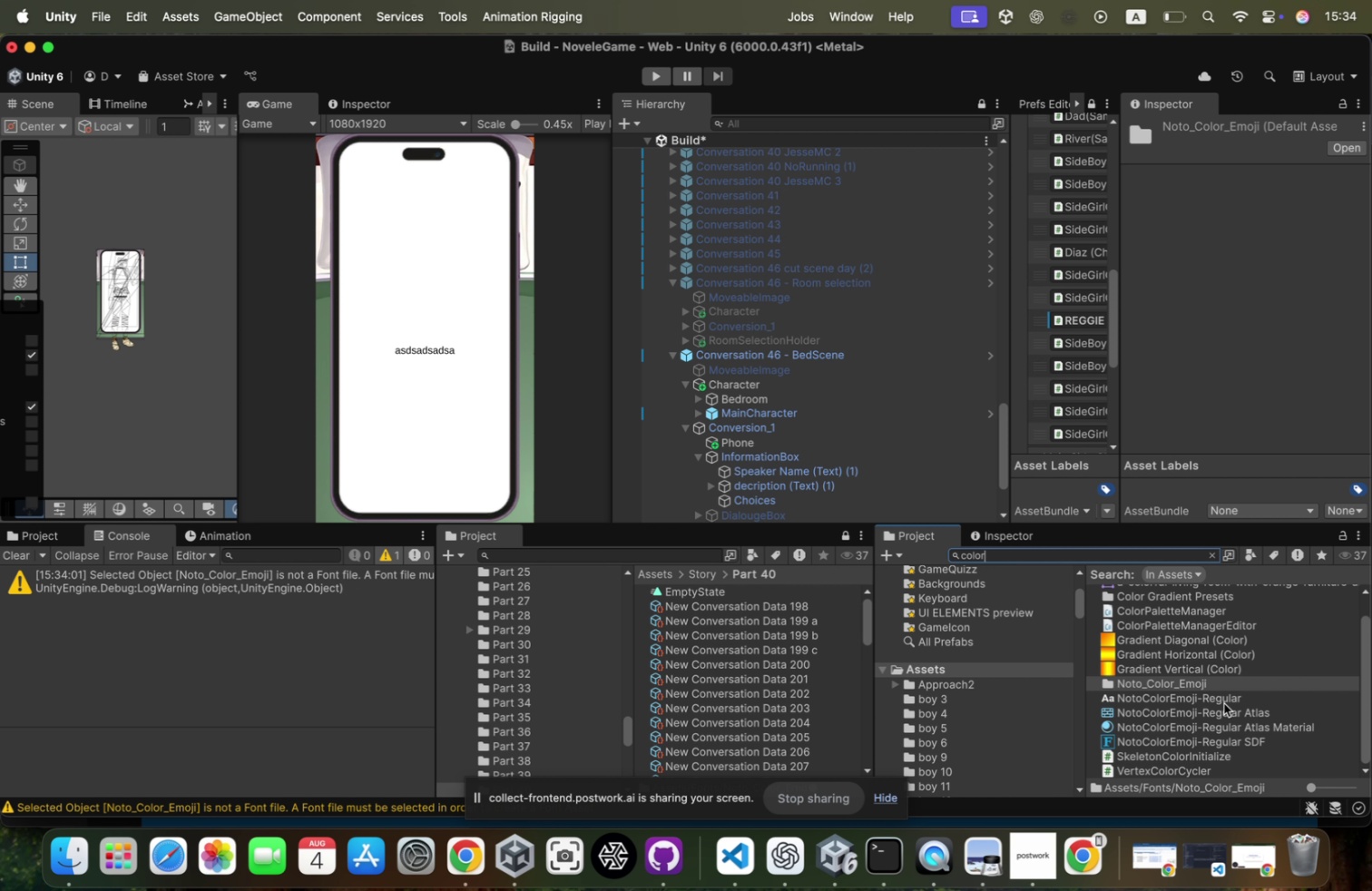 
left_click([1224, 702])
 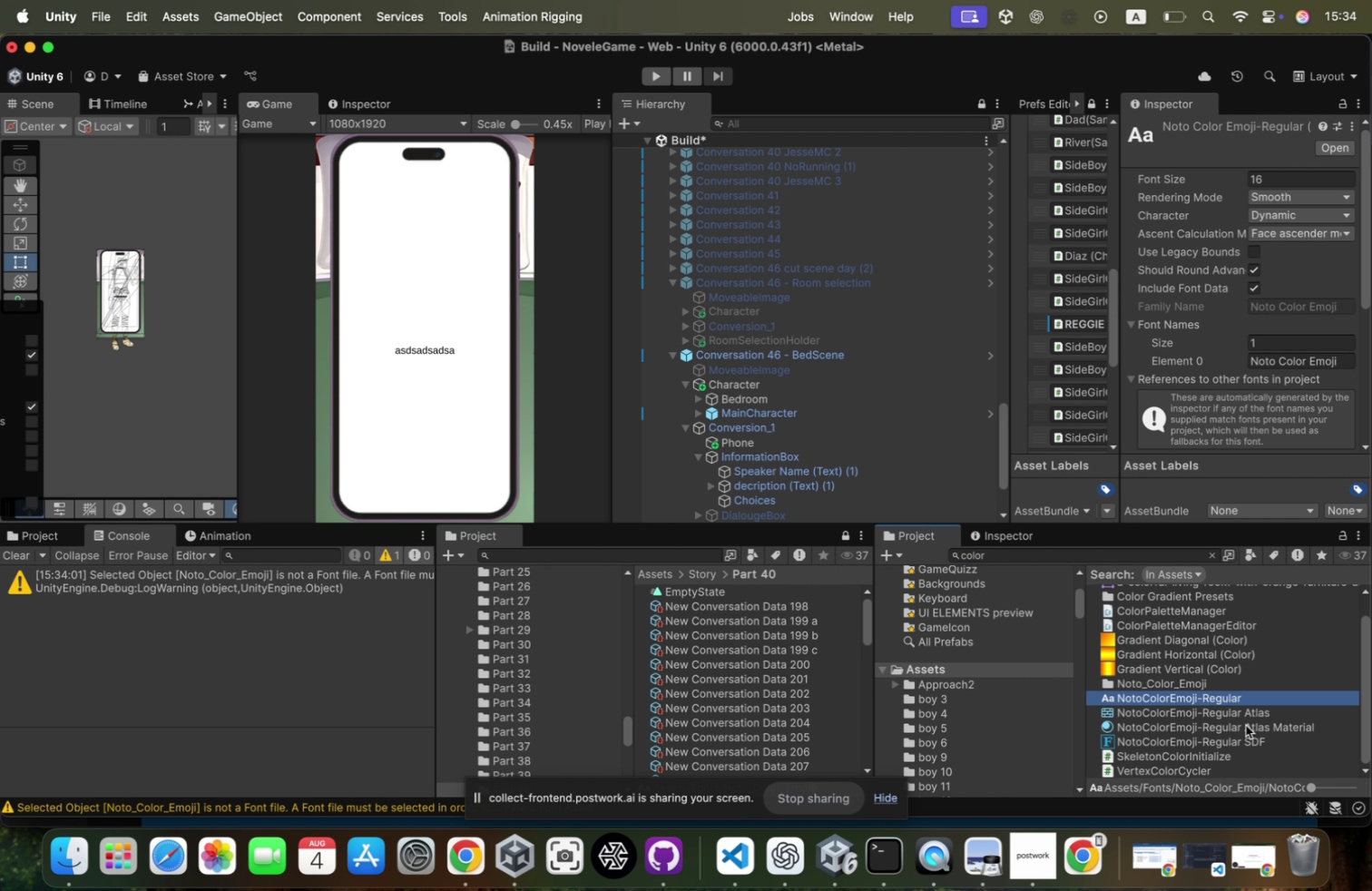 
left_click([1246, 724])
 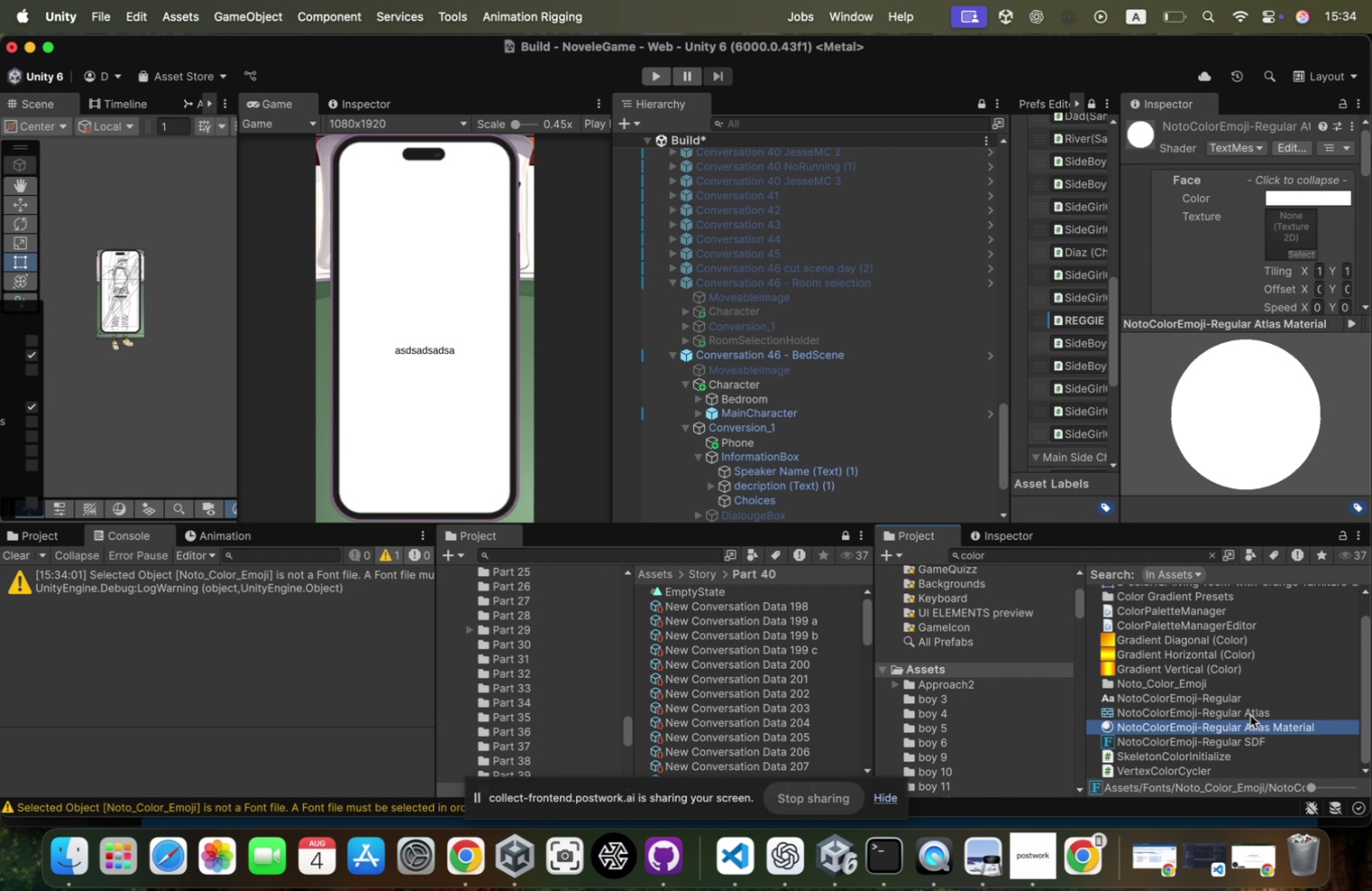 
key(ArrowDown)
 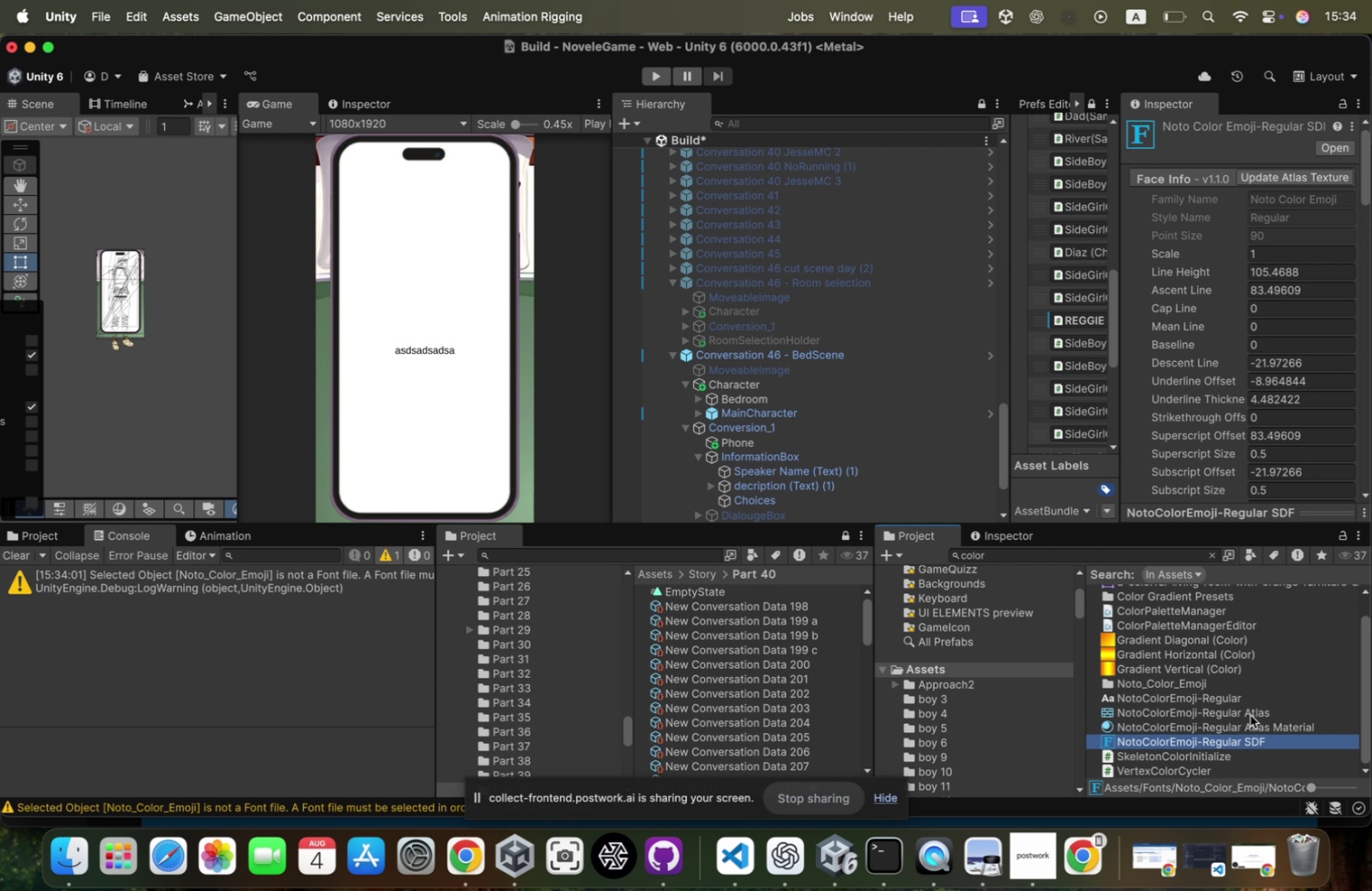 
key(ArrowUp)
 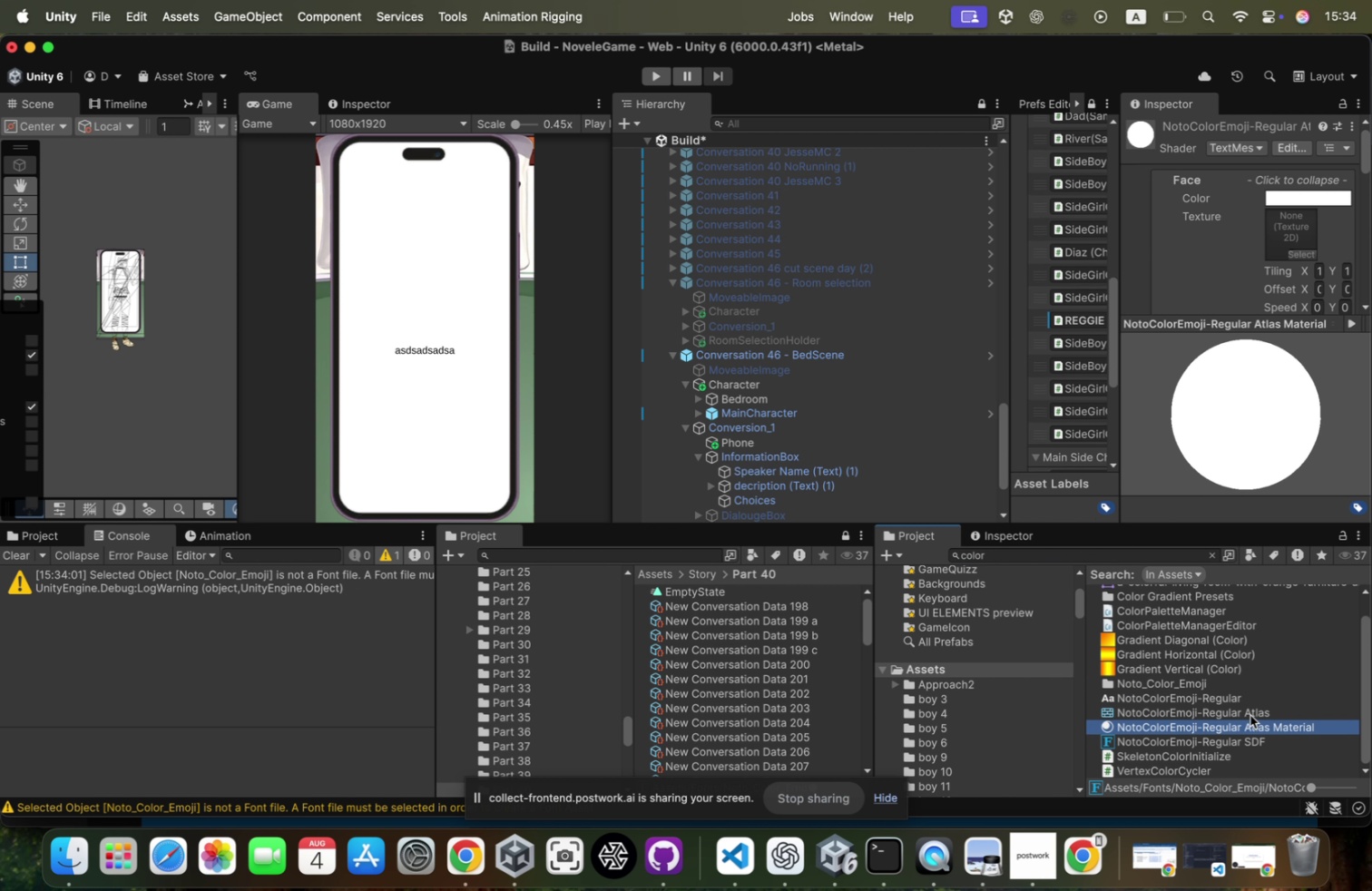 
key(ArrowUp)
 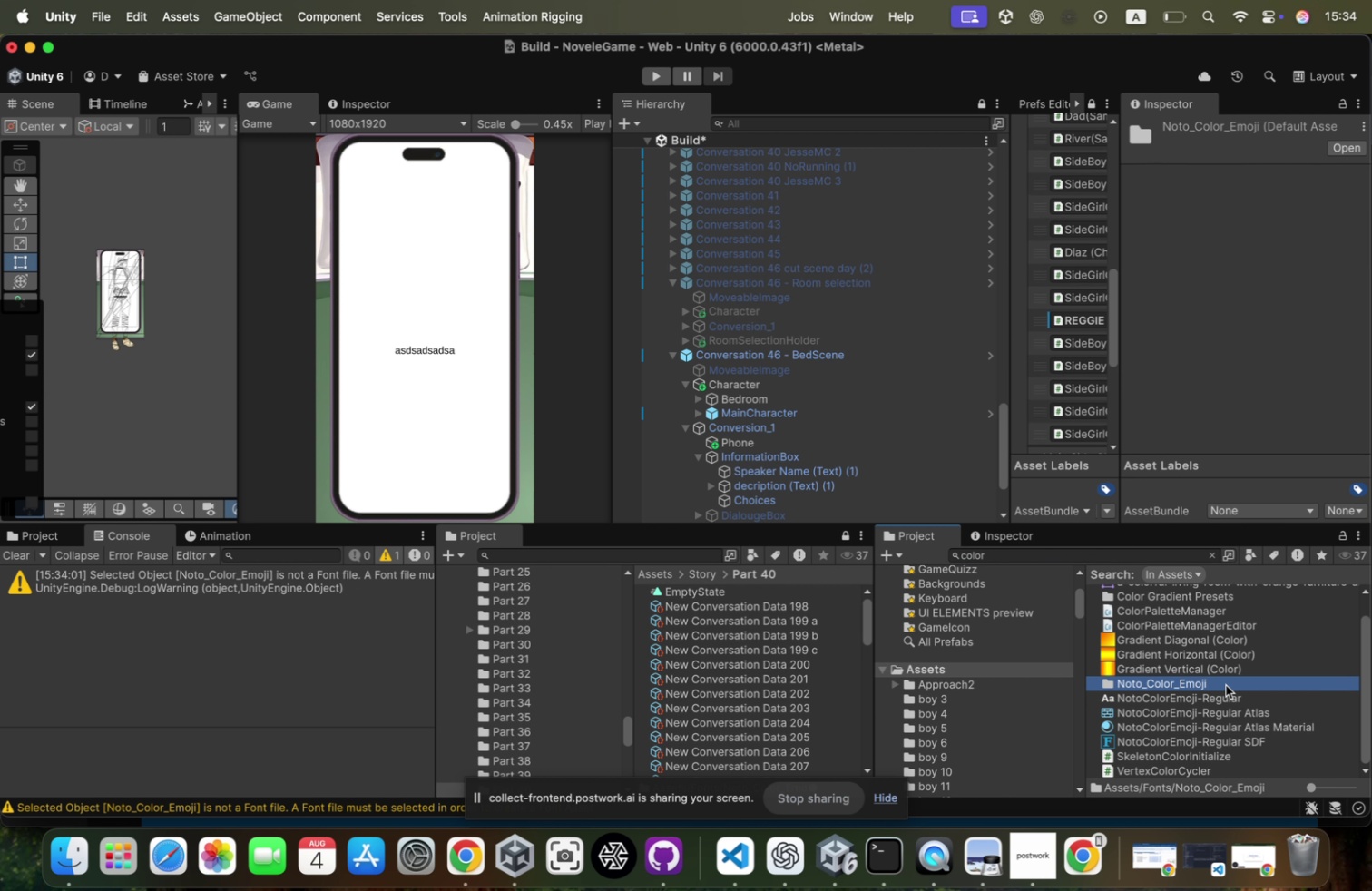 
key(ArrowUp)
 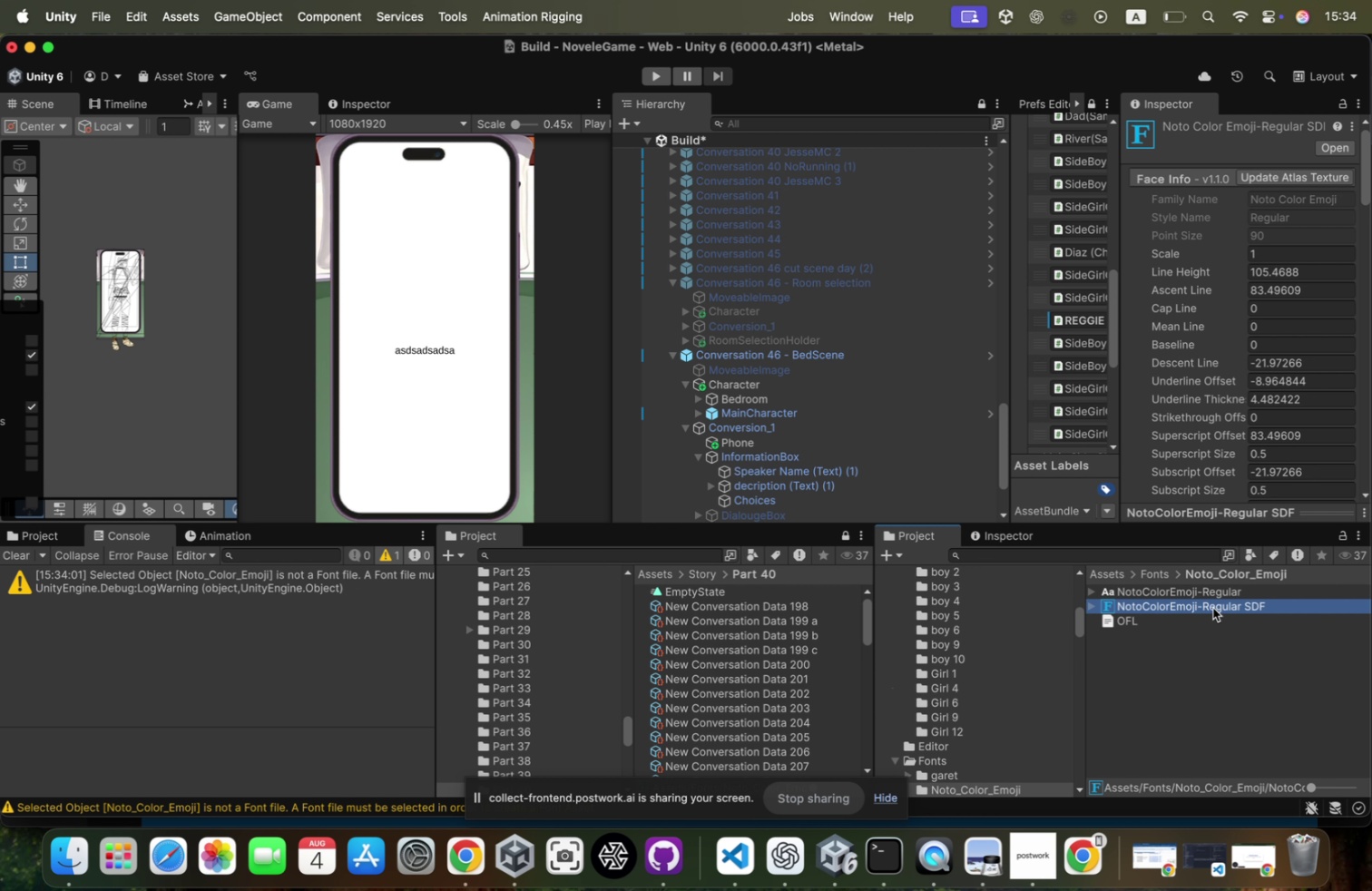 
key(ArrowUp)
 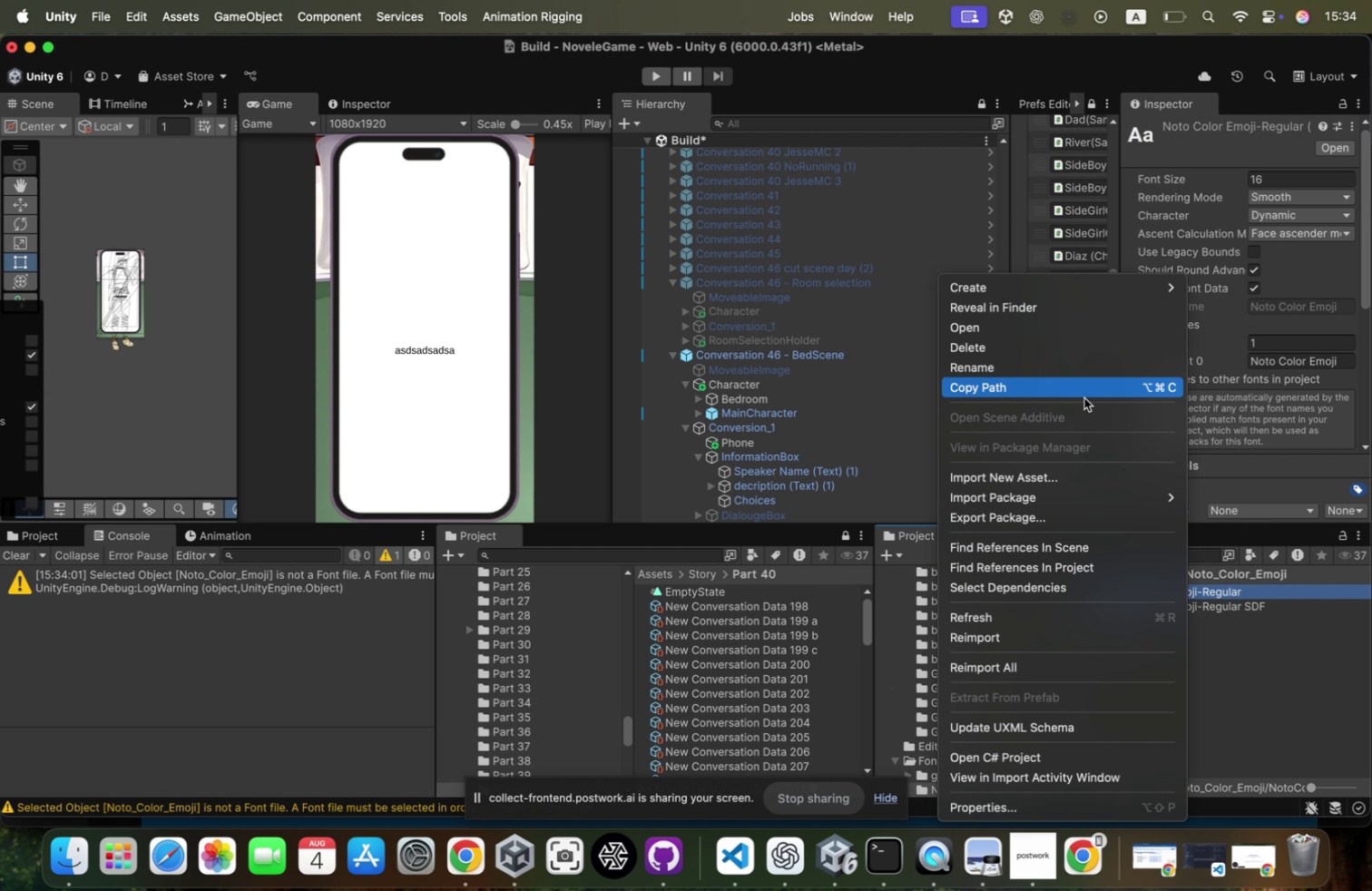 
double_click([1226, 684])
 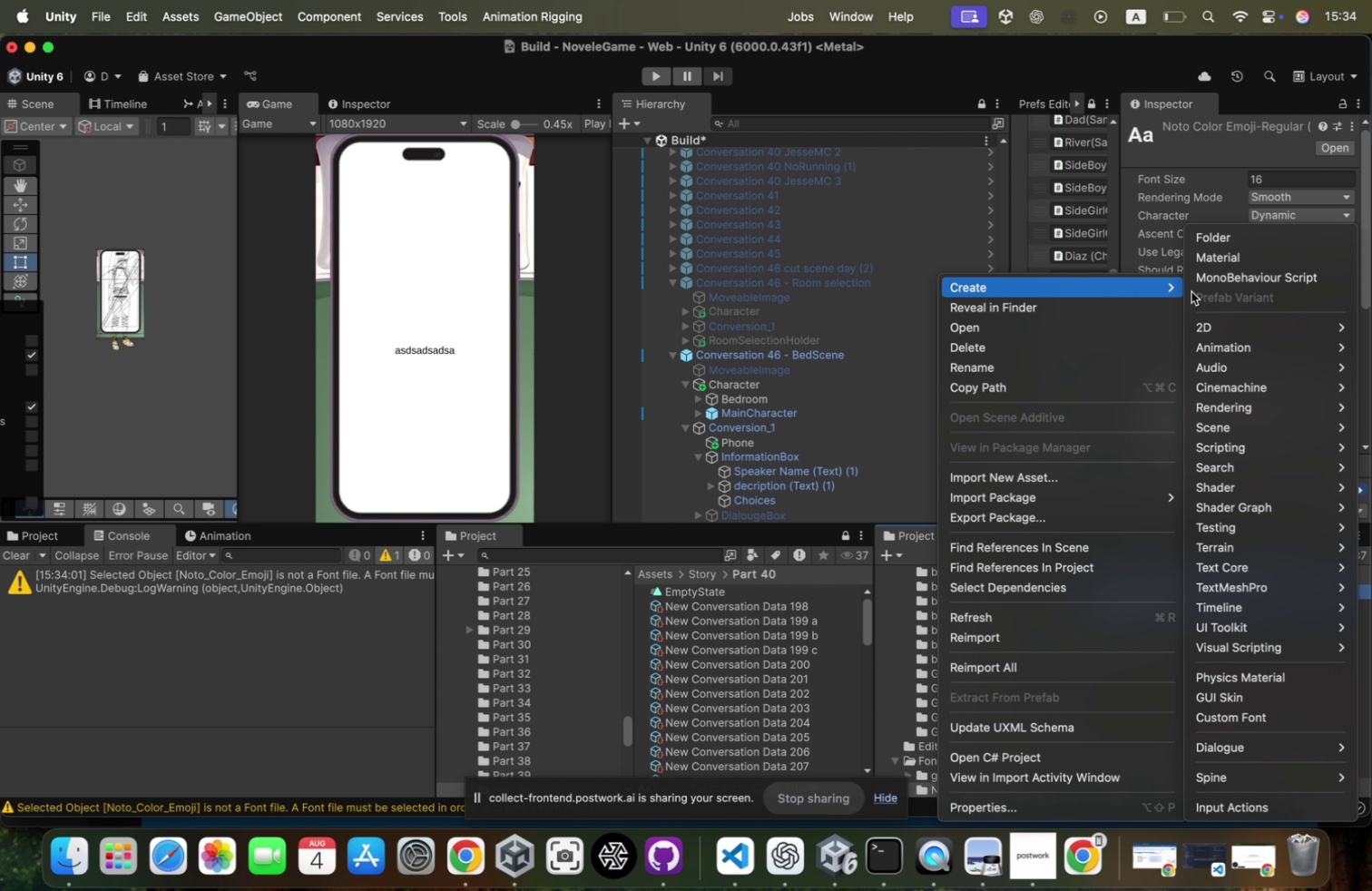 
left_click([1213, 607])
 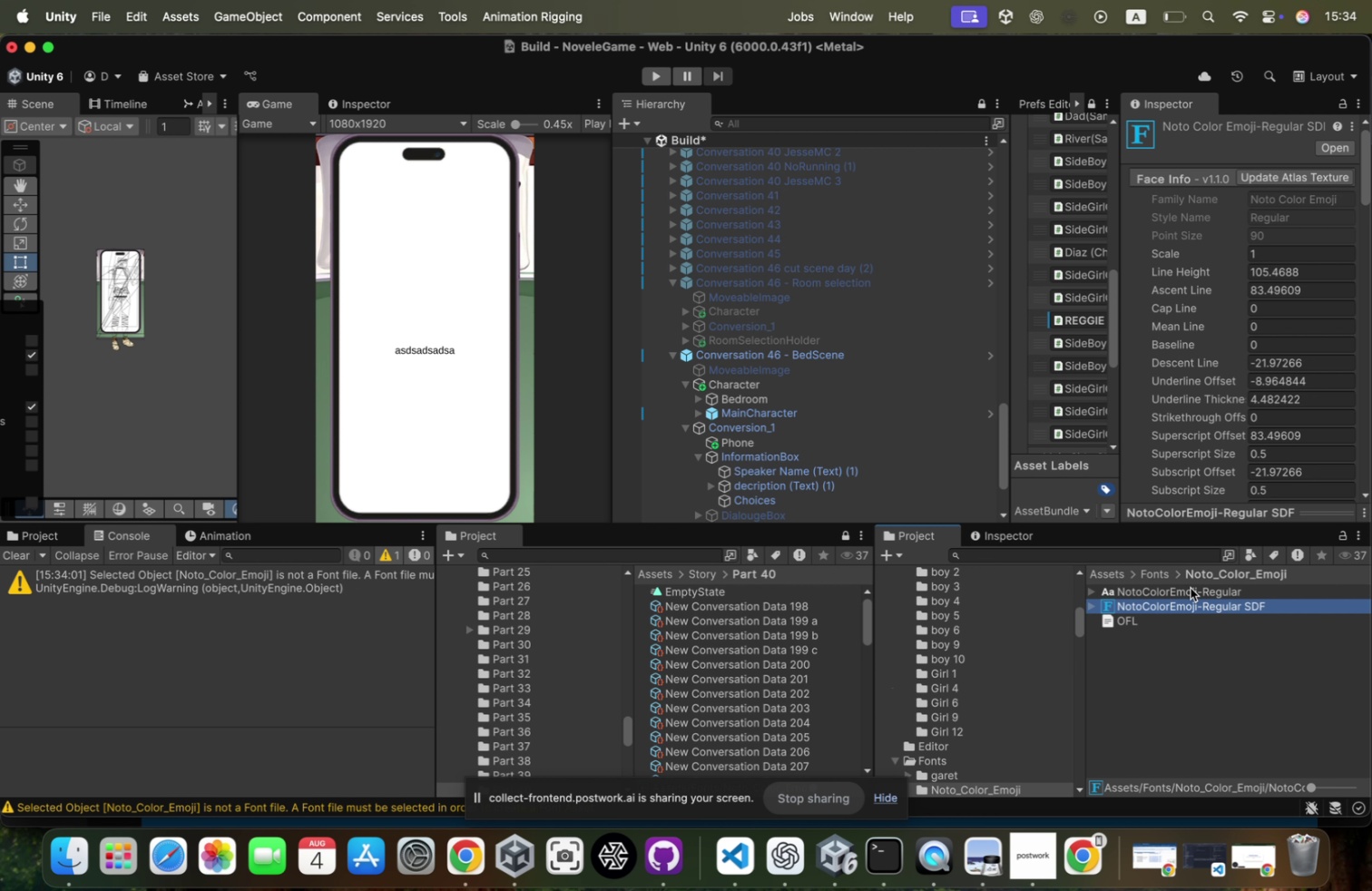 
left_click([1191, 579])
 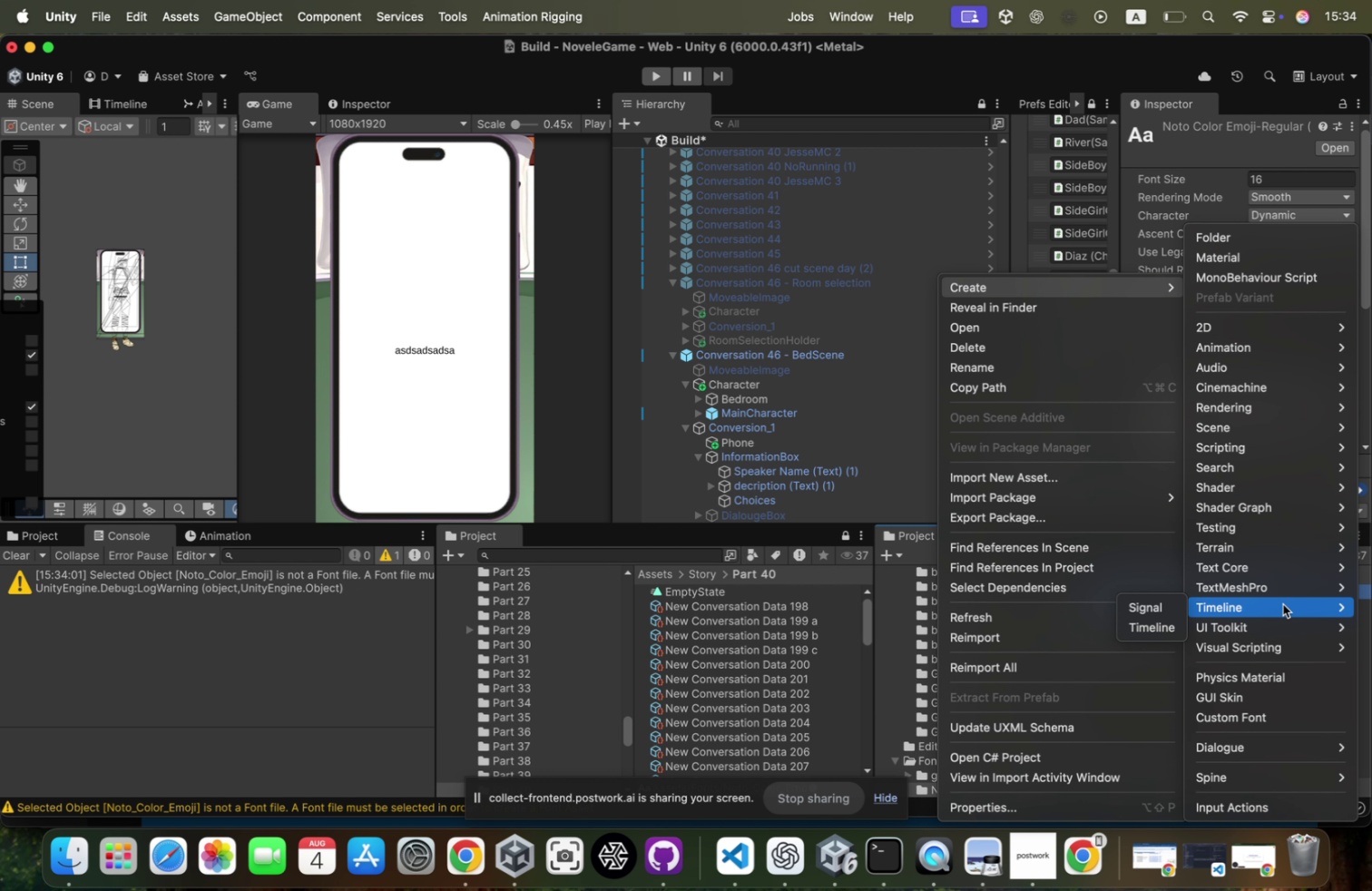 
wait(10.36)
 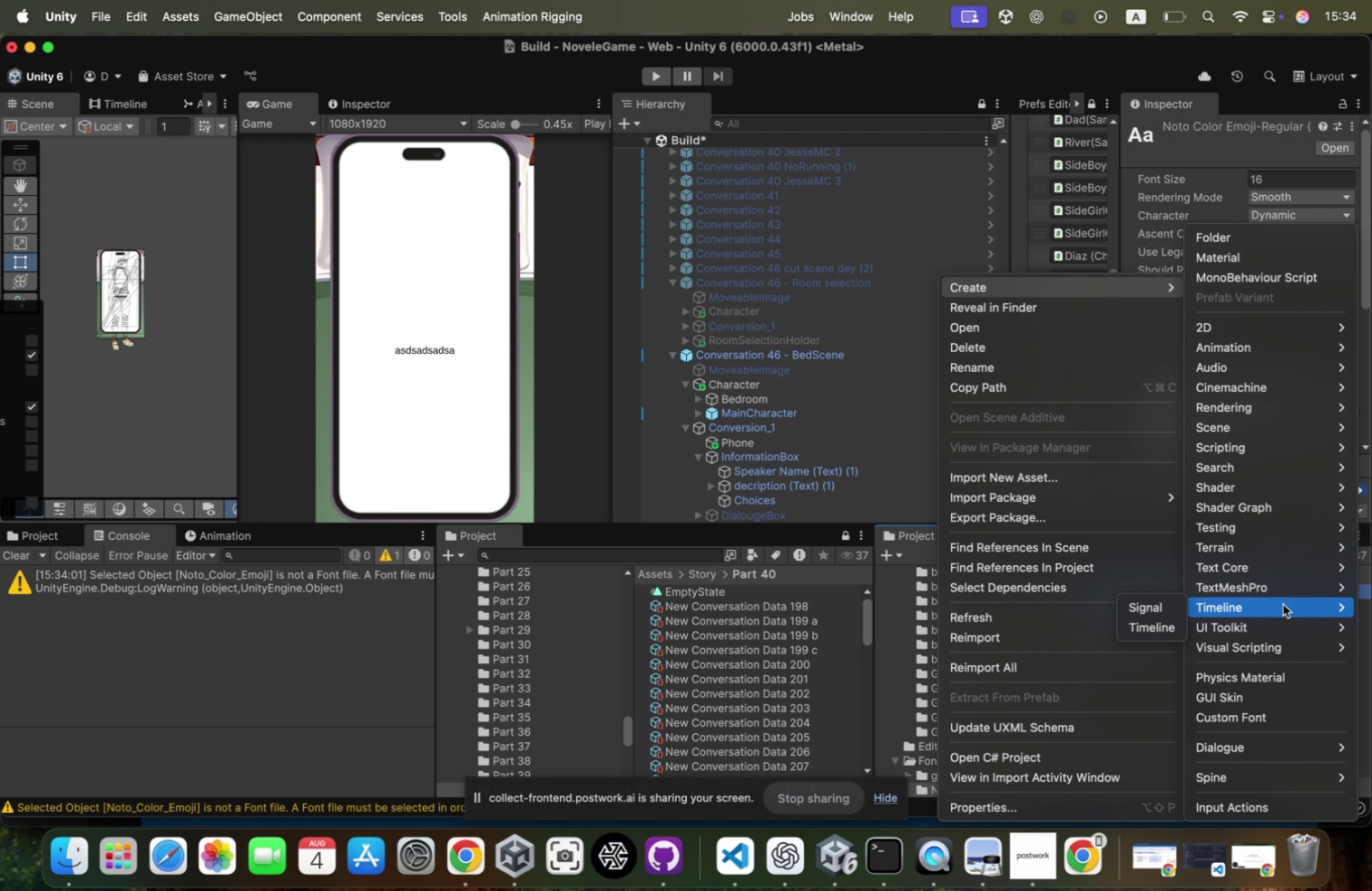 
left_click([1011, 623])
 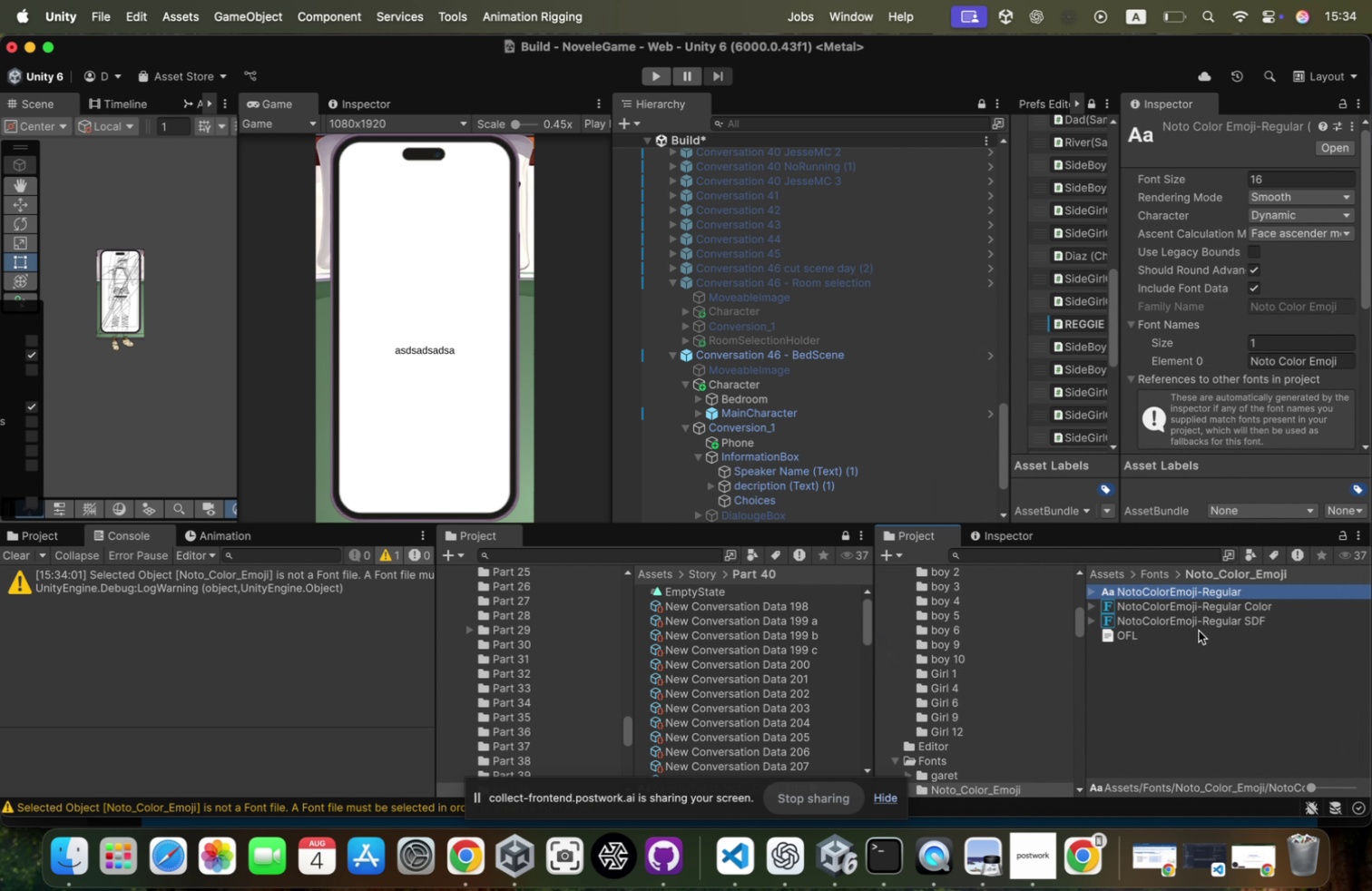 
left_click([1215, 614])
 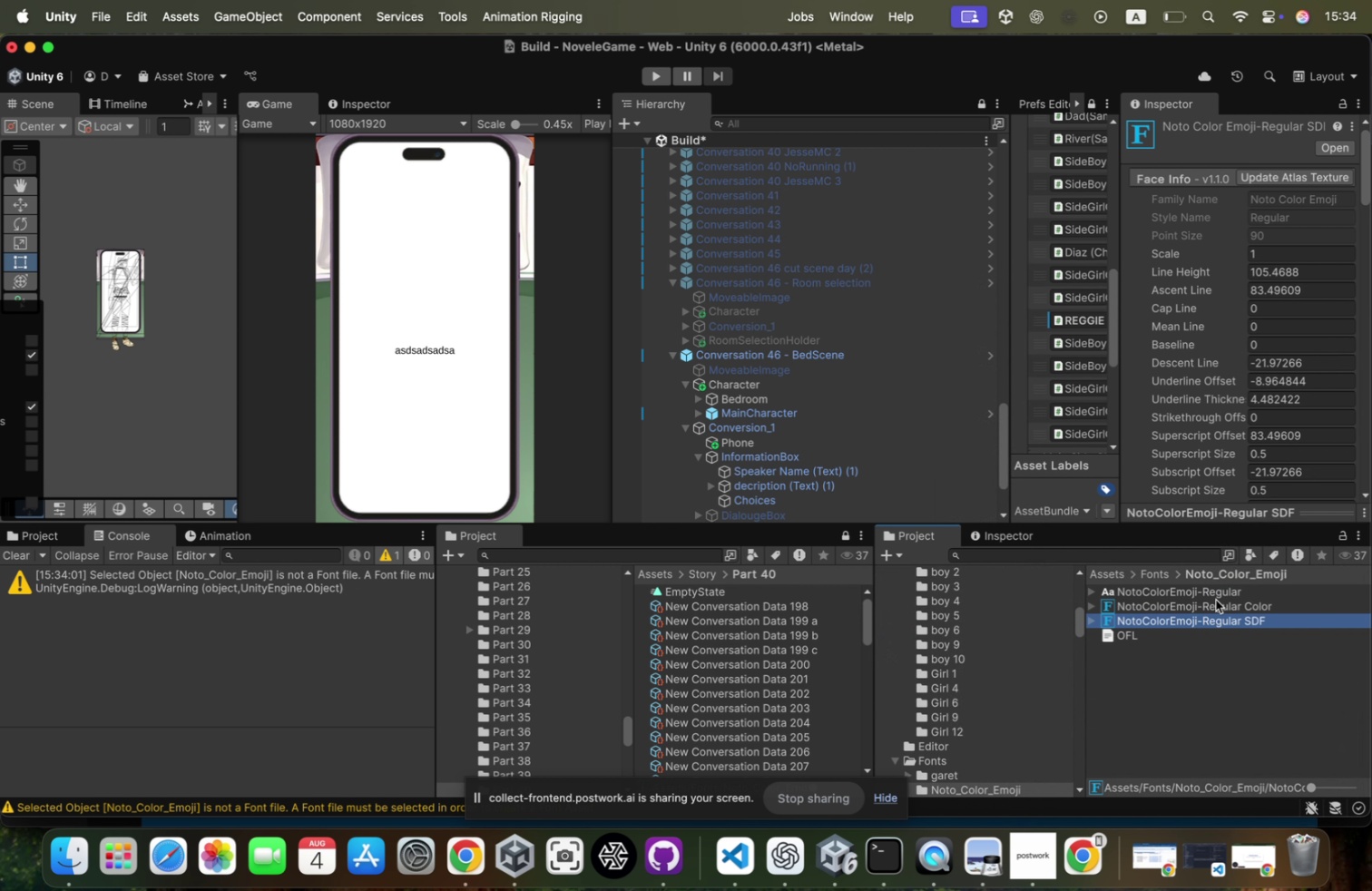 
left_click([1216, 599])
 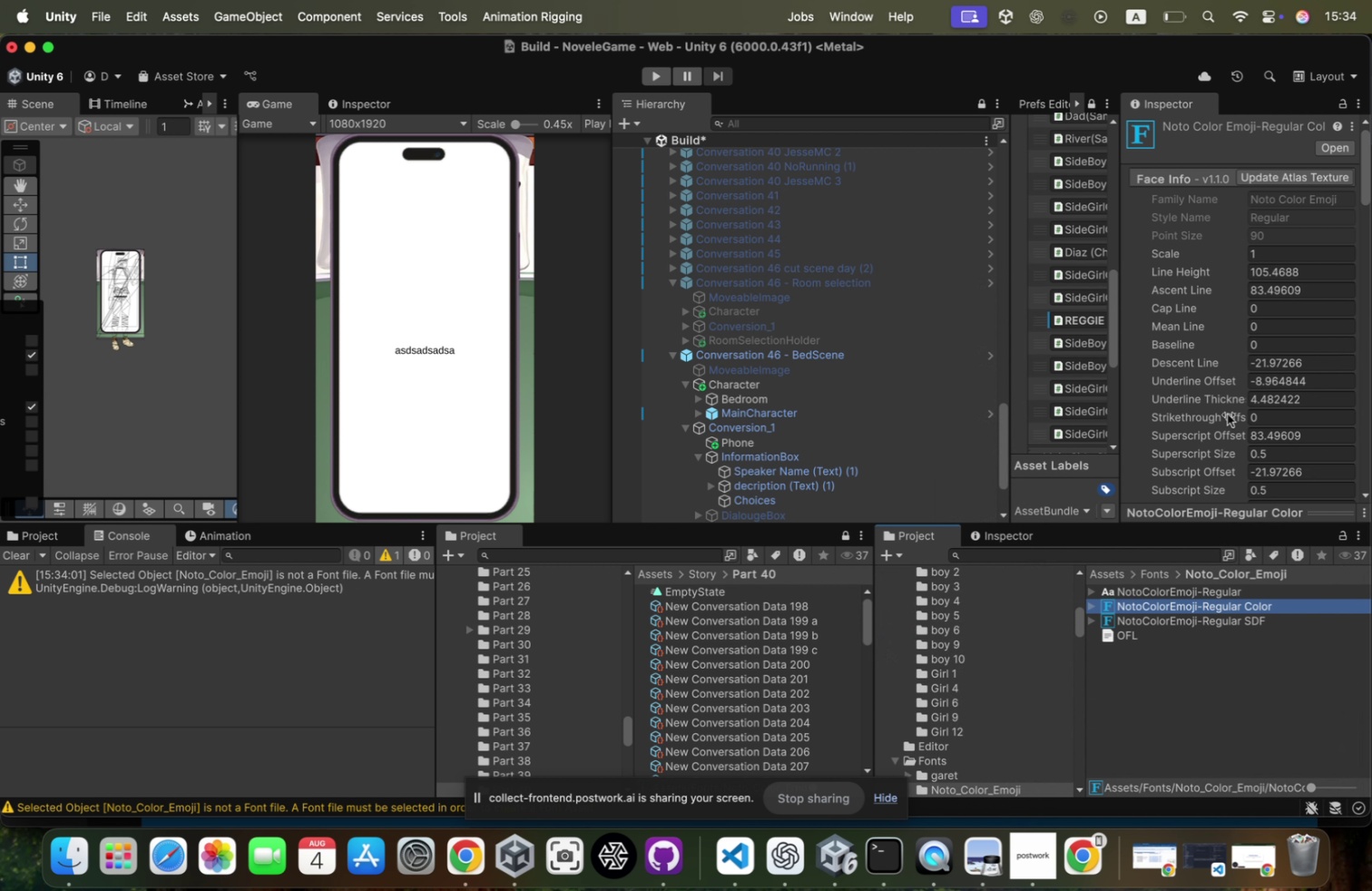 
scroll: coordinate [1228, 414], scroll_direction: down, amount: 51.0
 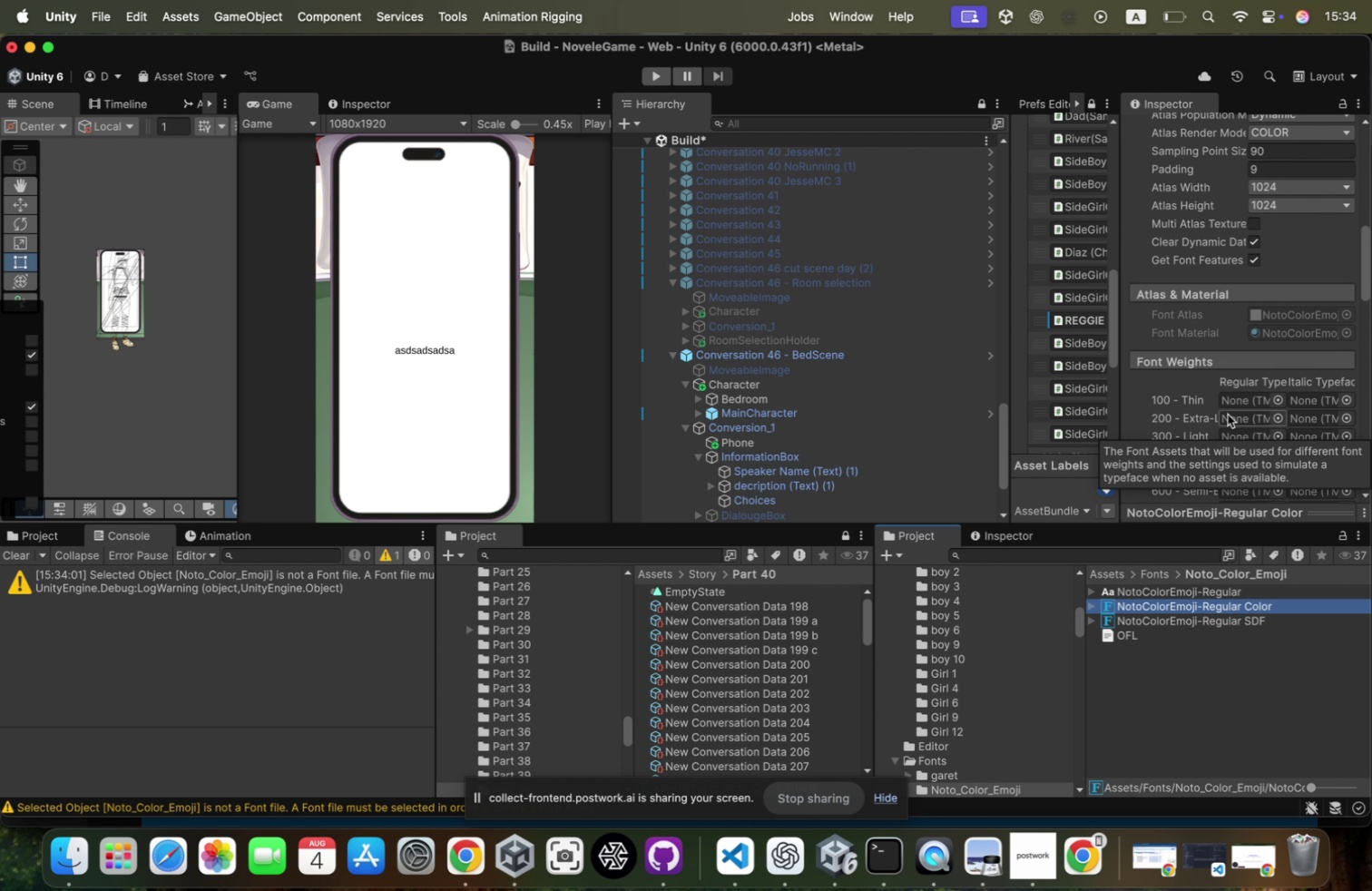 
scroll: coordinate [1228, 414], scroll_direction: up, amount: 4.0
 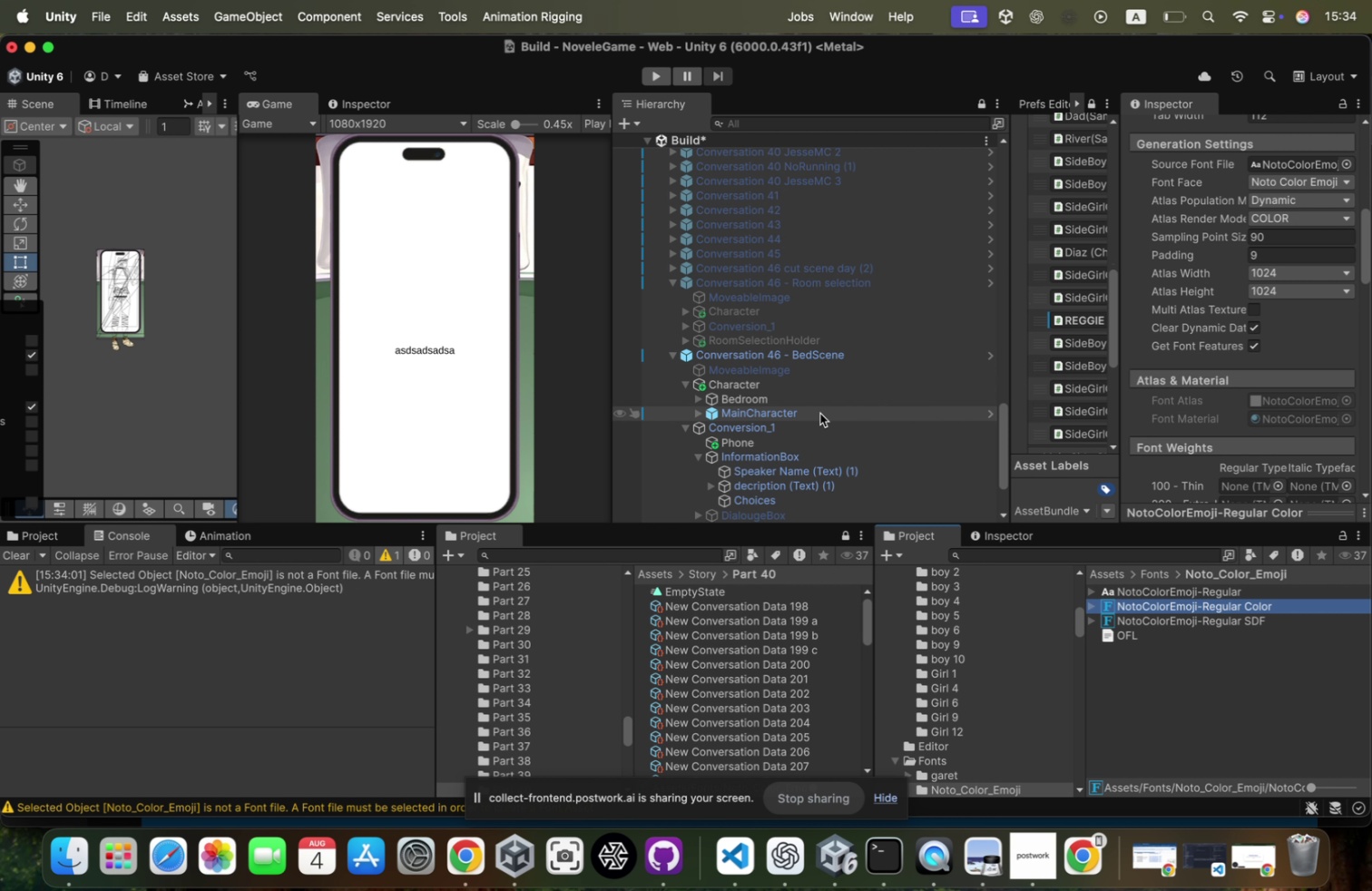 
scroll: coordinate [1255, 360], scroll_direction: down, amount: 58.0
 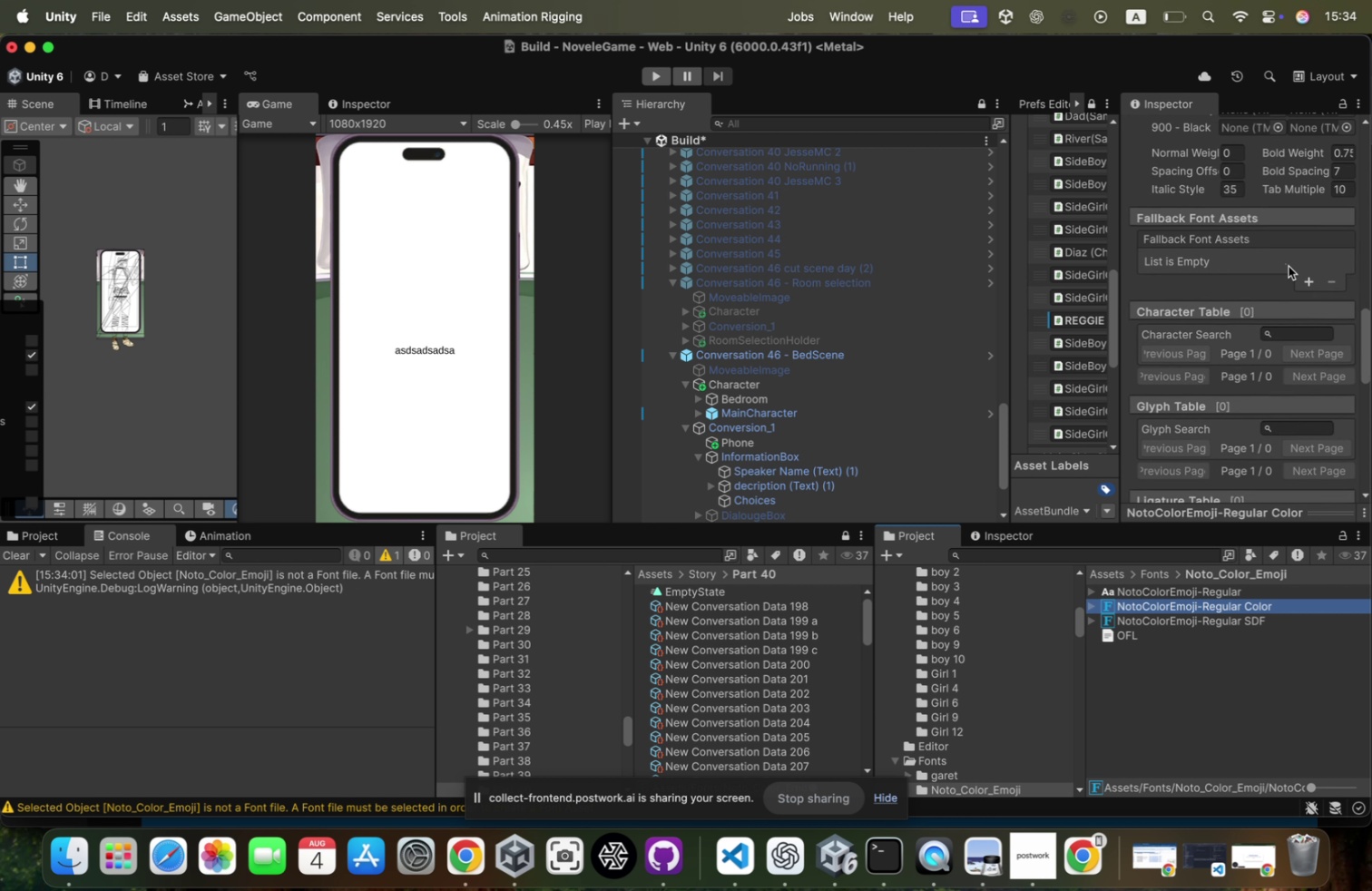 
left_click([1306, 282])
 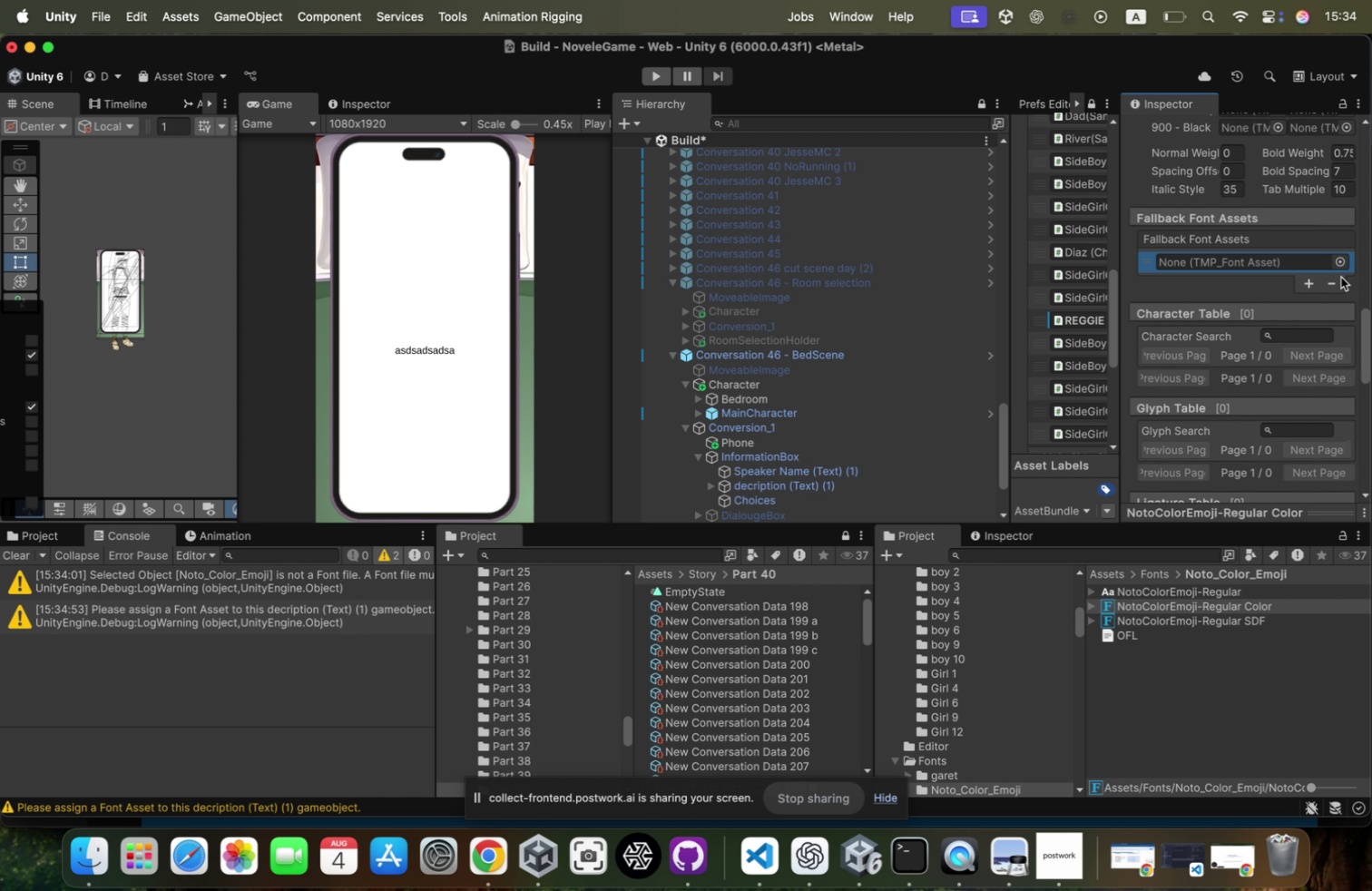 
left_click([1334, 282])
 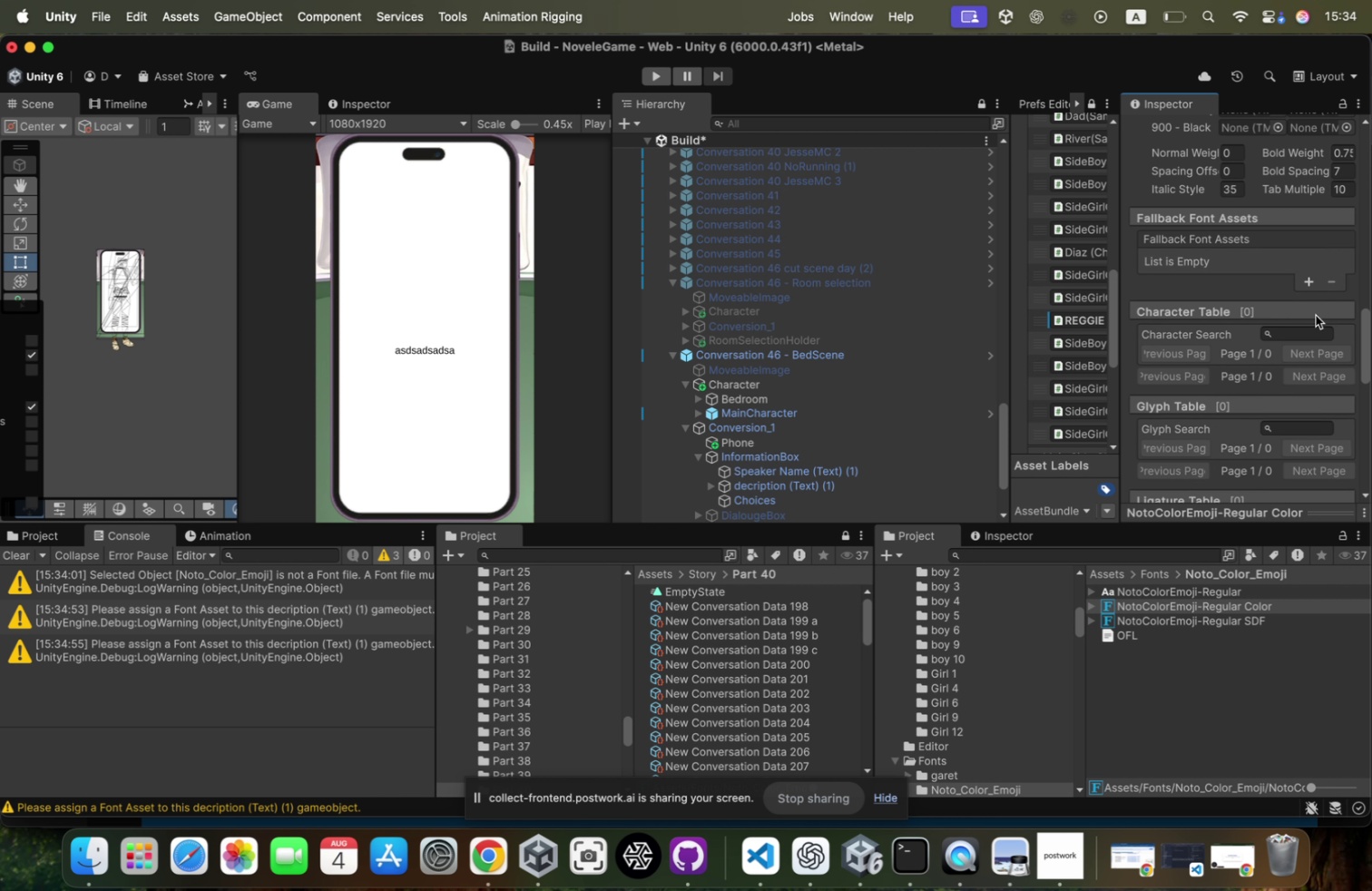 
scroll: coordinate [1298, 338], scroll_direction: down, amount: 80.0
 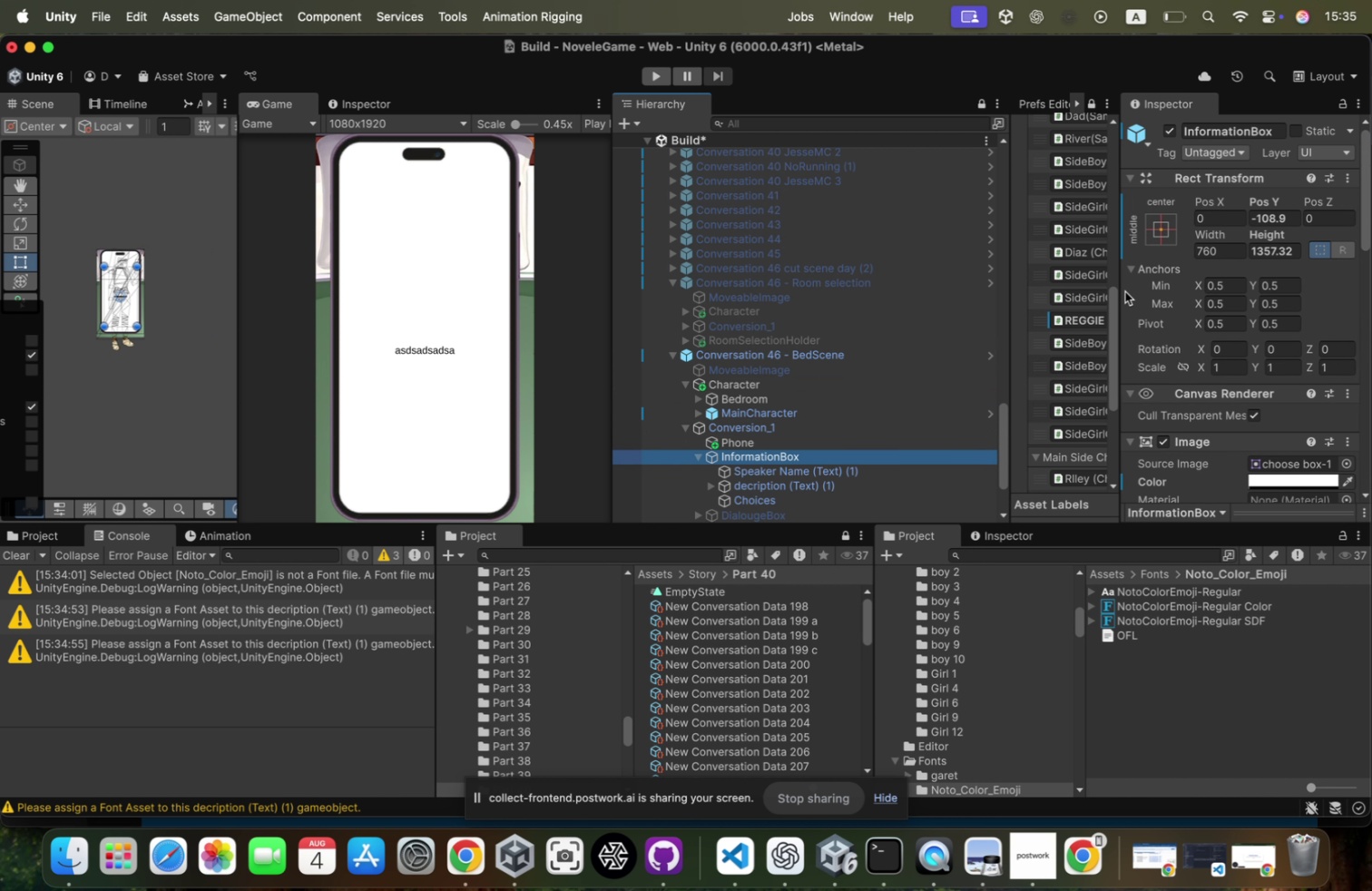 
wait(18.92)
 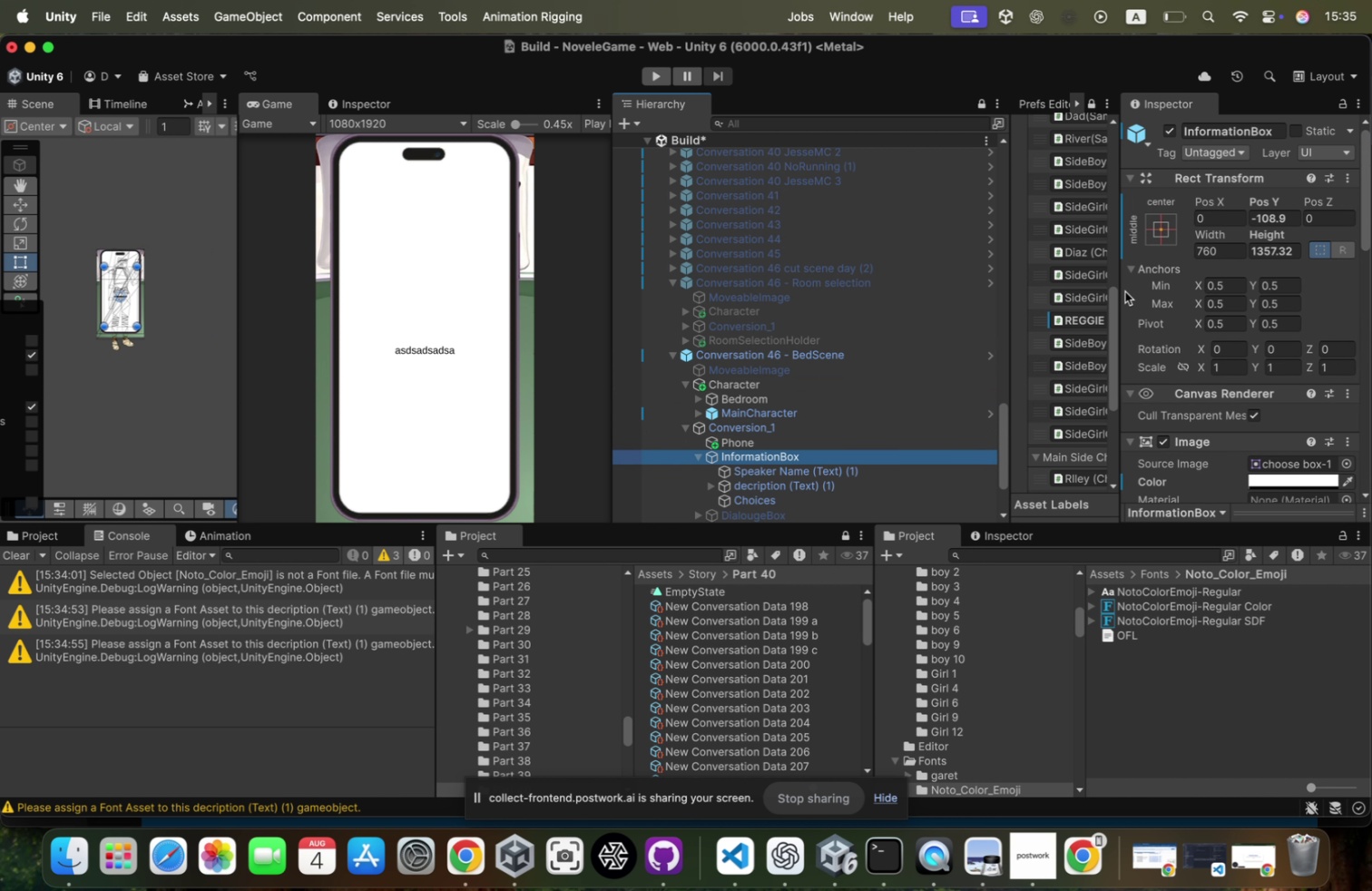 
left_click([906, 351])
 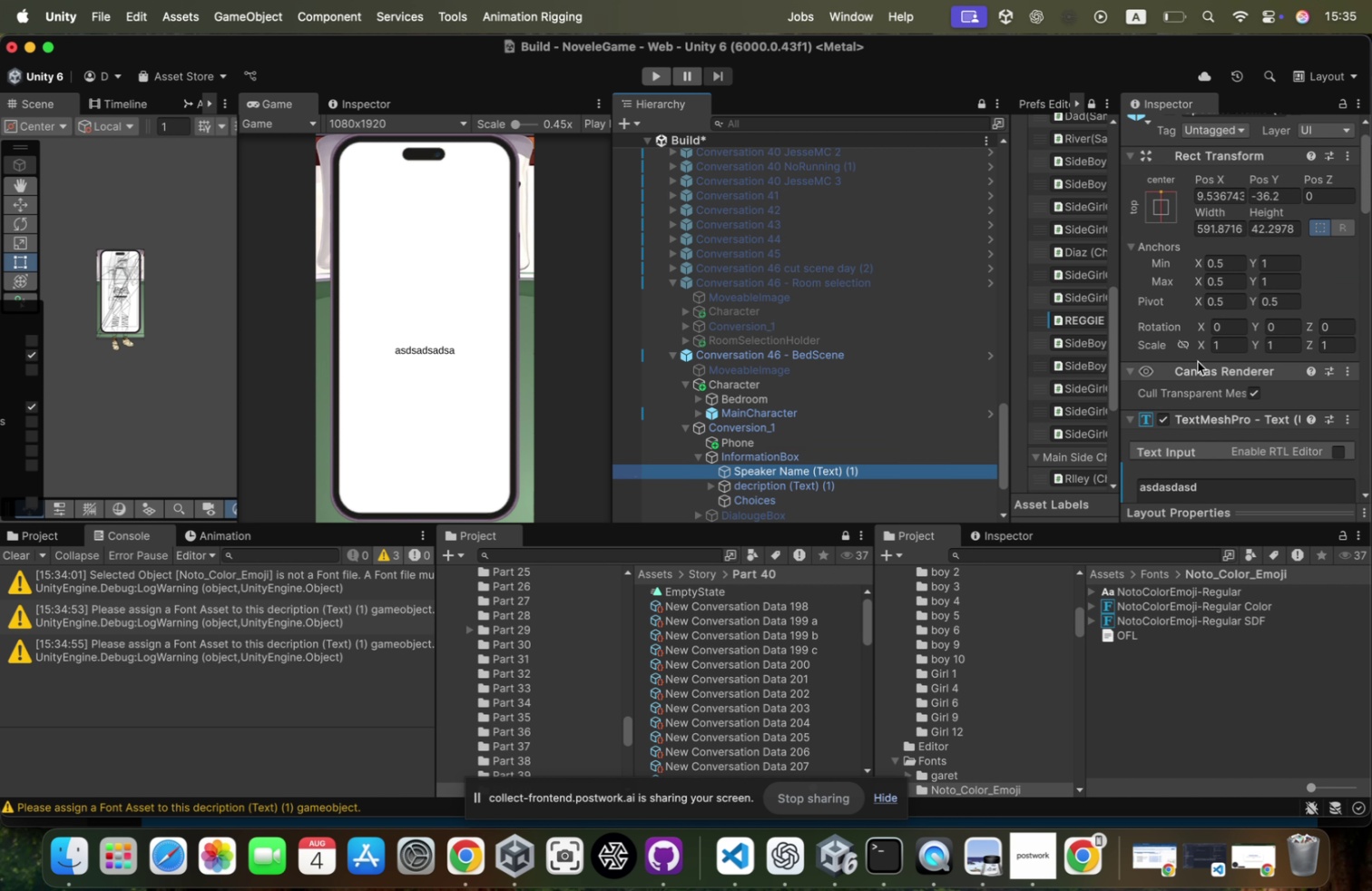 
key(ArrowDown)
 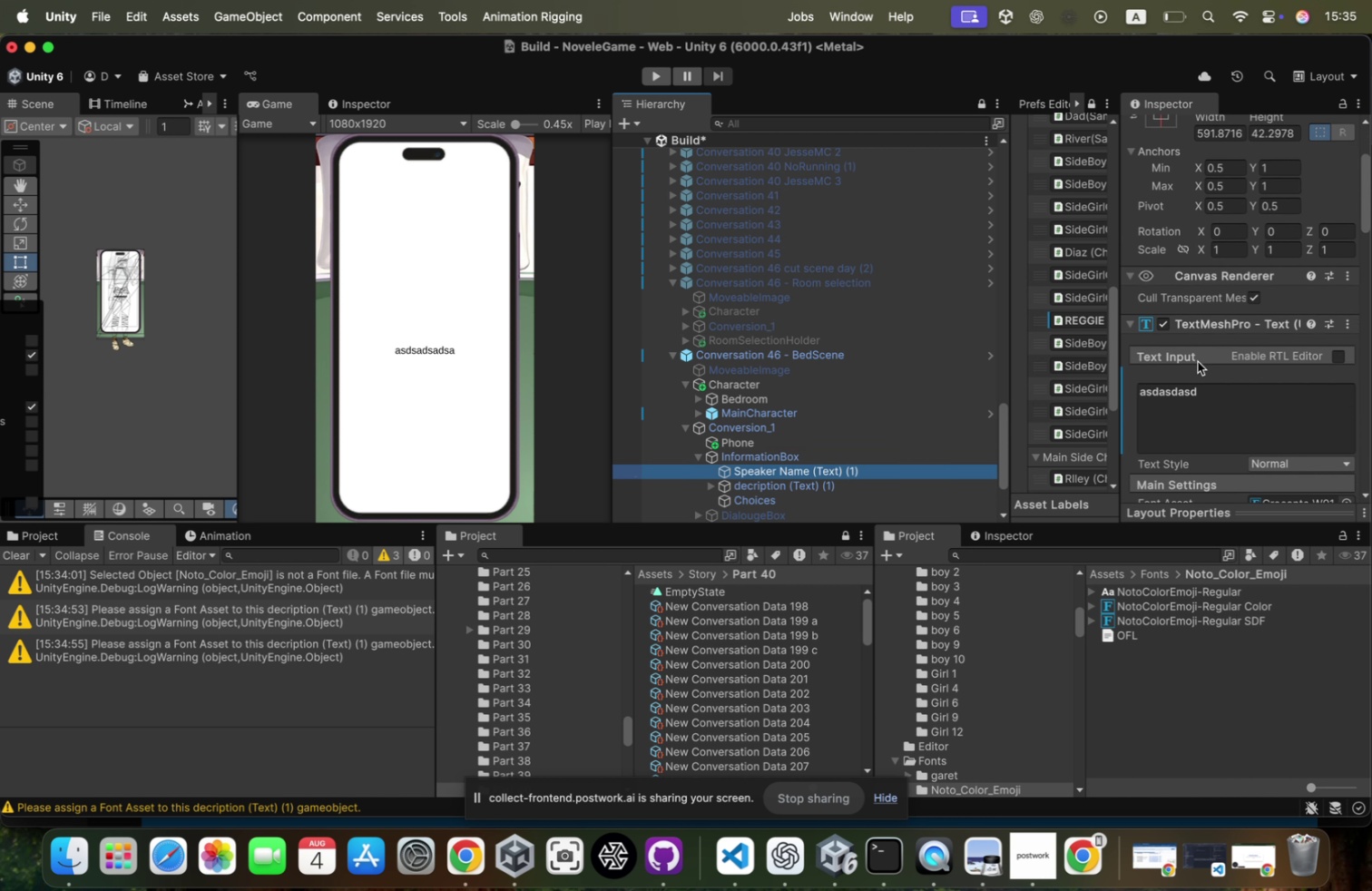 
key(ArrowDown)
 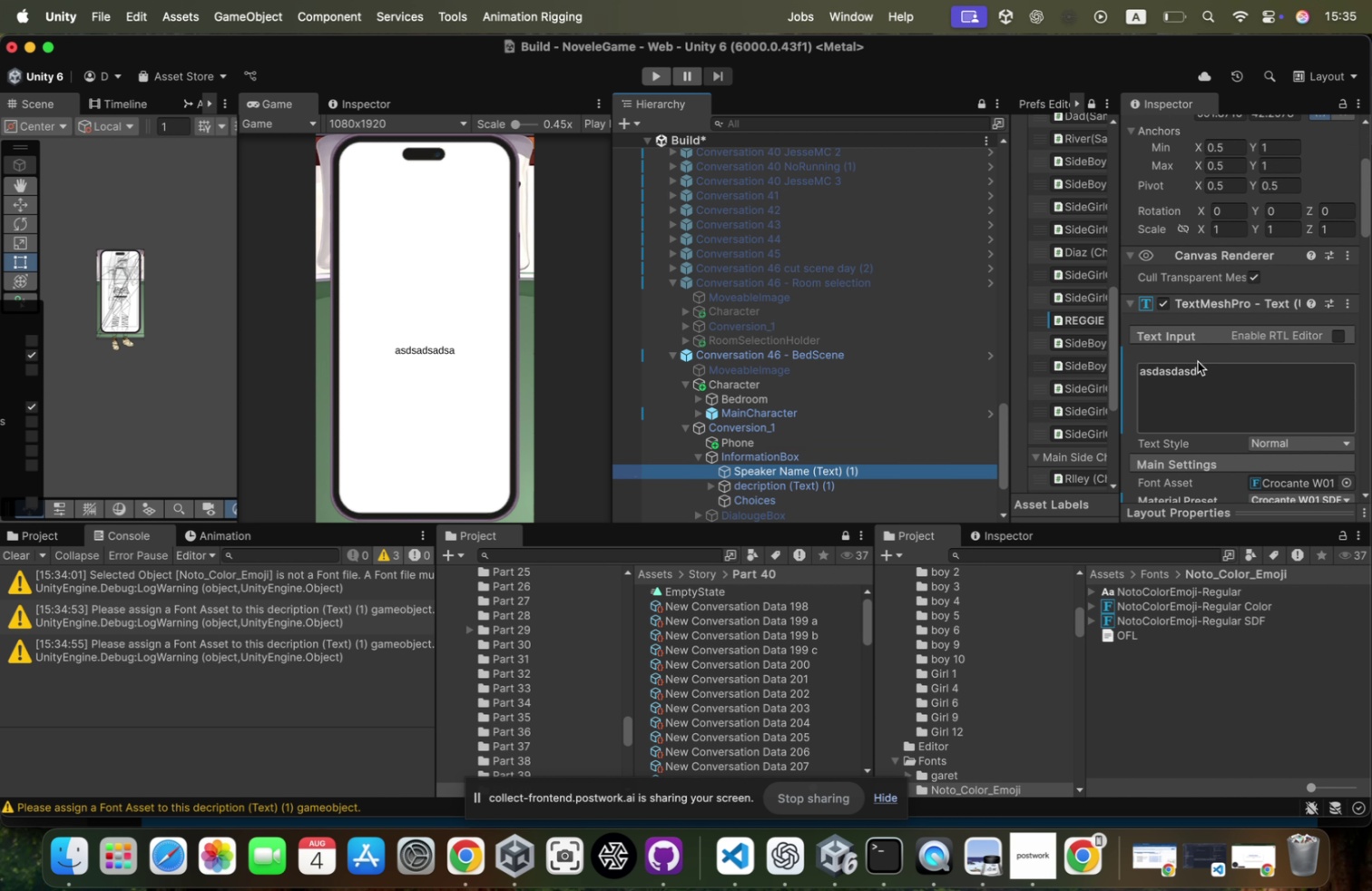 
key(ArrowDown)
 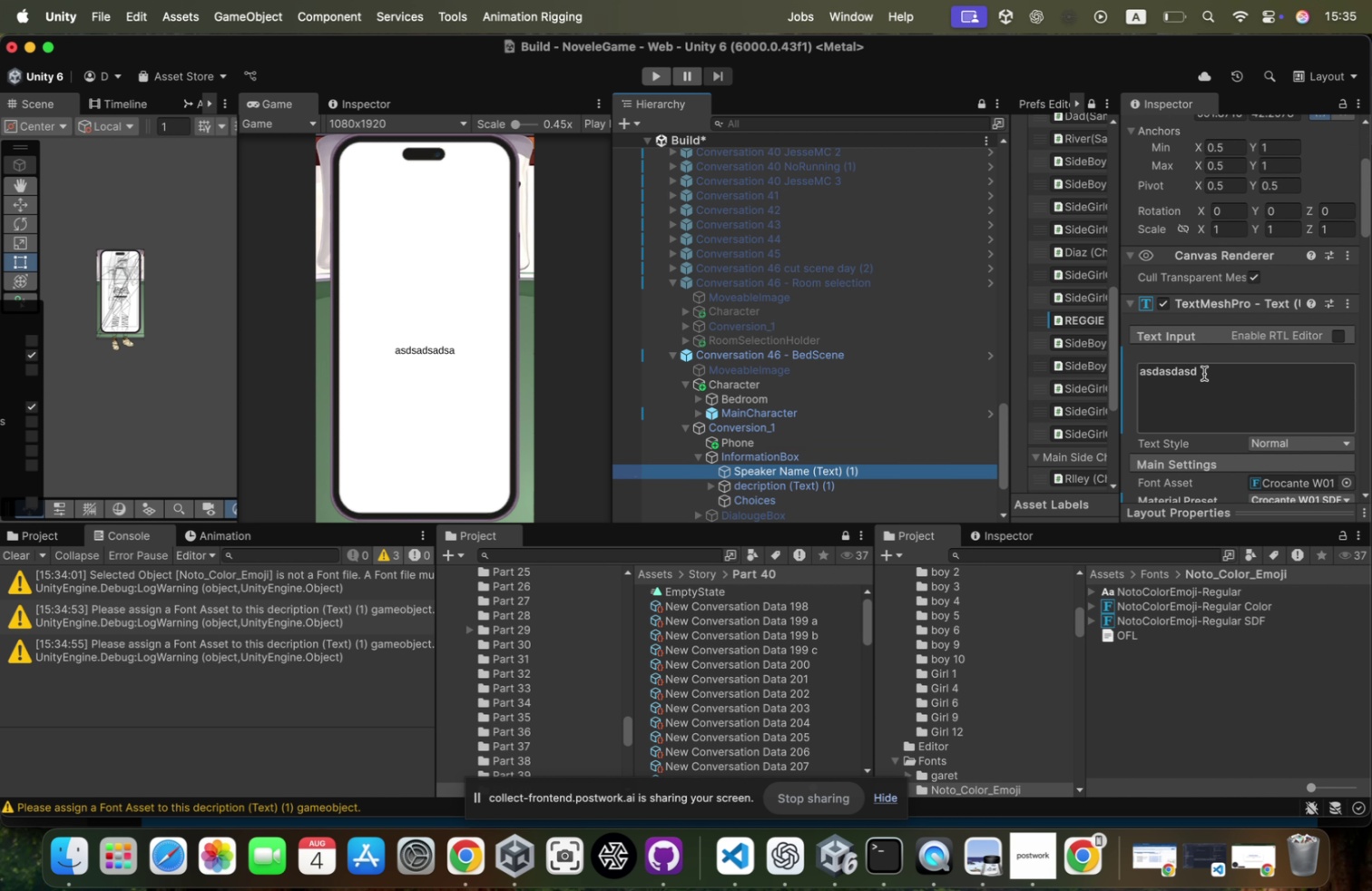 
key(ArrowDown)
 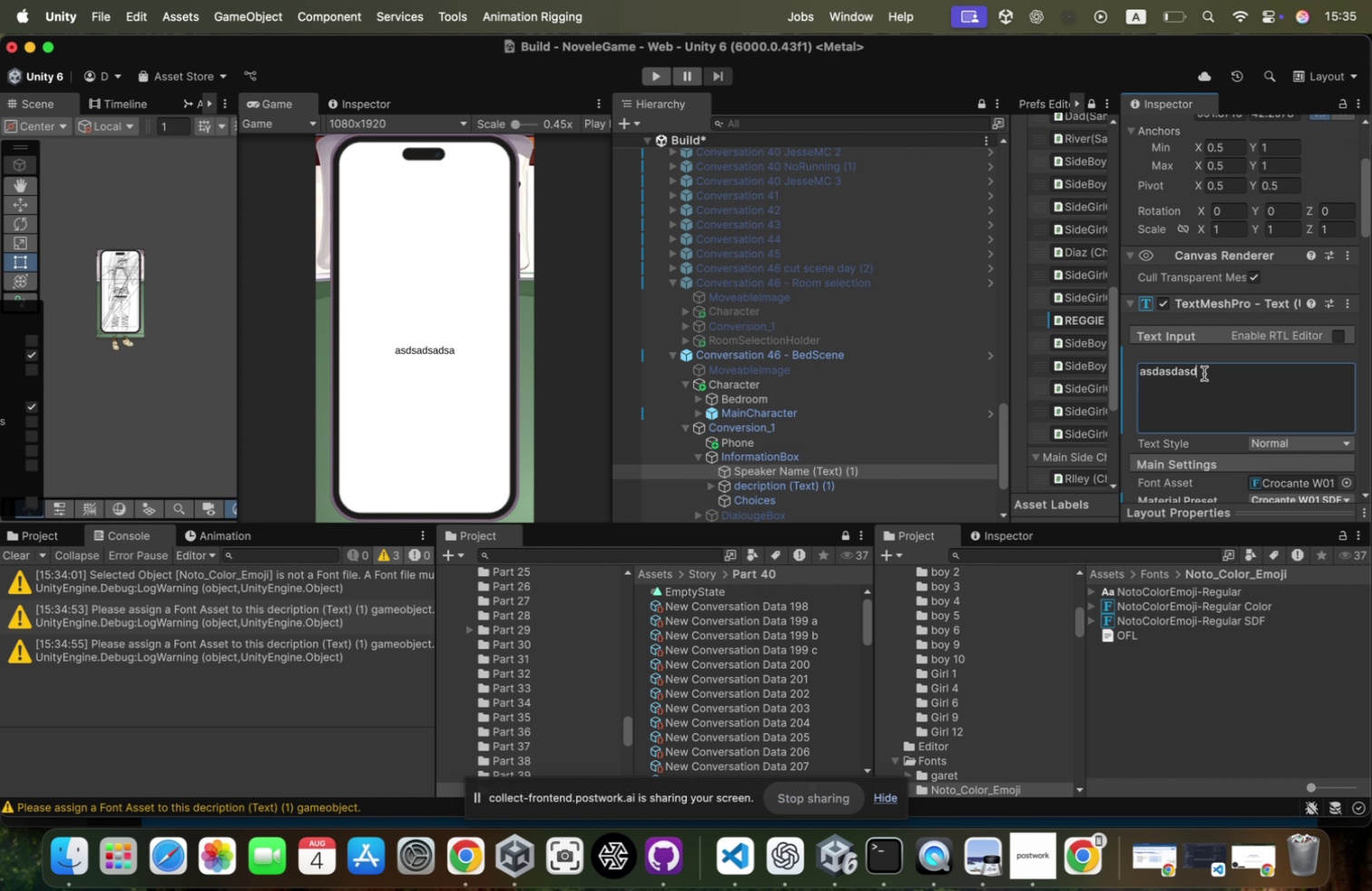 
key(ArrowDown)
 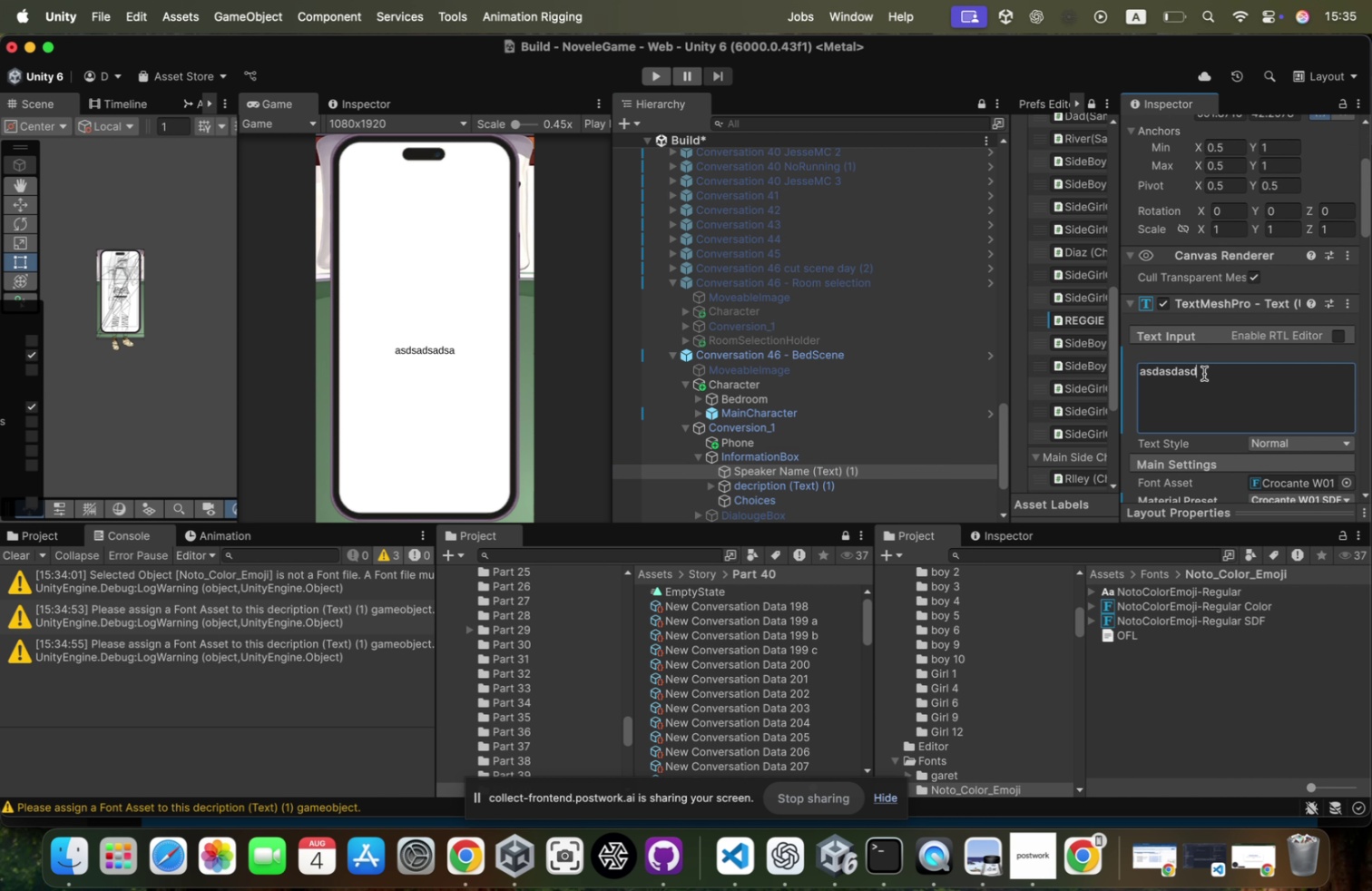 
key(ArrowDown)
 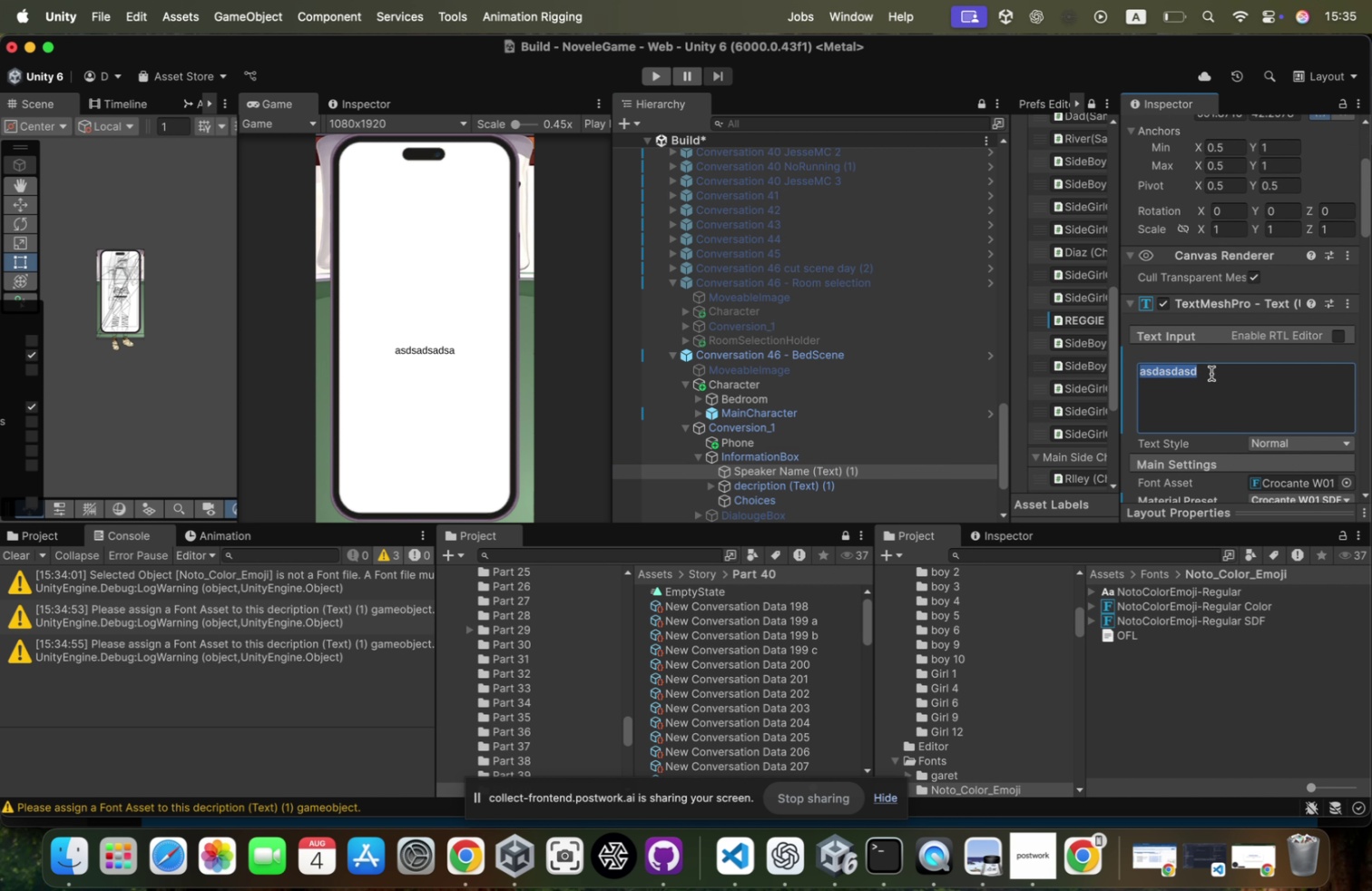 
key(ArrowDown)
 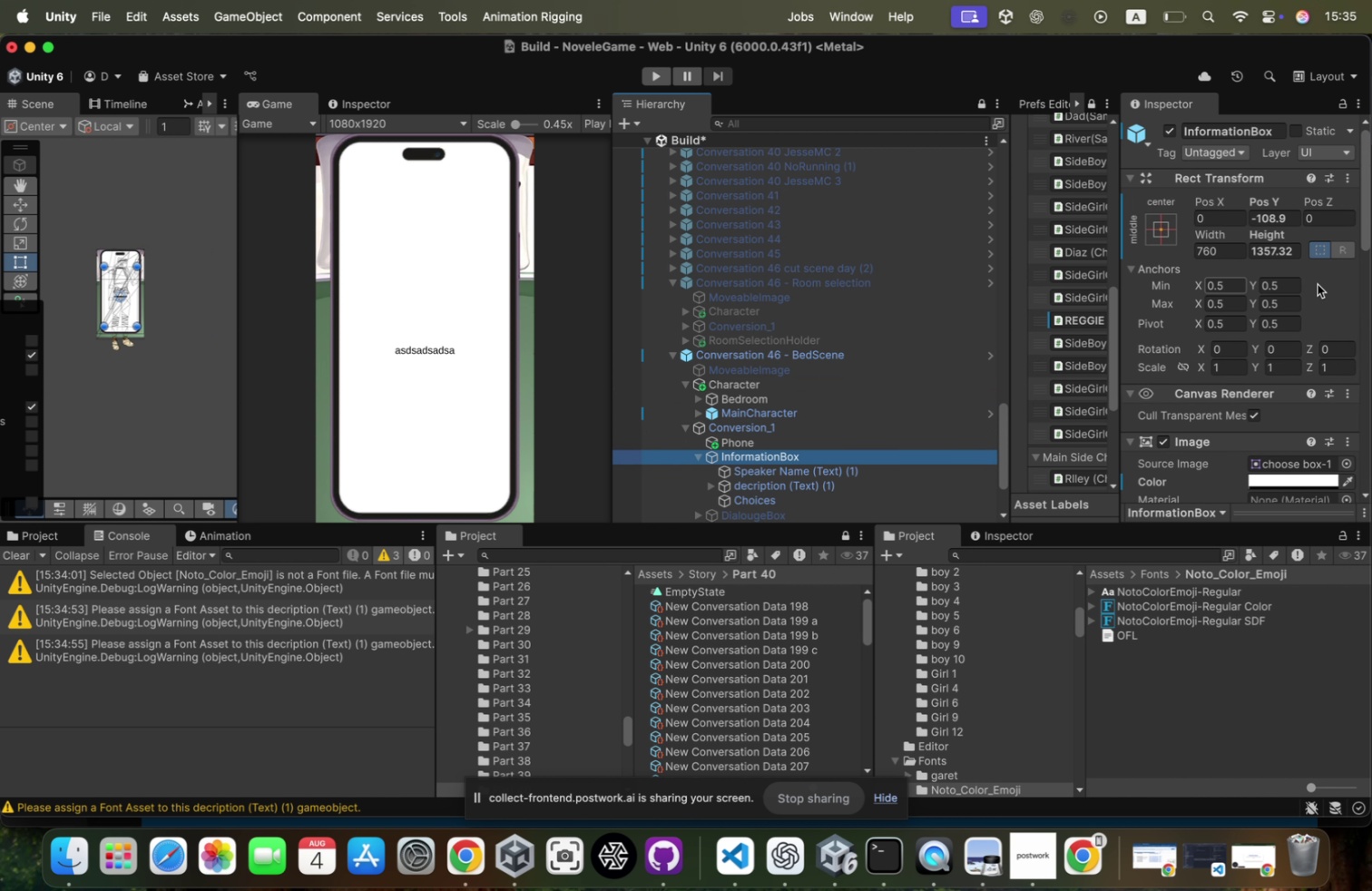 
scroll: coordinate [1328, 309], scroll_direction: down, amount: 238.0
 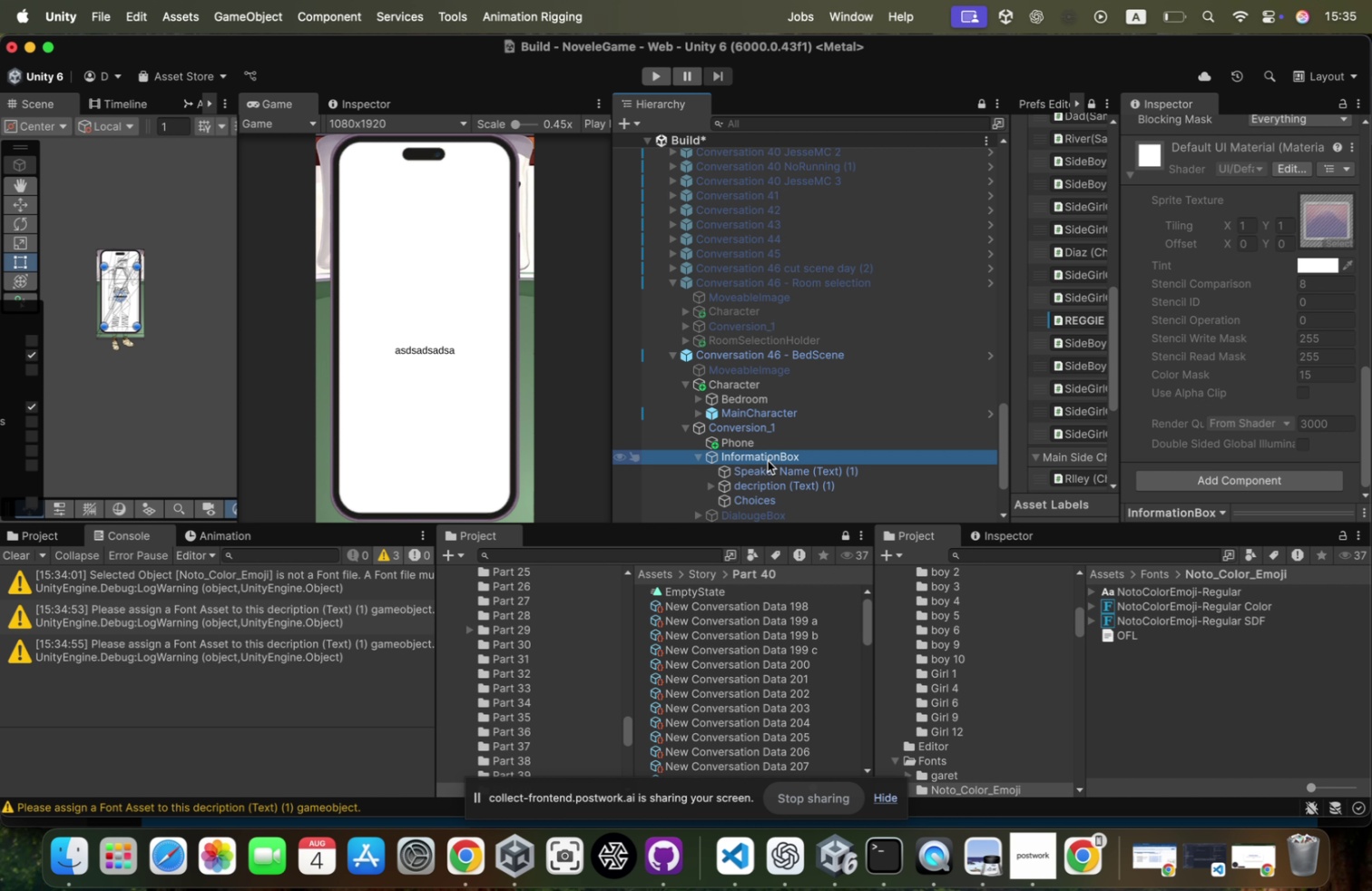 
left_click([783, 466])
 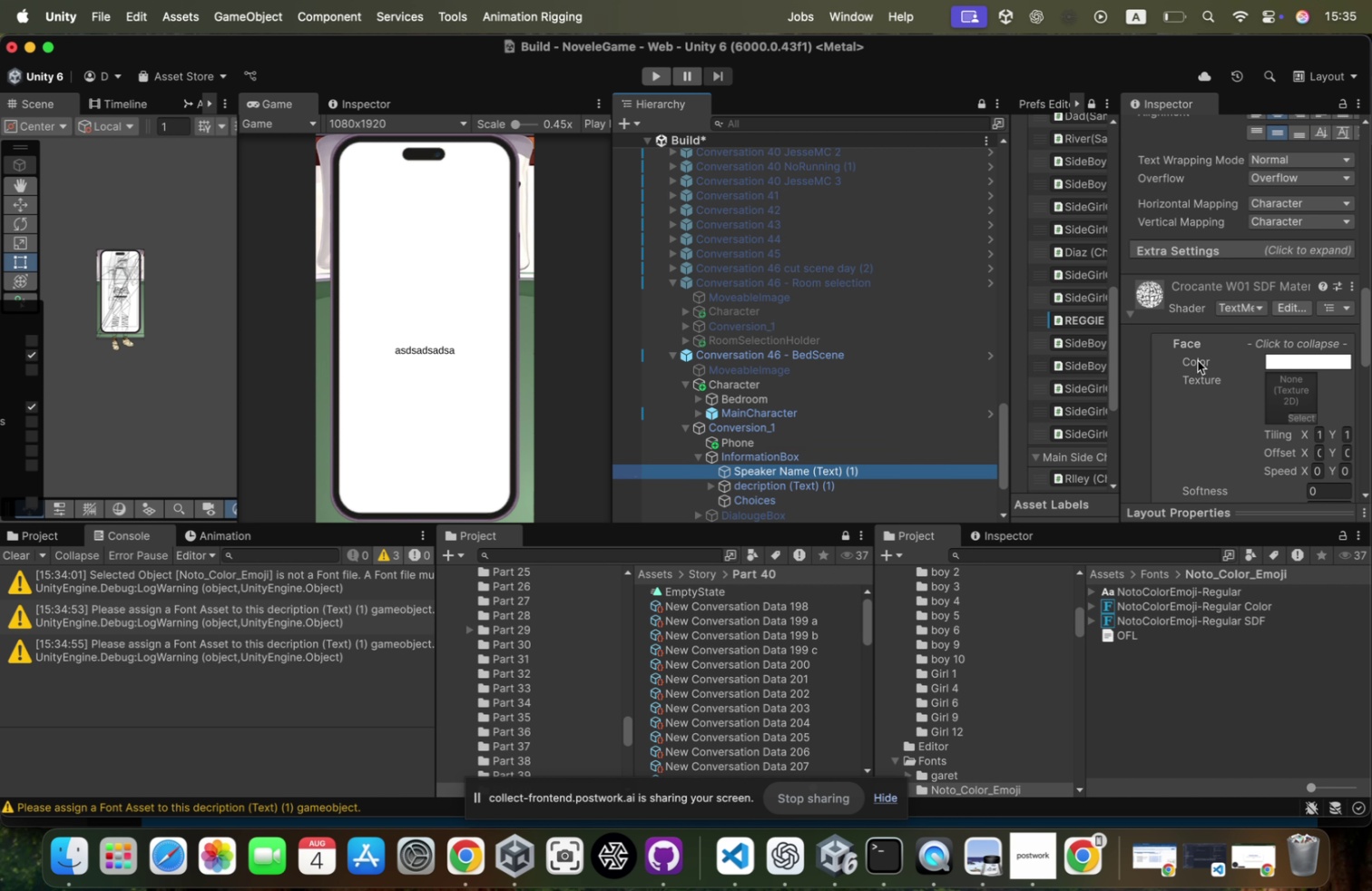 
scroll: coordinate [1198, 361], scroll_direction: up, amount: 115.0
 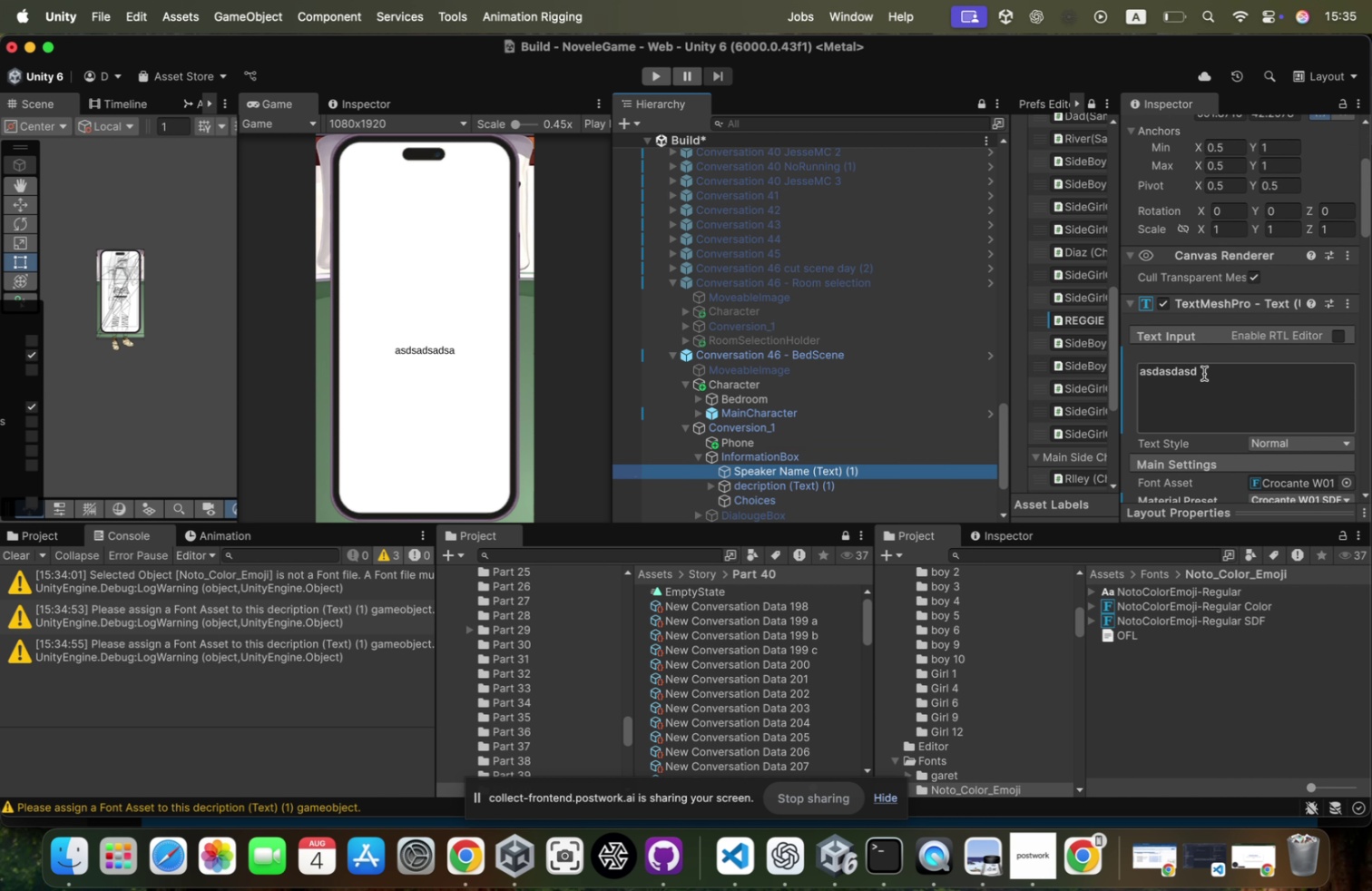 
left_click([1204, 373])
 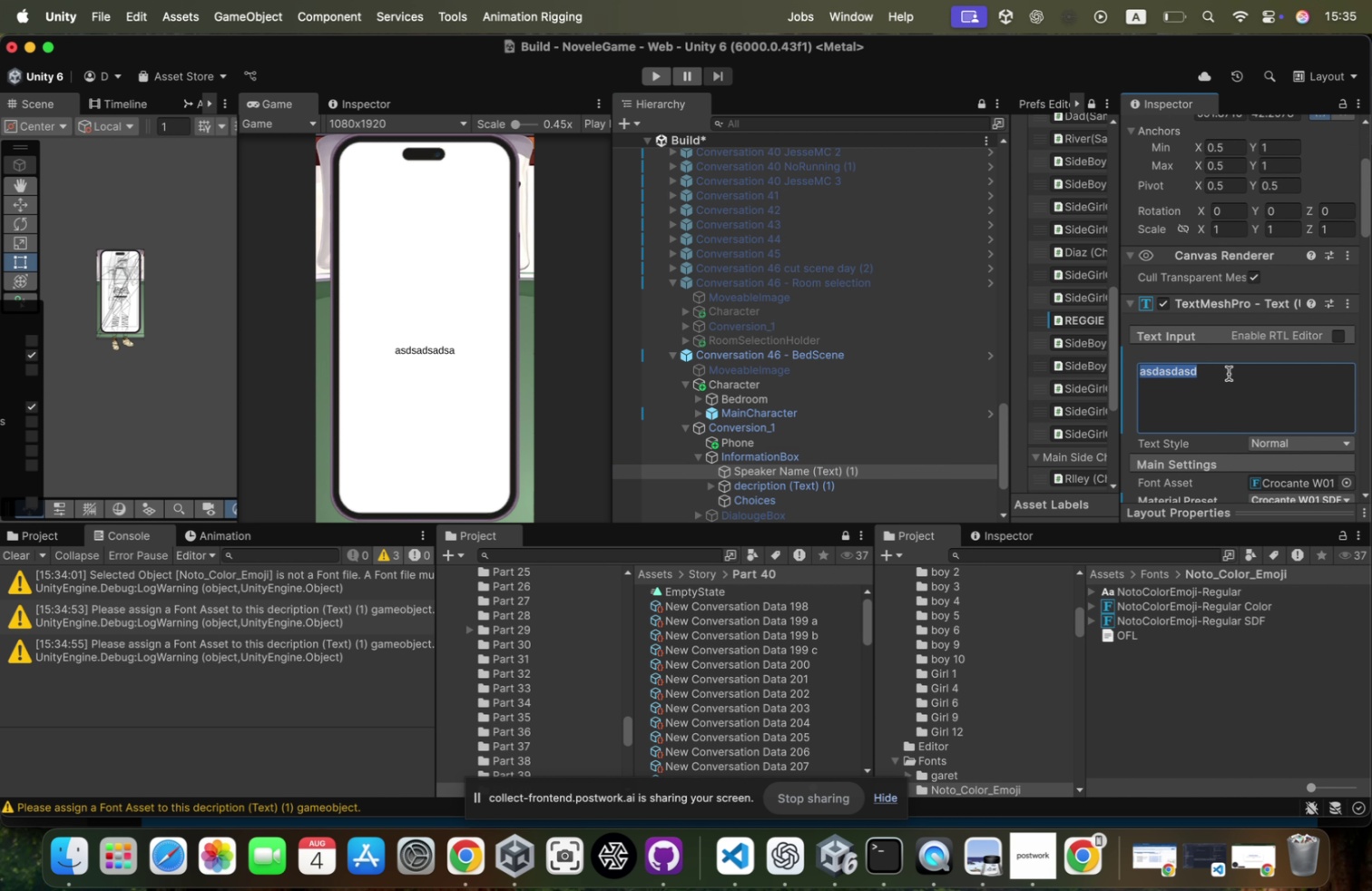 
left_click([1229, 373])
 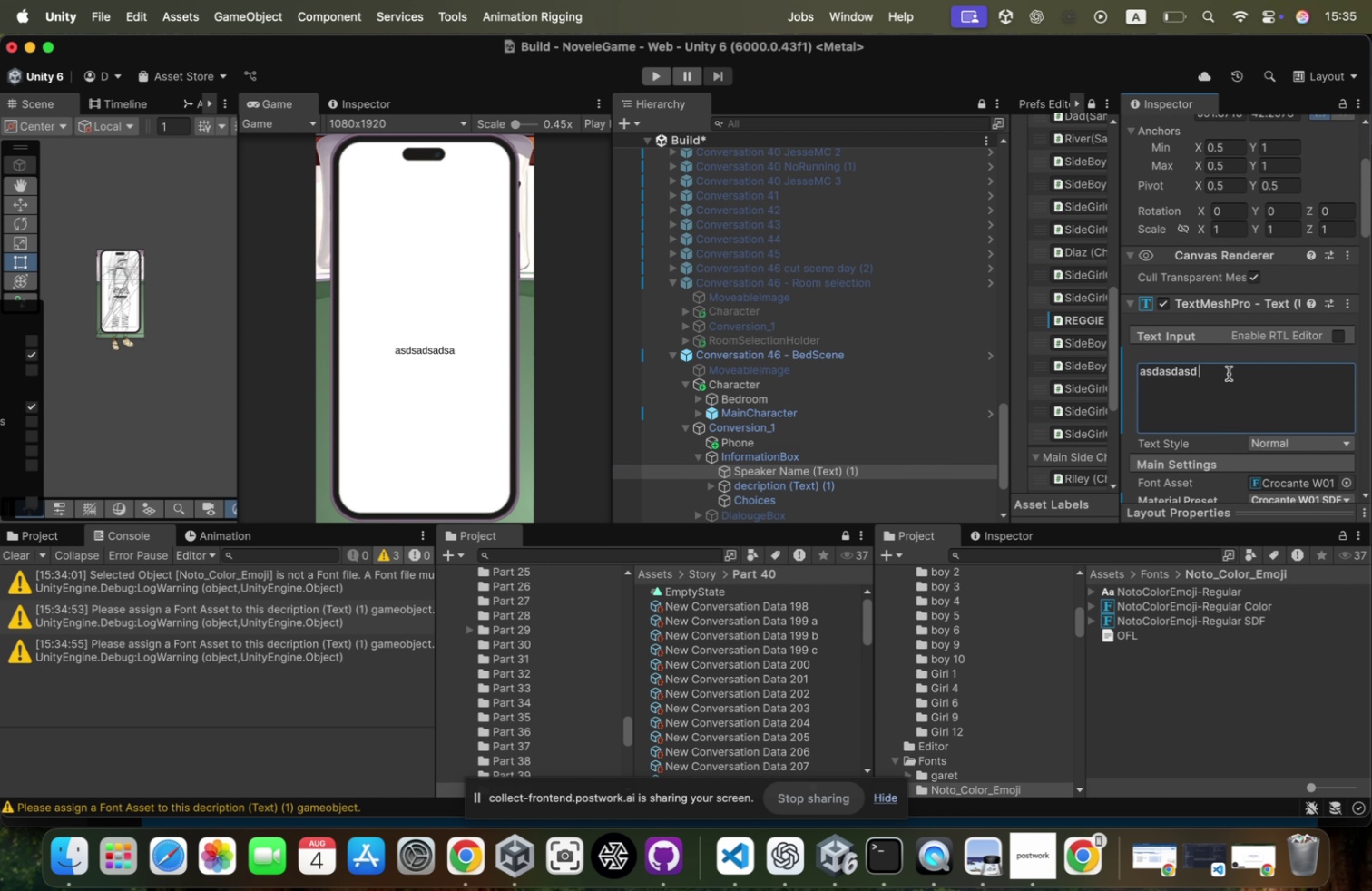 
key(Space)
 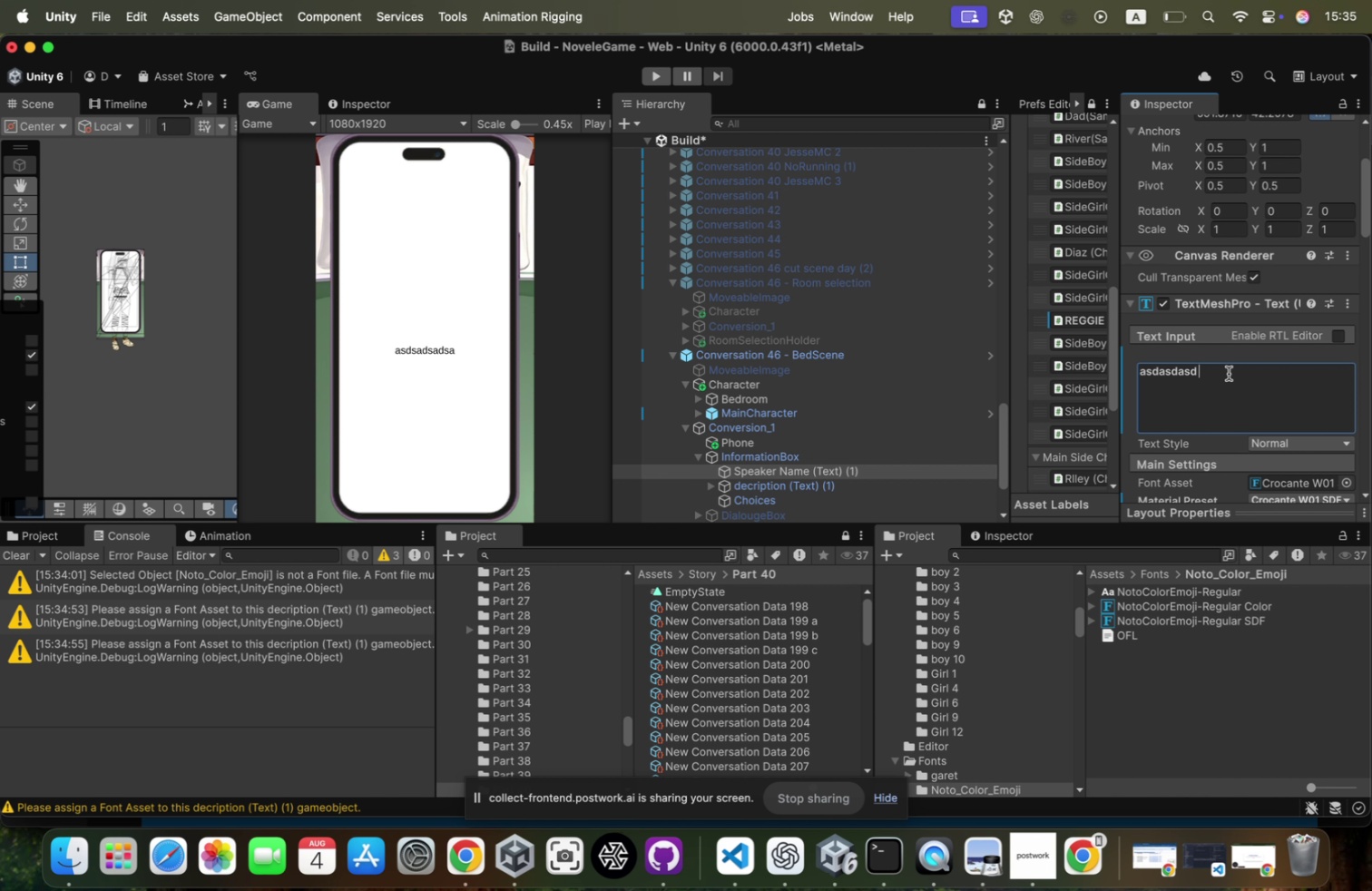 
wait(5.13)
 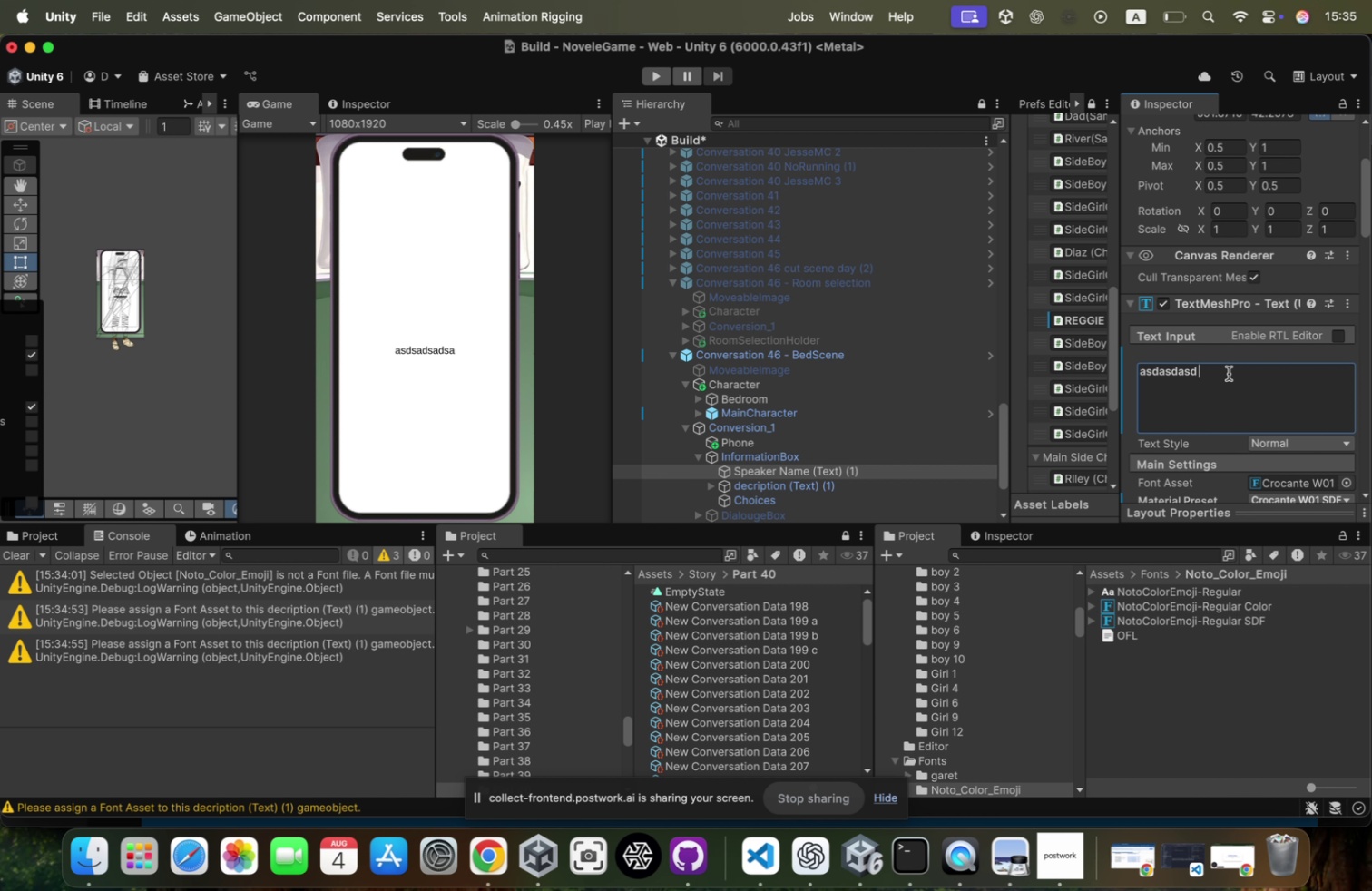 
type(|)
key(Backspace)
type(\uf)
 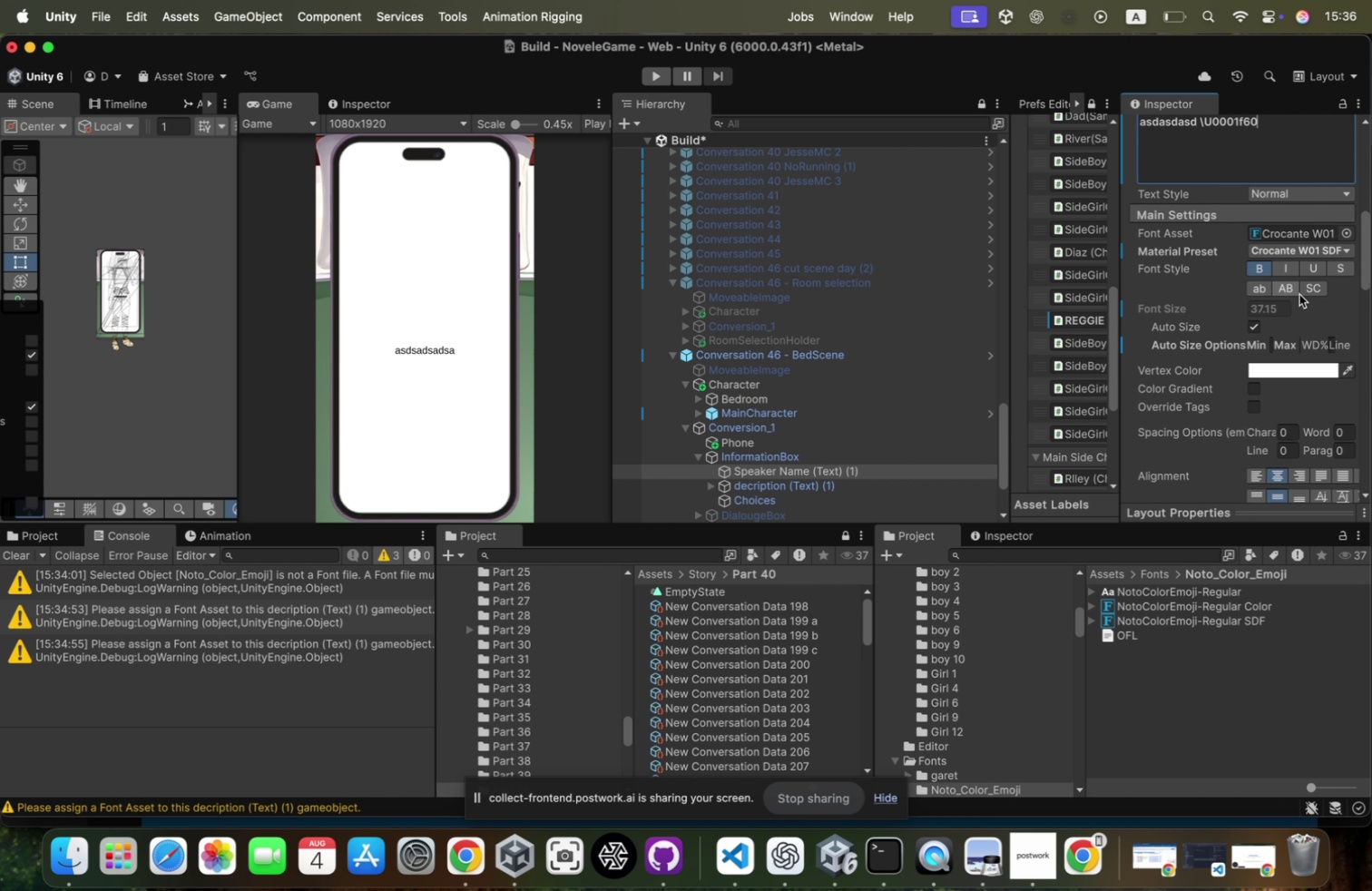 
key(Backspace)
key(Backspace)
type(U0000)
key(Backspace)
type(1)
key(Backspace)
key(Backspace)
key(Backspace)
type(1)
 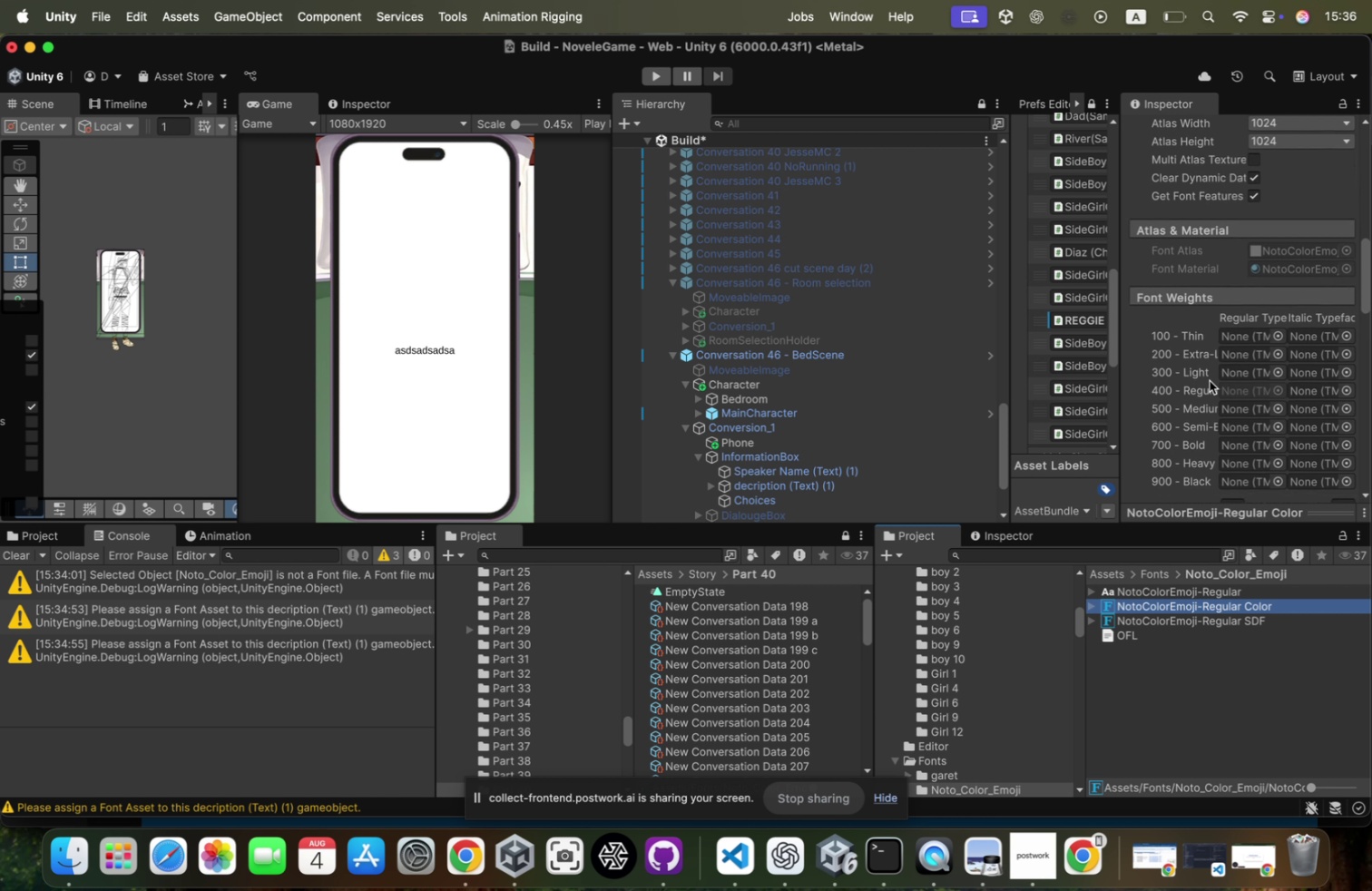 
key(Enter)
 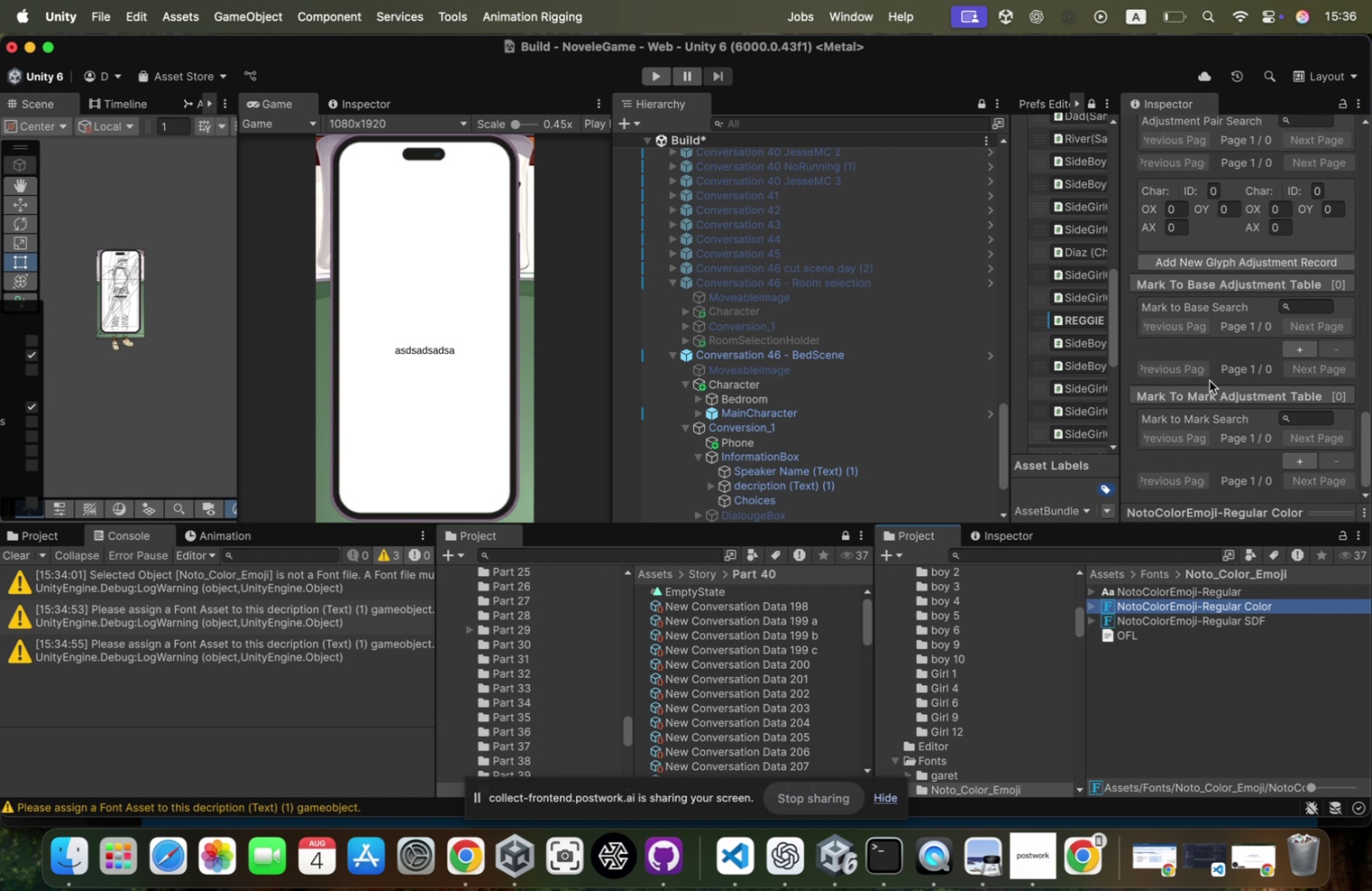 
key(Backspace)
 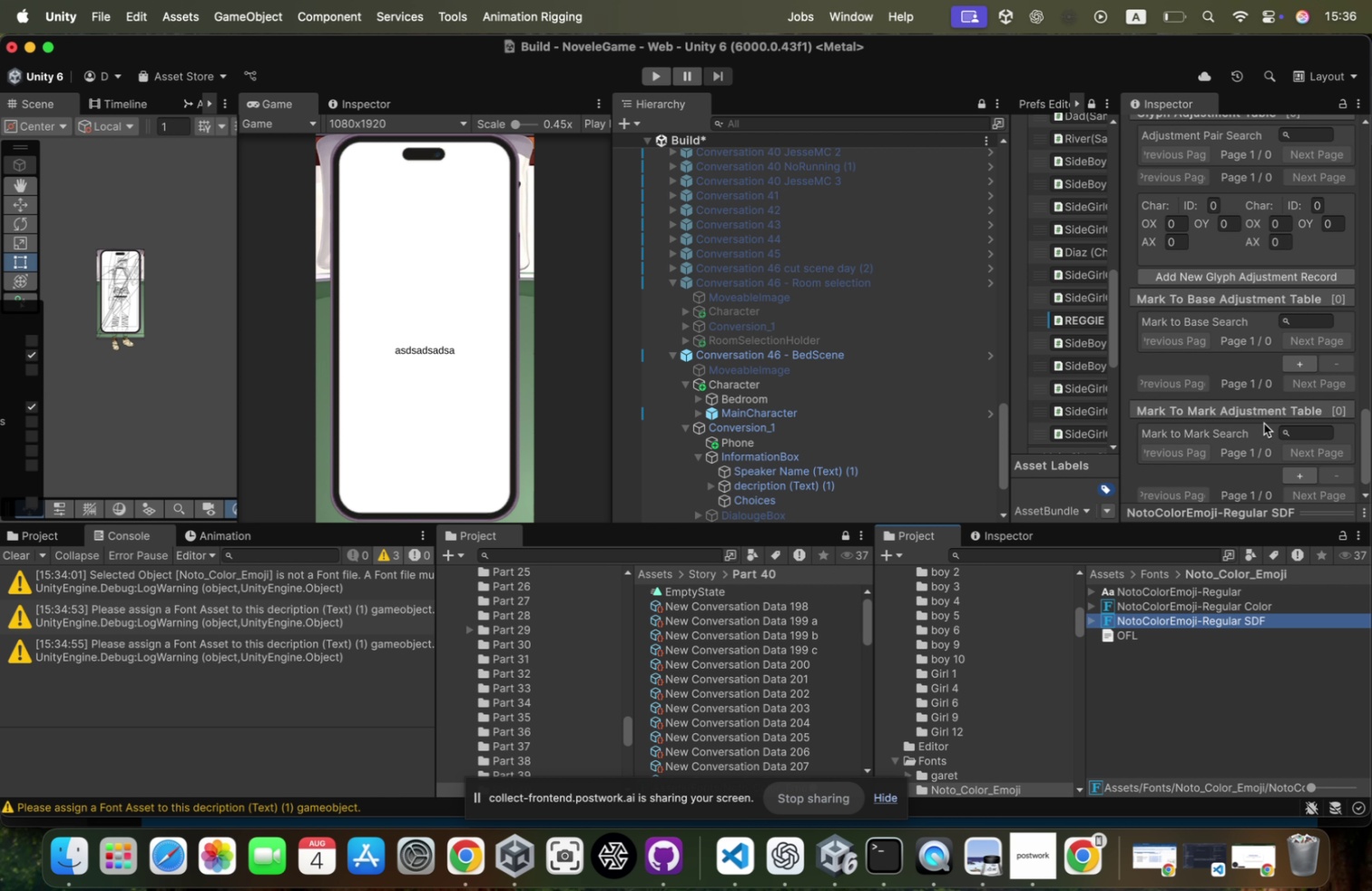 
wait(5.2)
 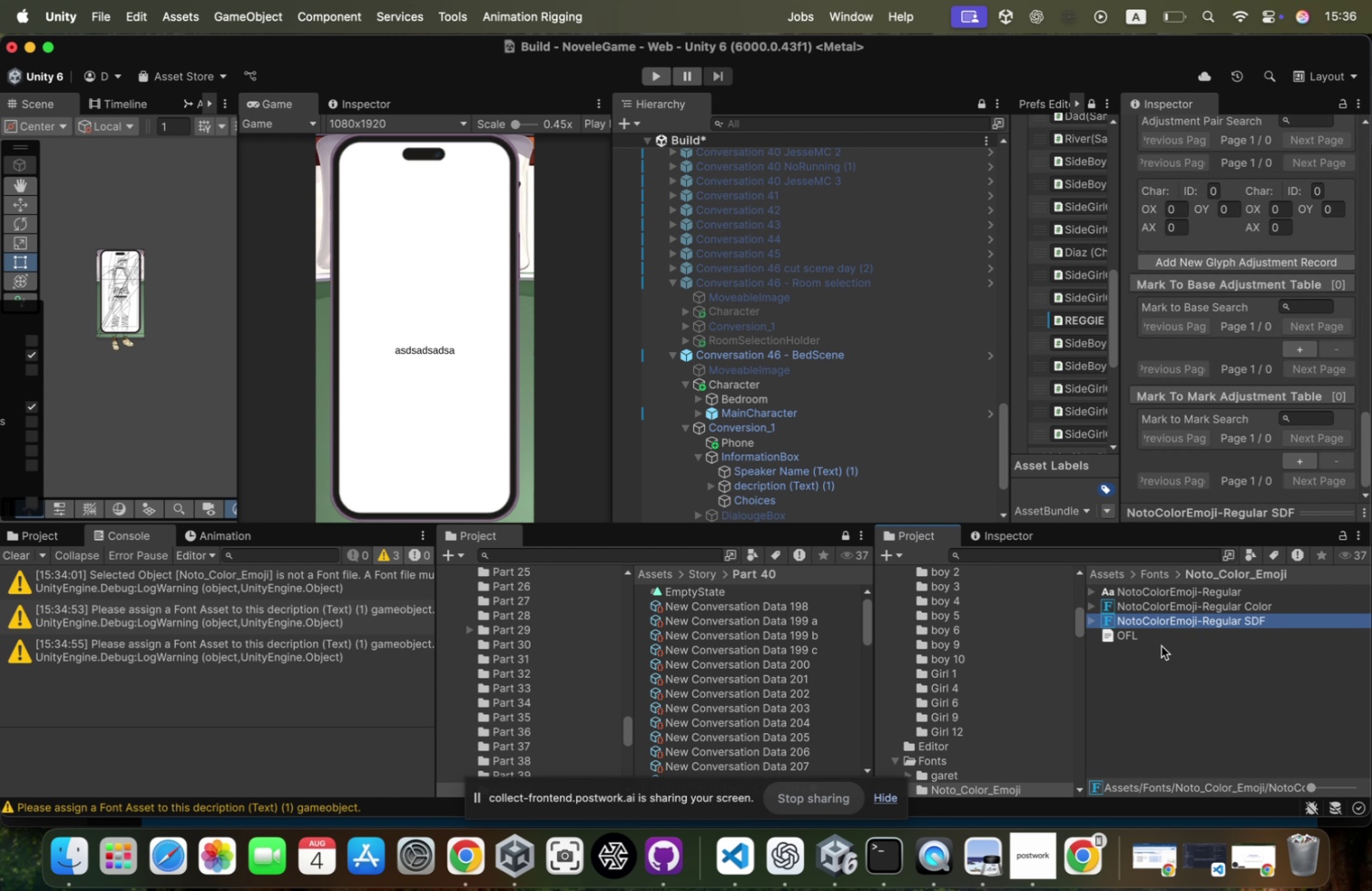 
key(ArrowLeft)
 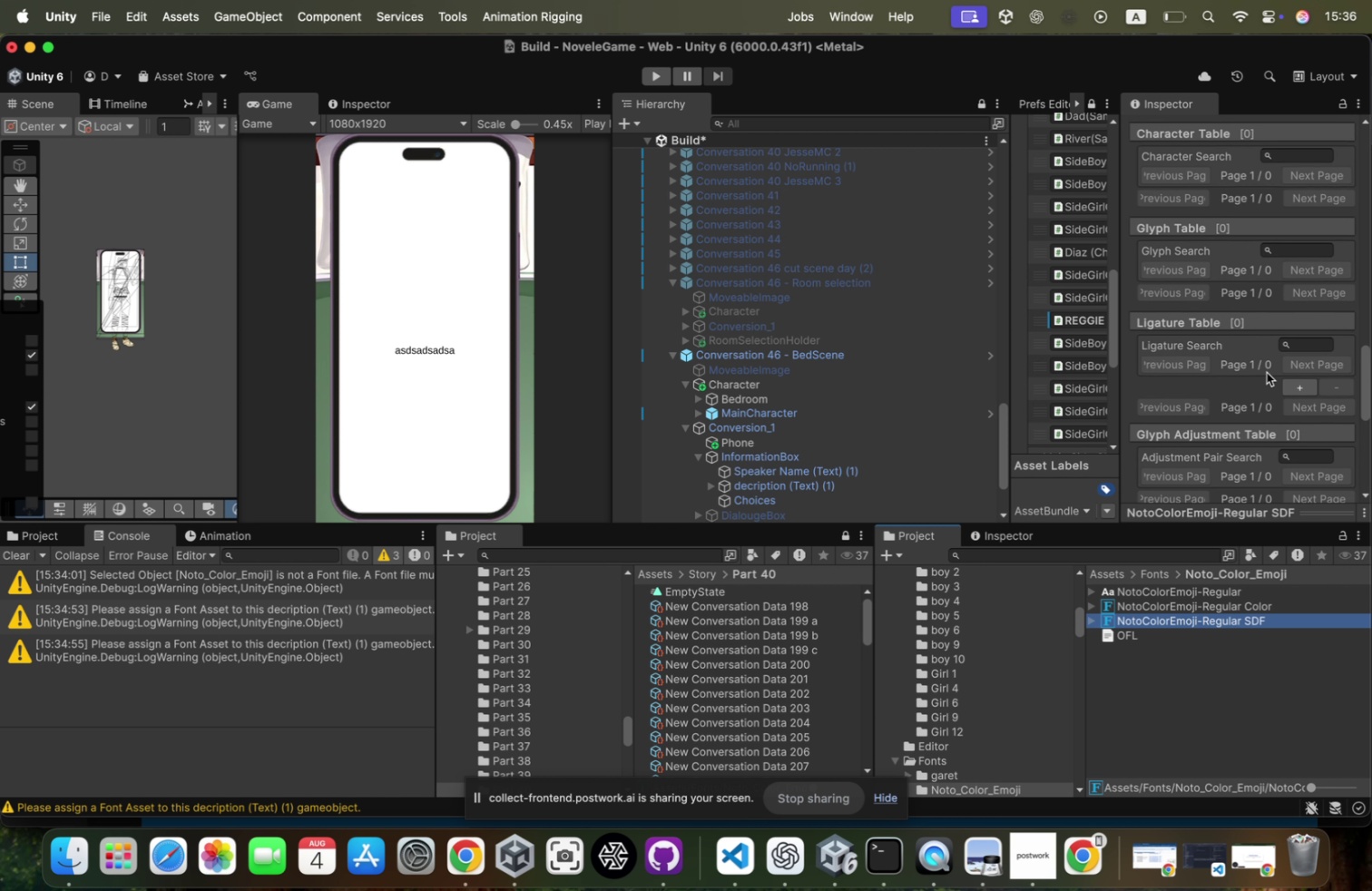 
key(ArrowRight)
 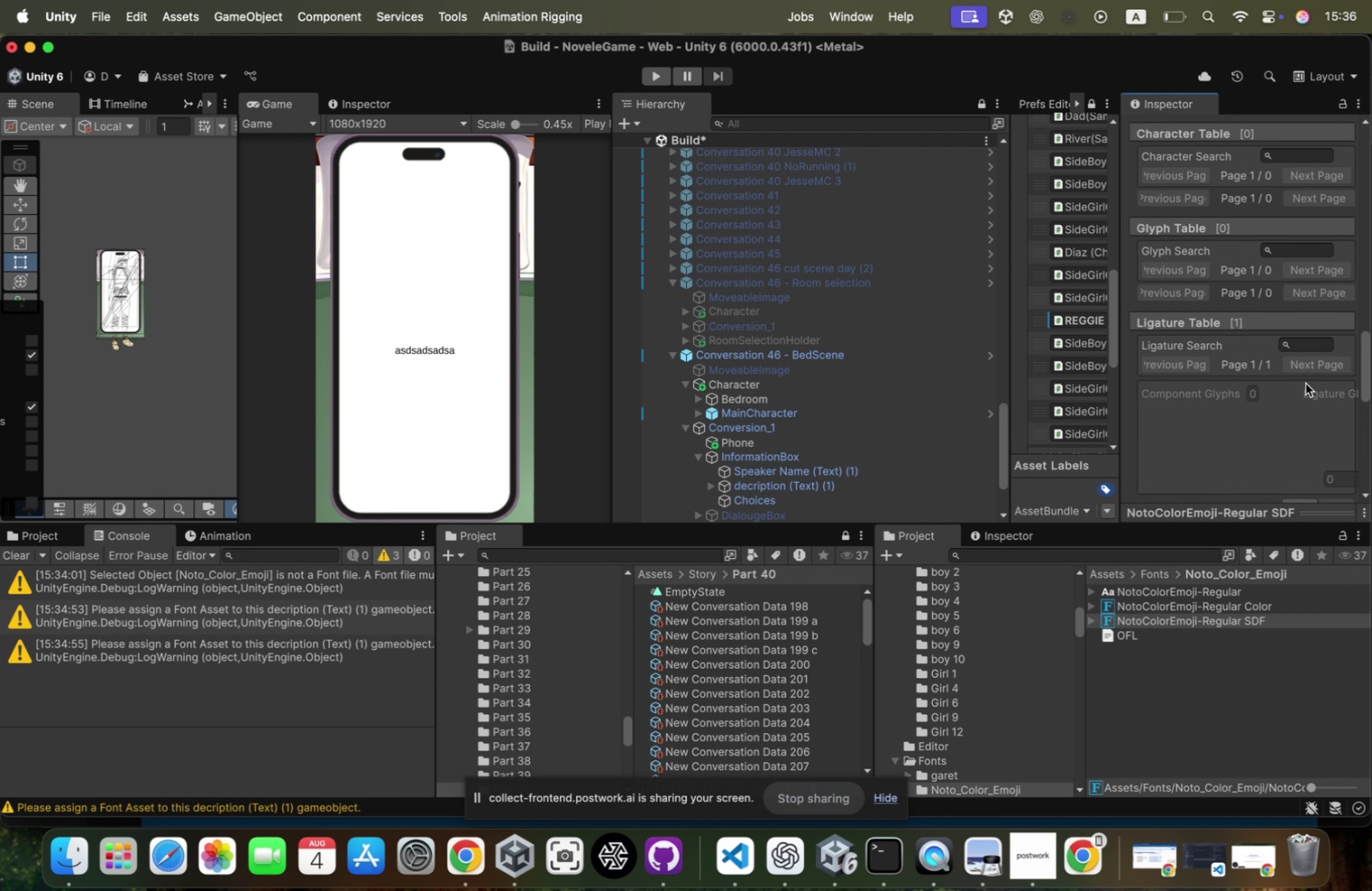 
key(ArrowLeft)
 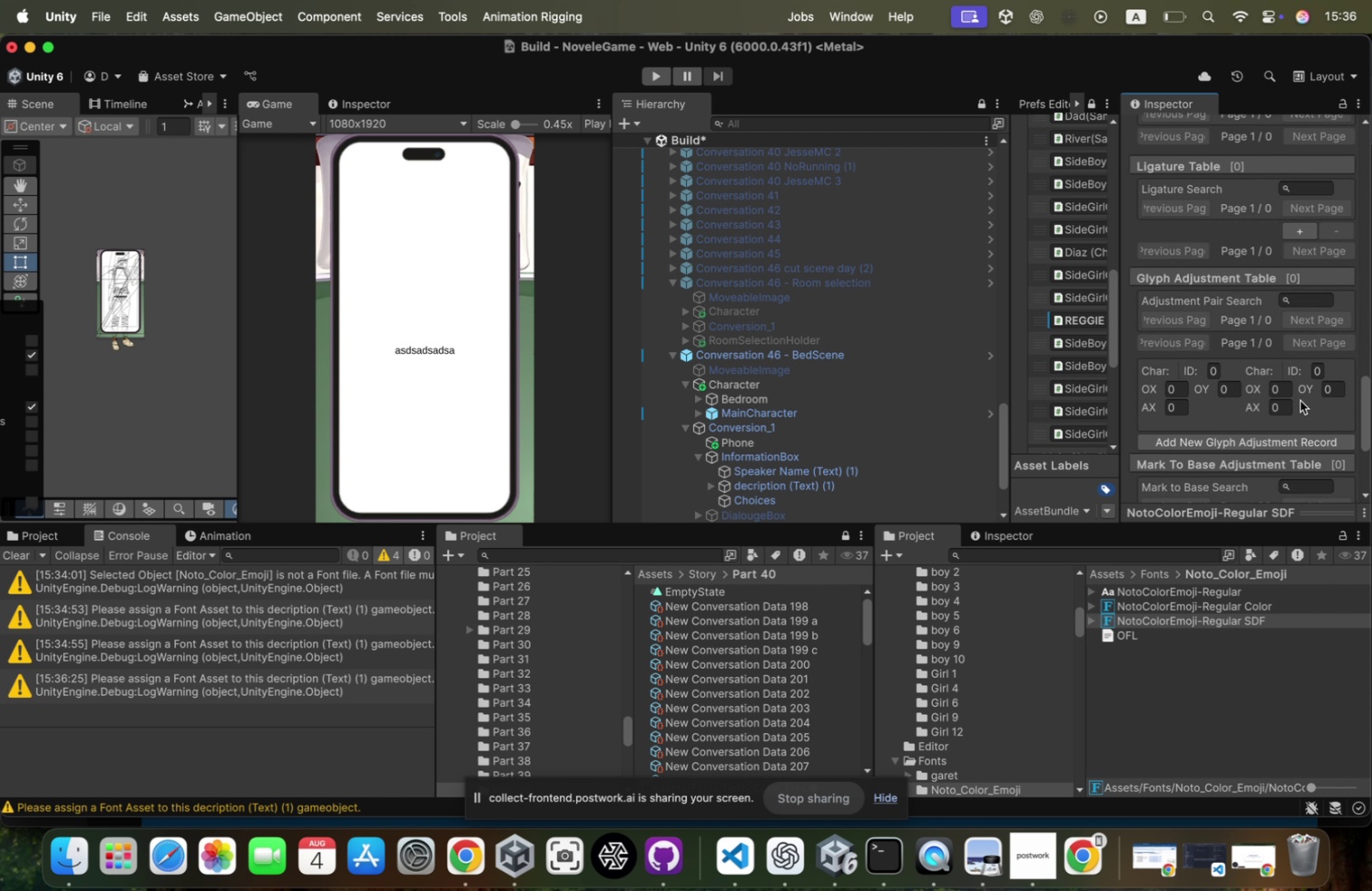 
type(00)
 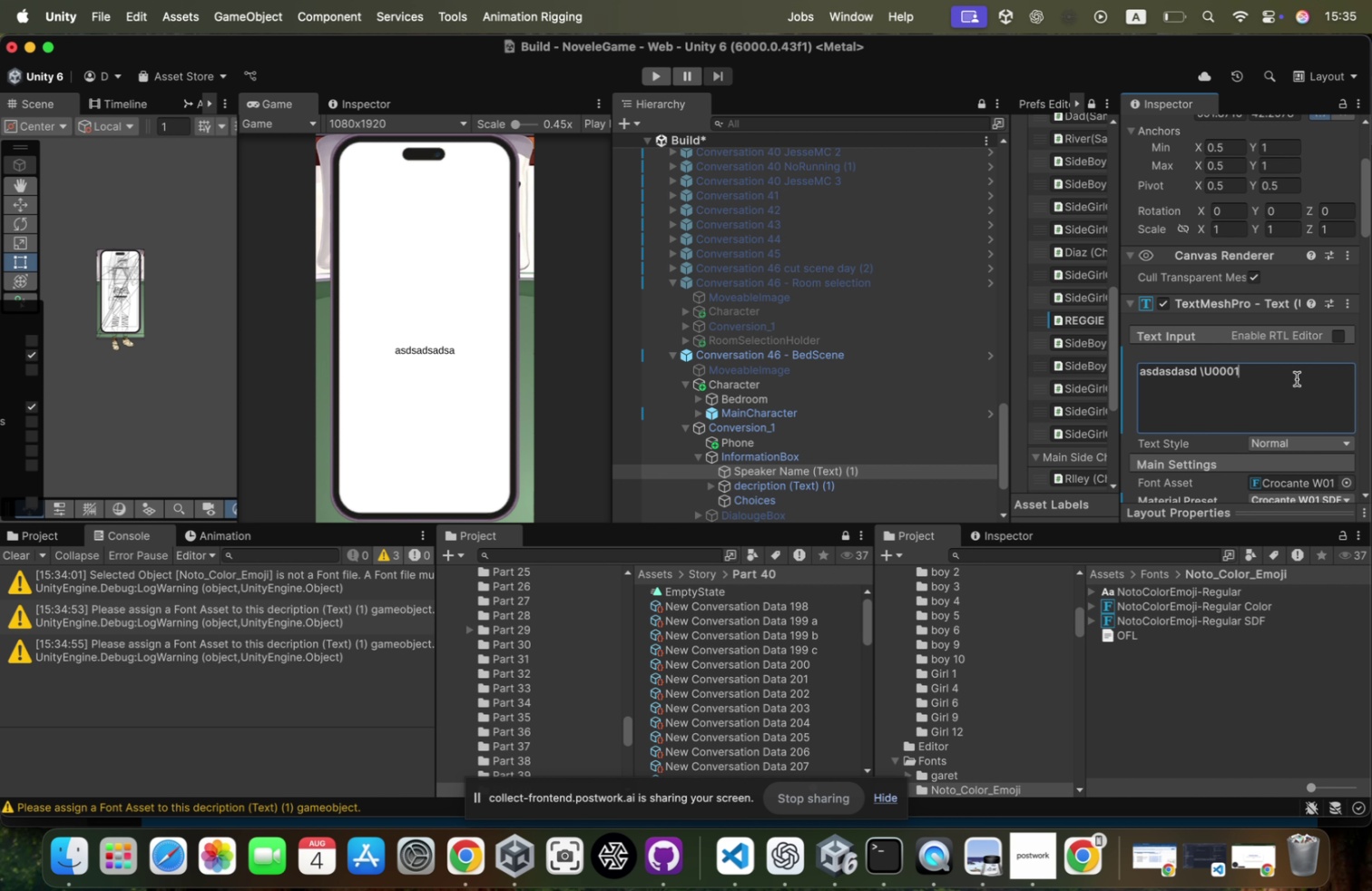 
key(ArrowRight)
 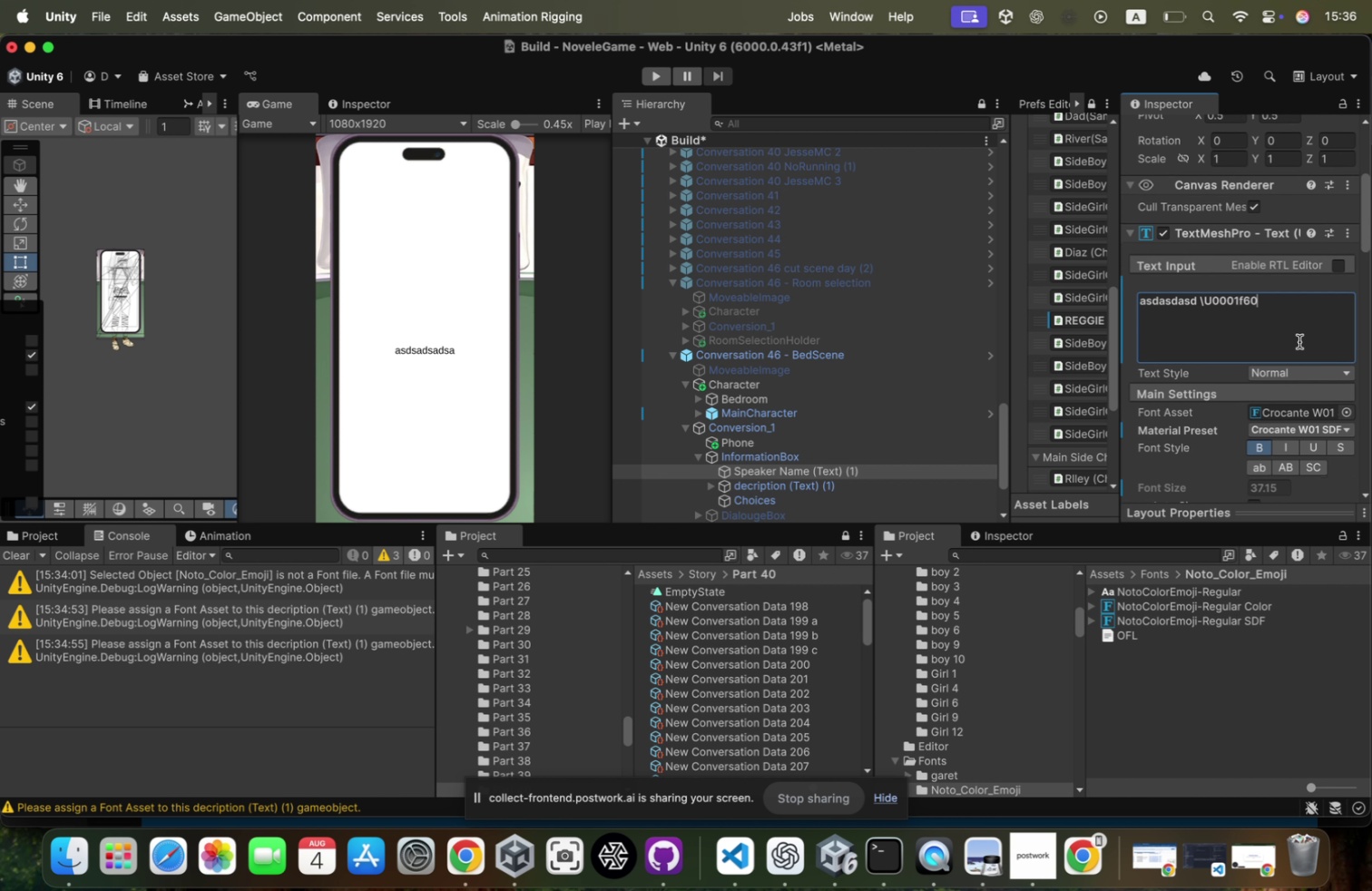 
type(f60)
 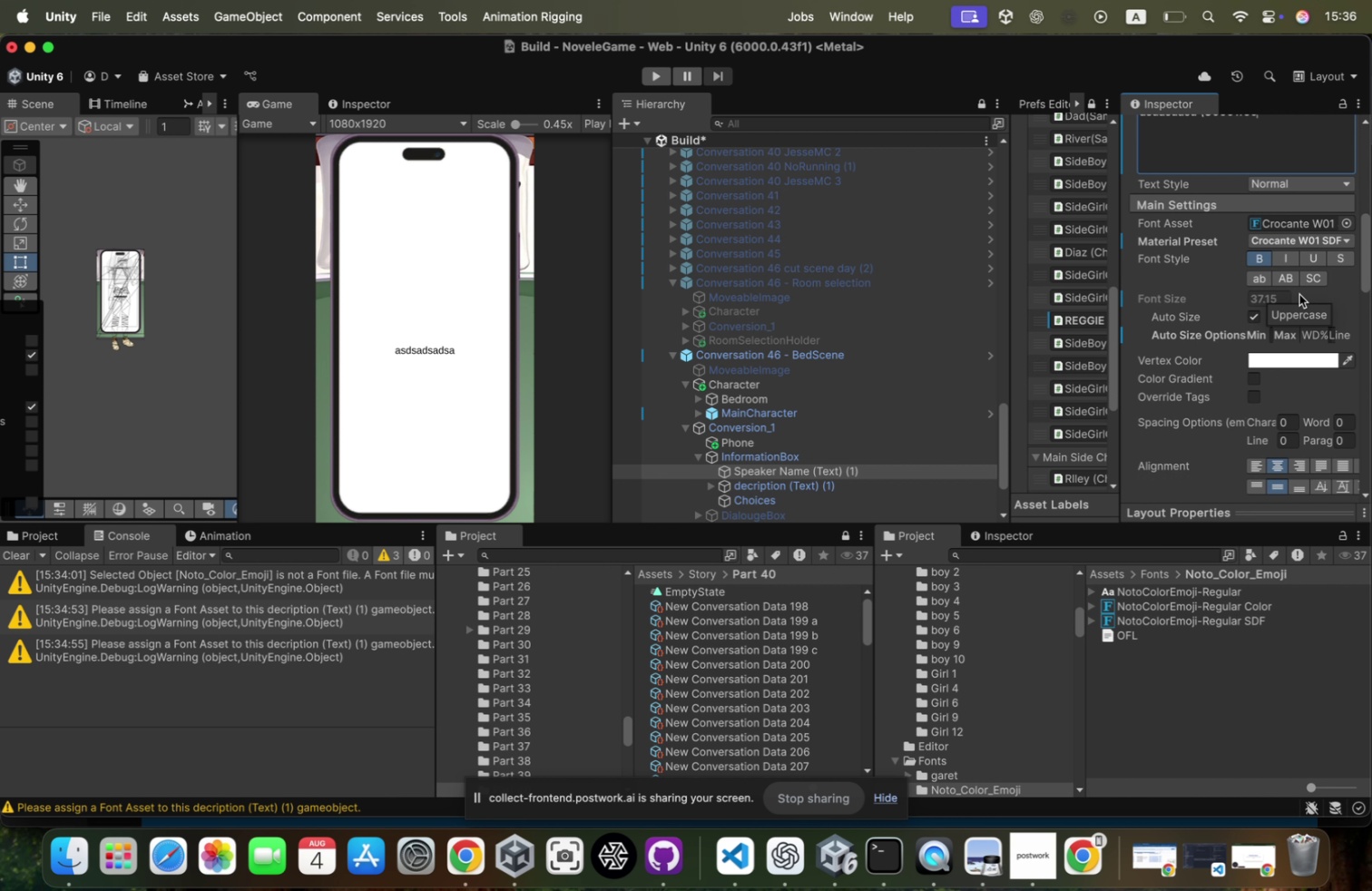 
key(Enter)
 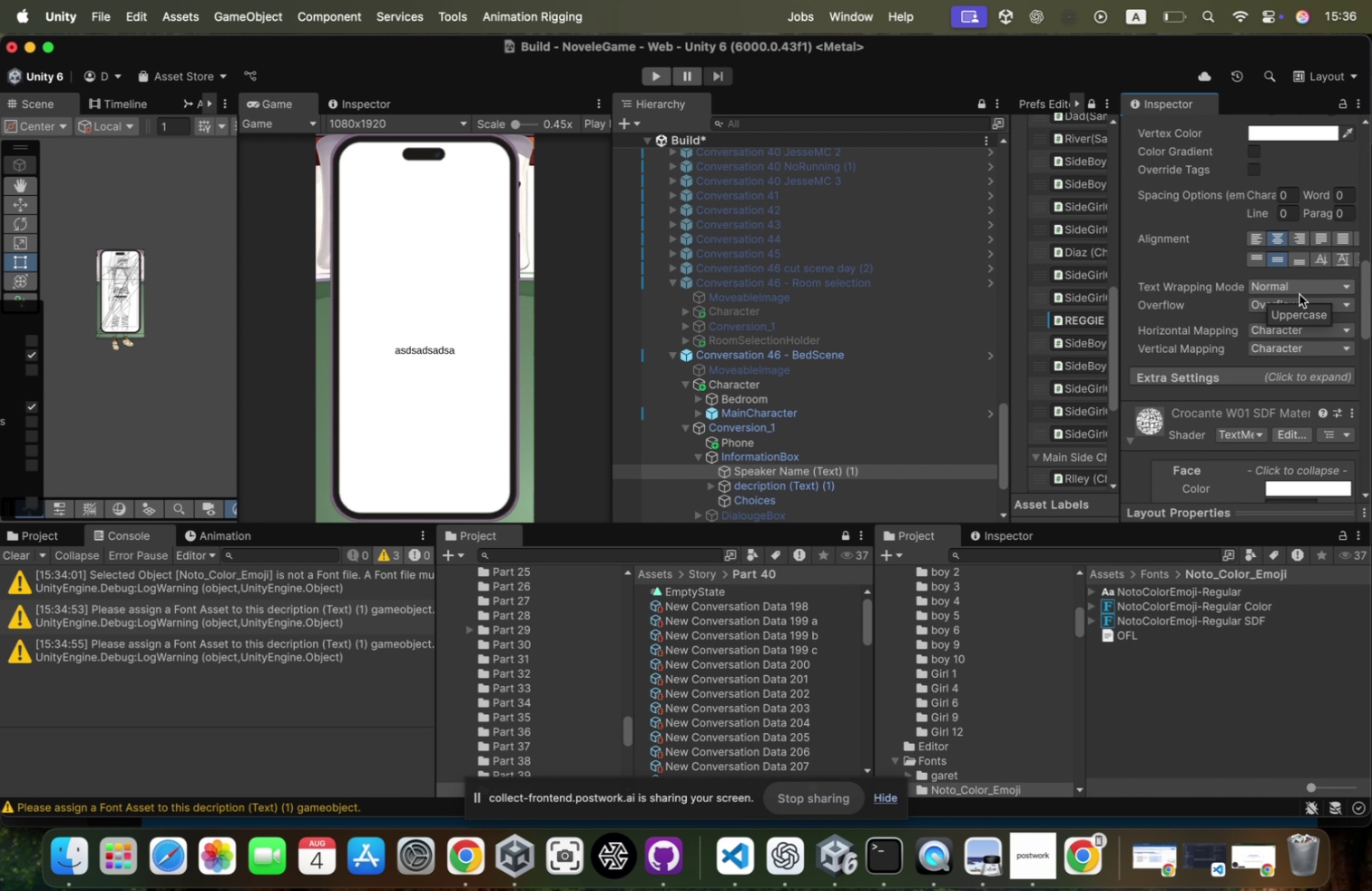 
key(Backspace)
 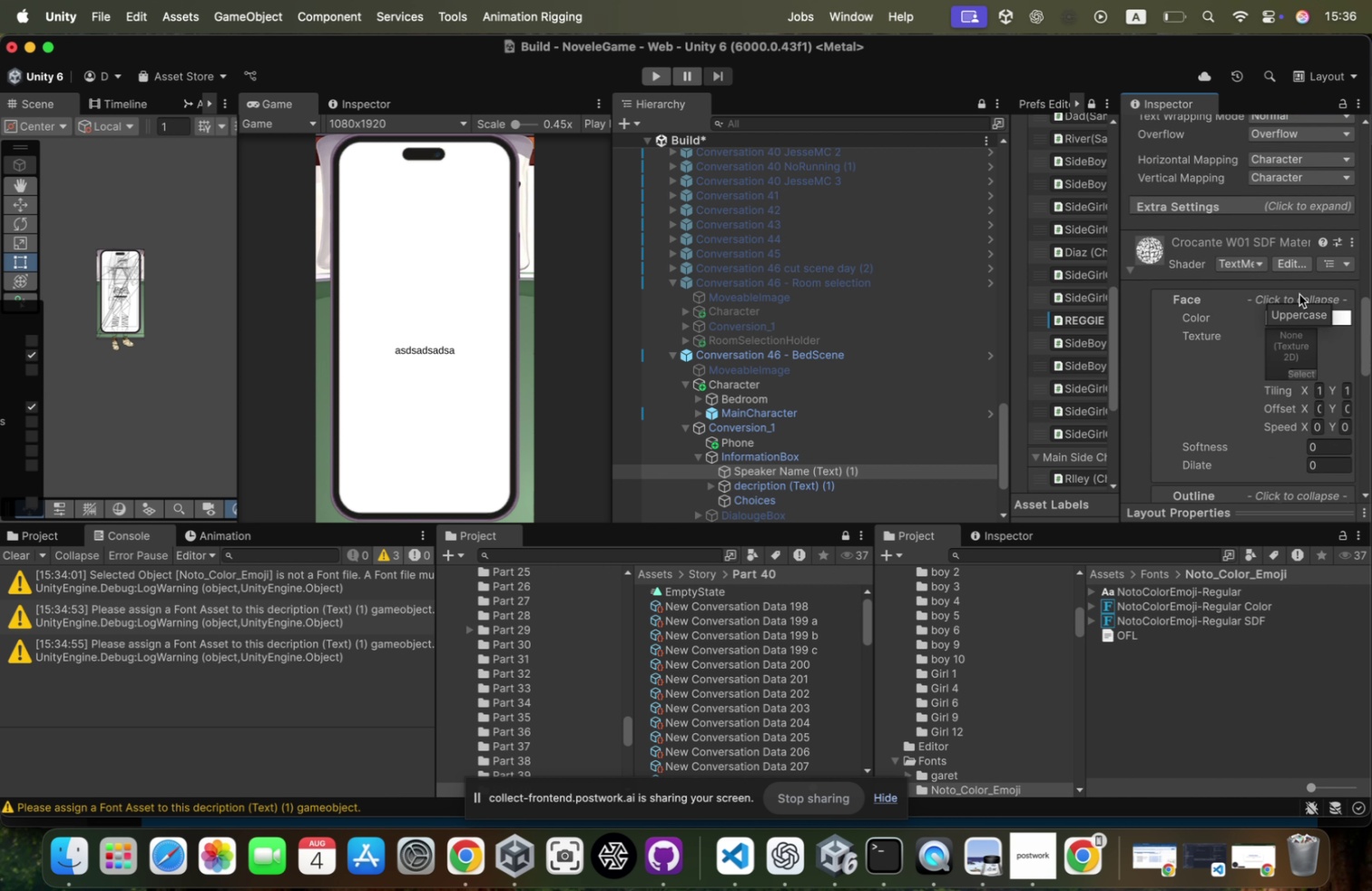 
key(Meta+A)
 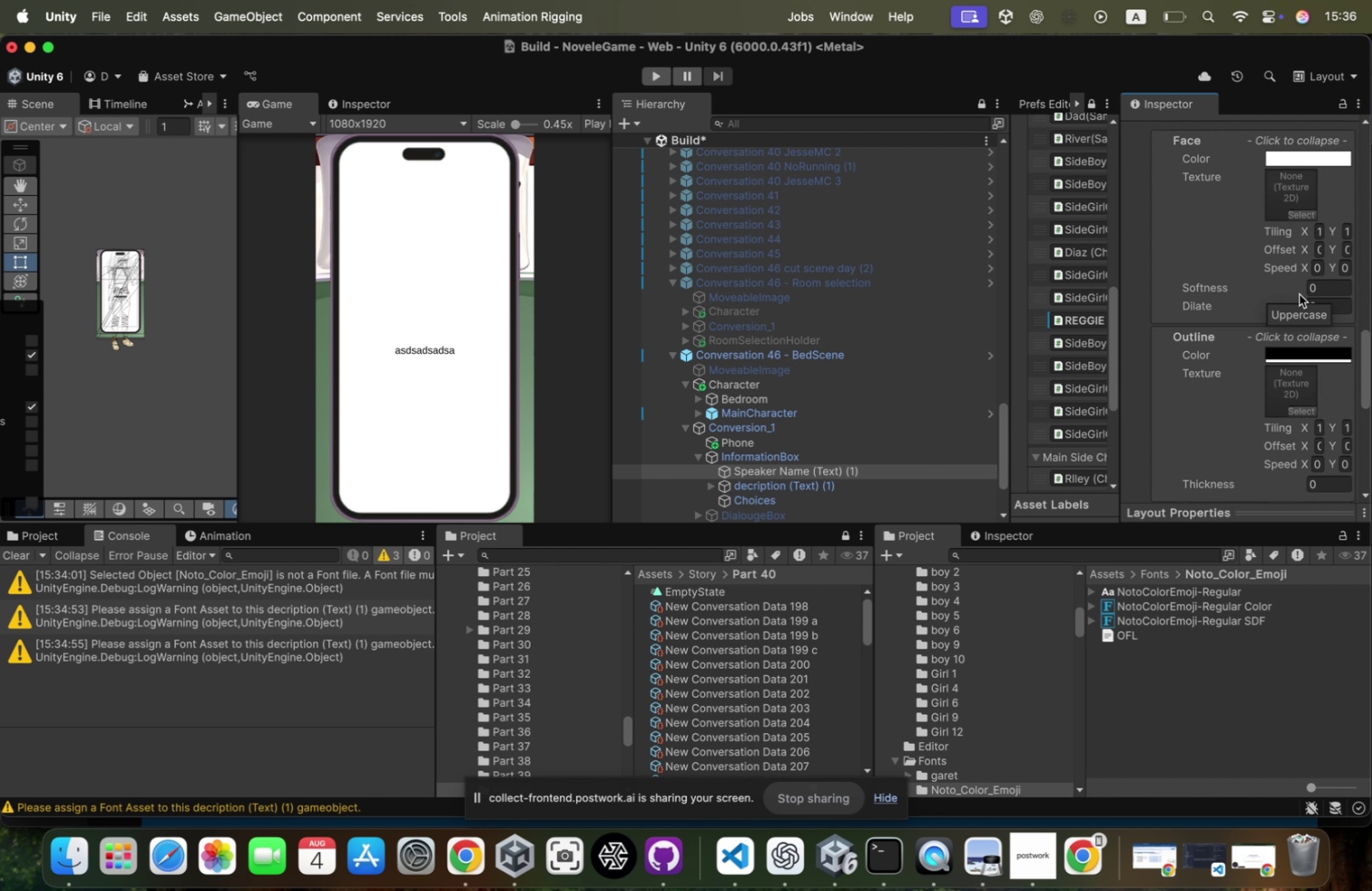 
key(Meta+C)
 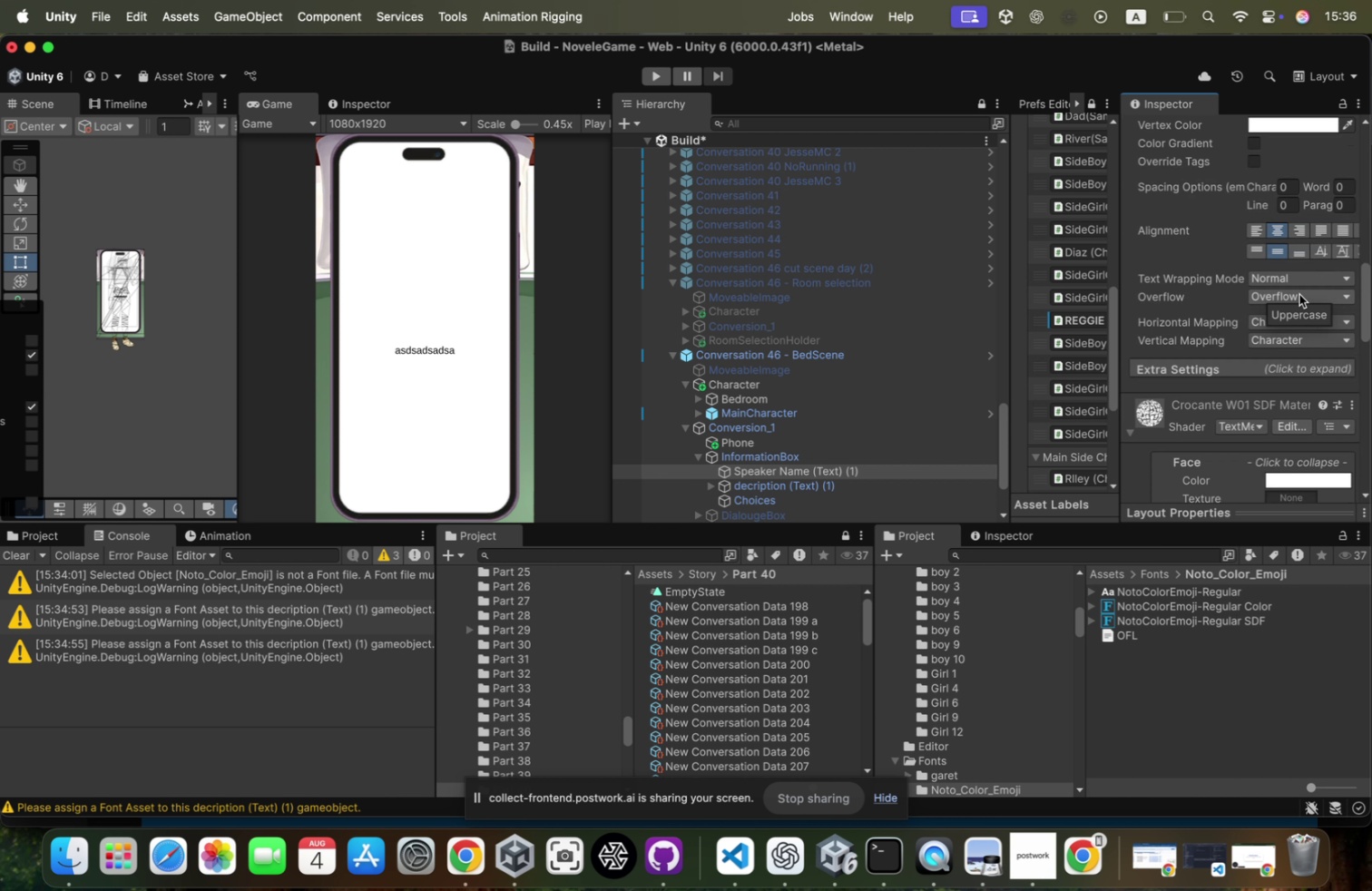 
key(Meta+CommandLeft)
 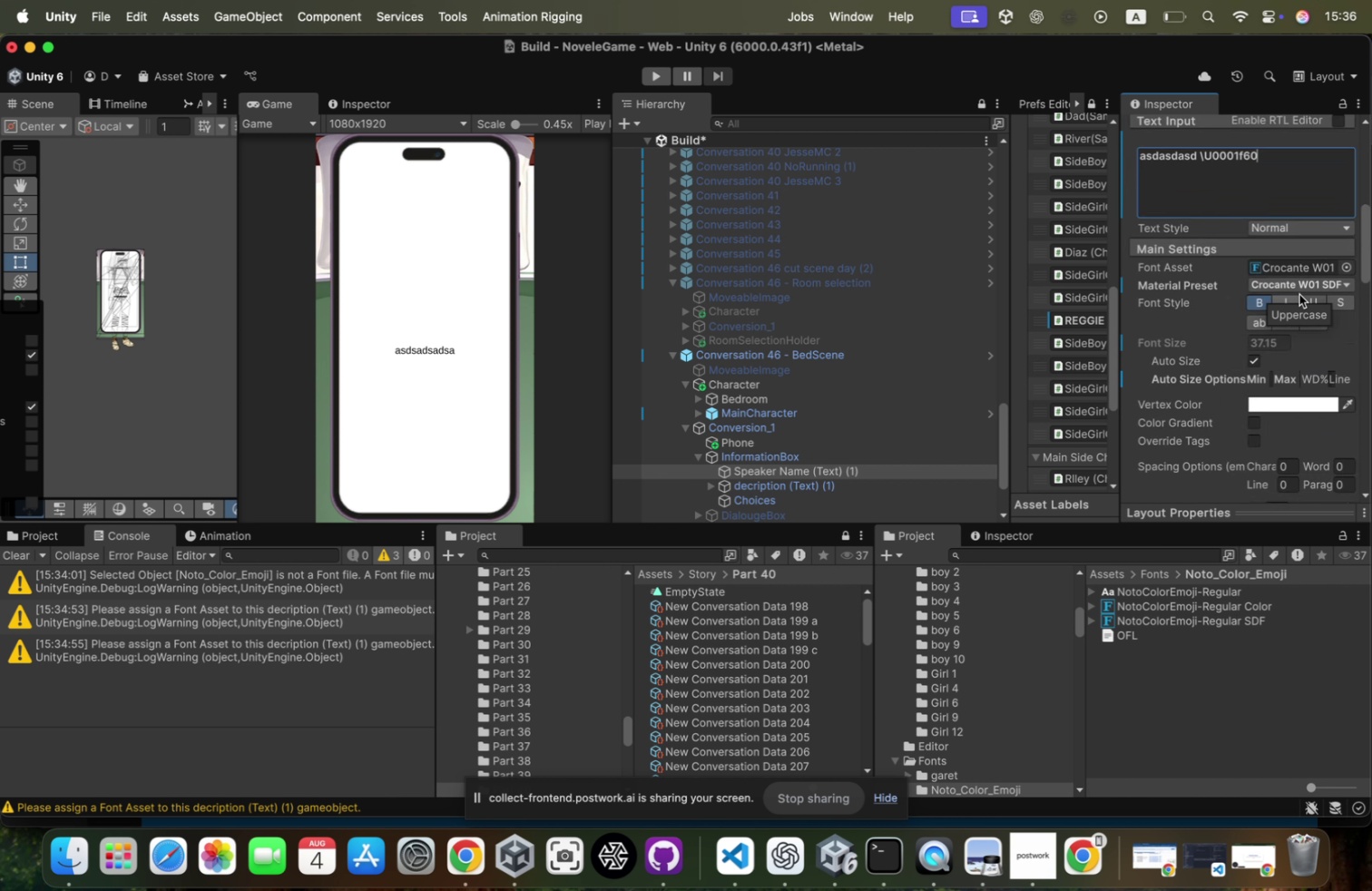 
key(Meta+X)
 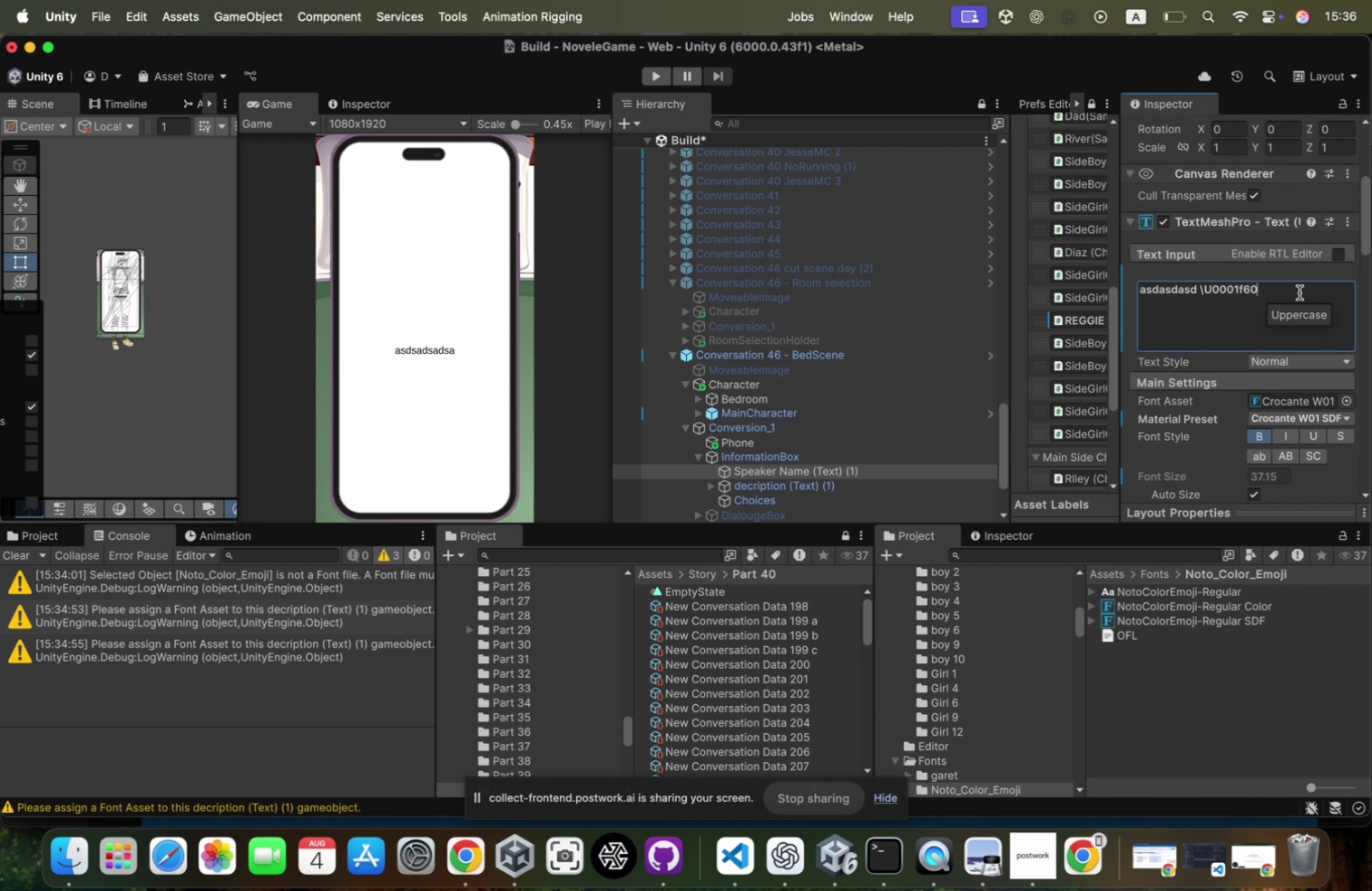 
scroll: coordinate [1297, 378], scroll_direction: down, amount: 6.0
 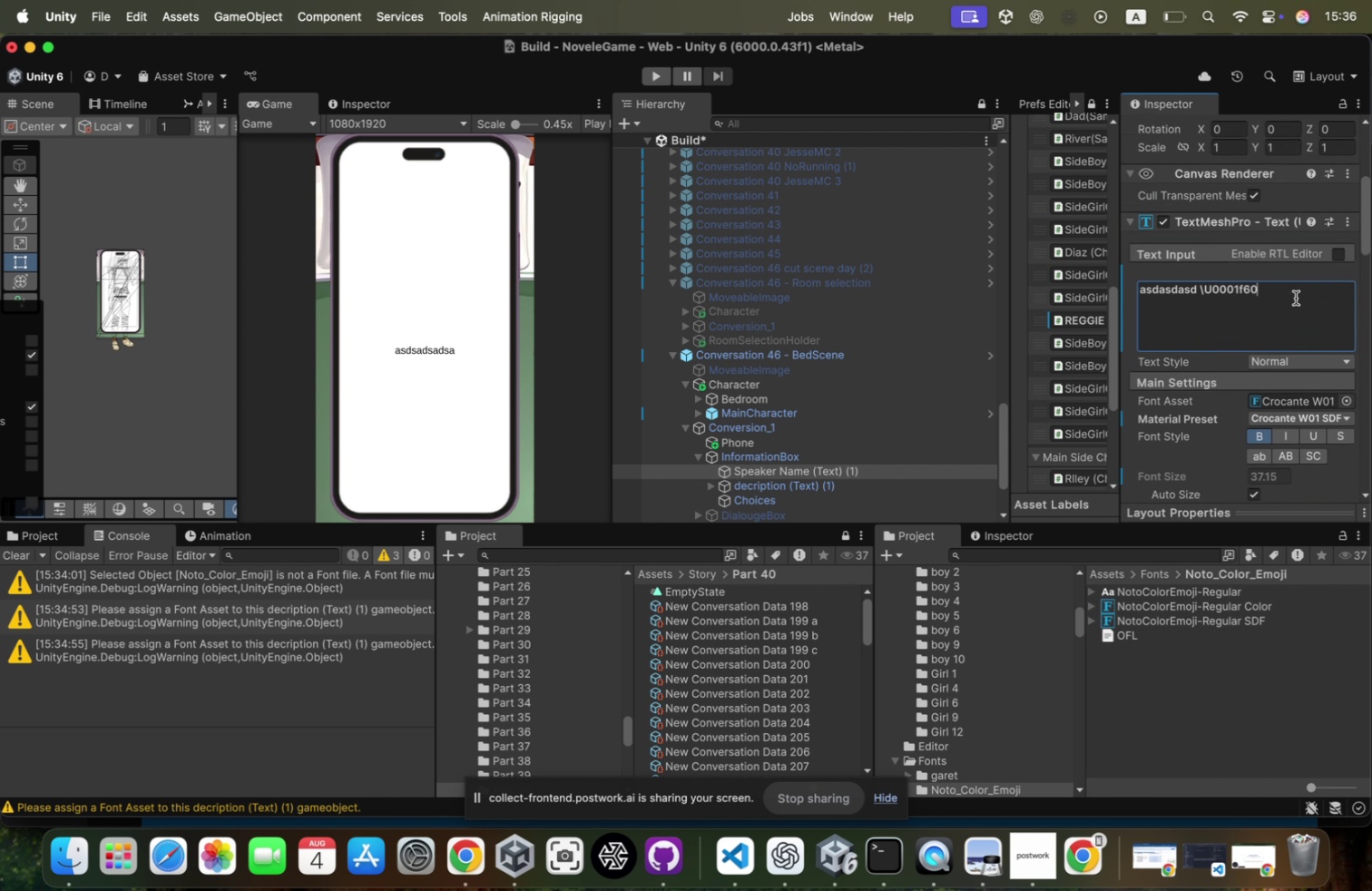 
key(Meta+CommandLeft)
 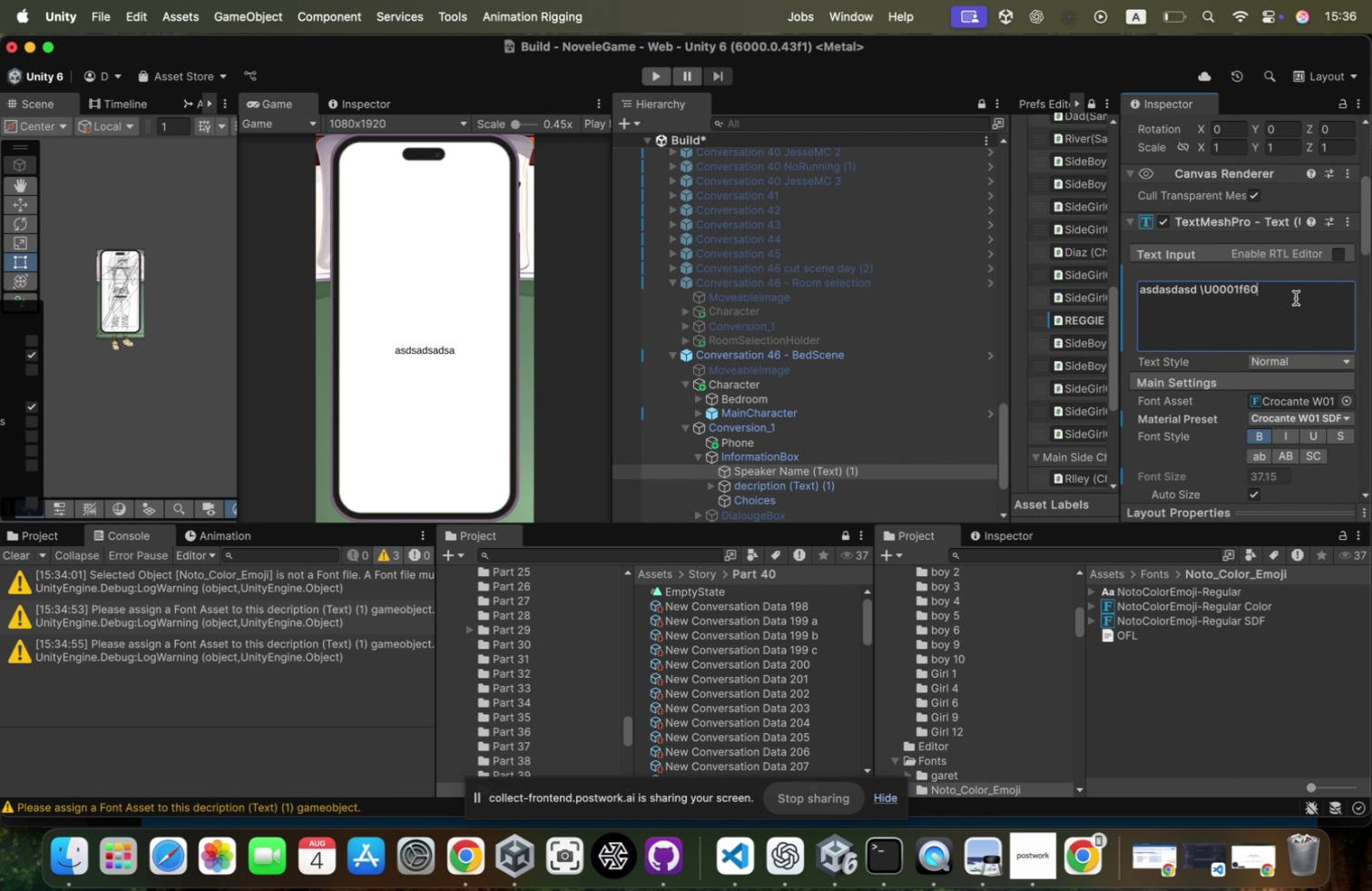 
key(Meta+V)
 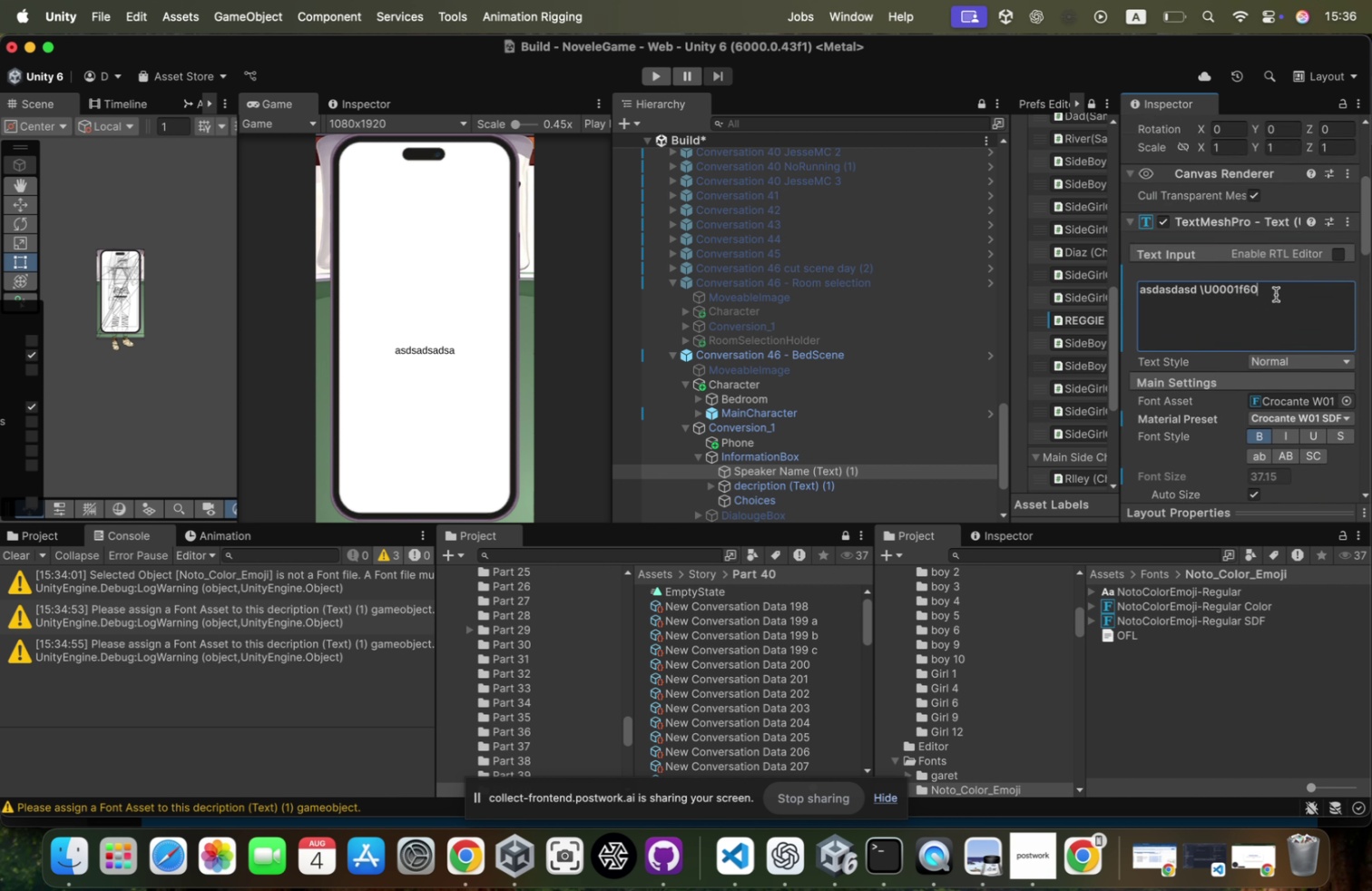 
scroll: coordinate [1299, 294], scroll_direction: down, amount: 19.0
 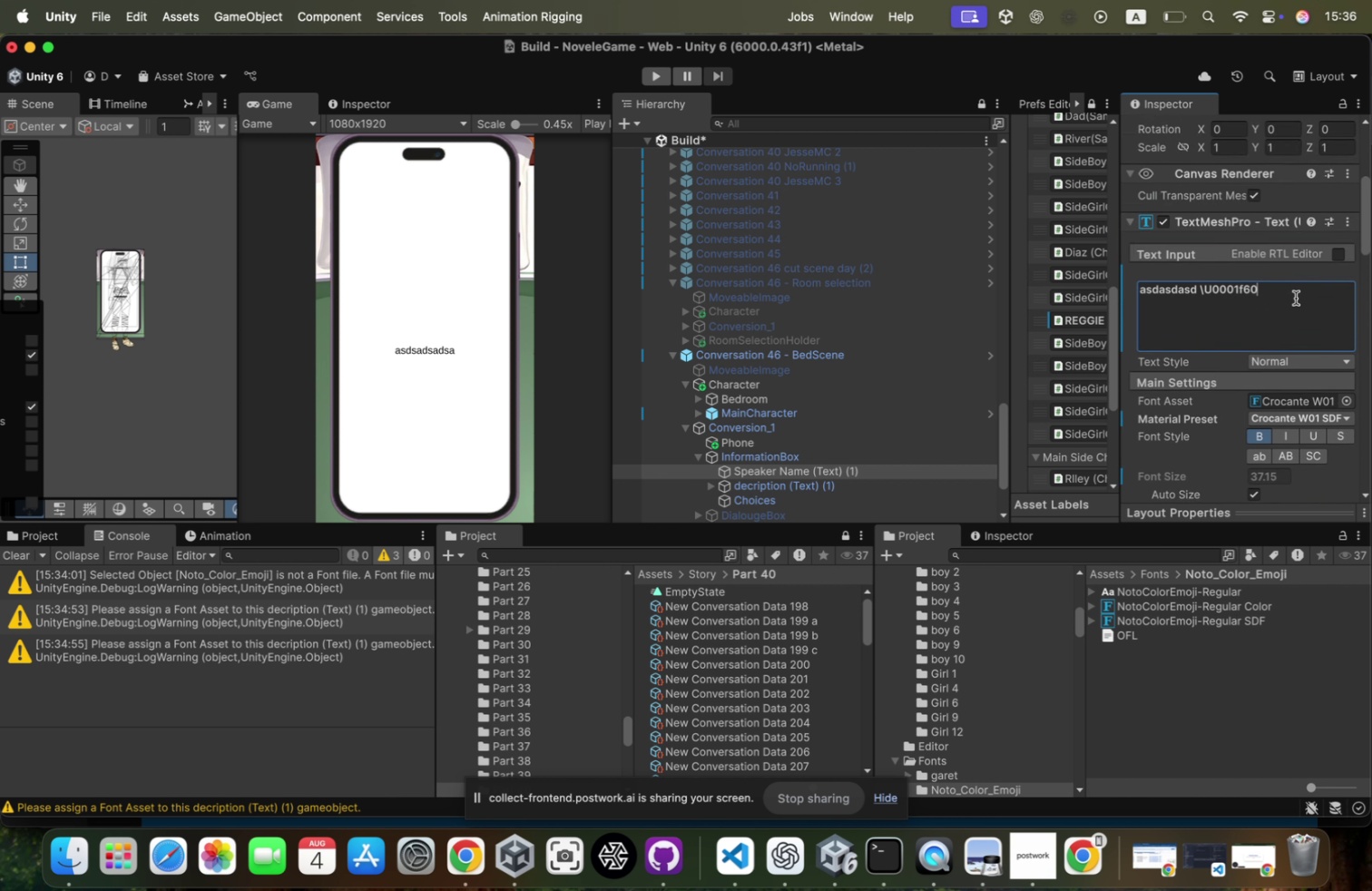 
left_click_drag(start_coordinate=[1296, 297], to_coordinate=[1200, 284])
 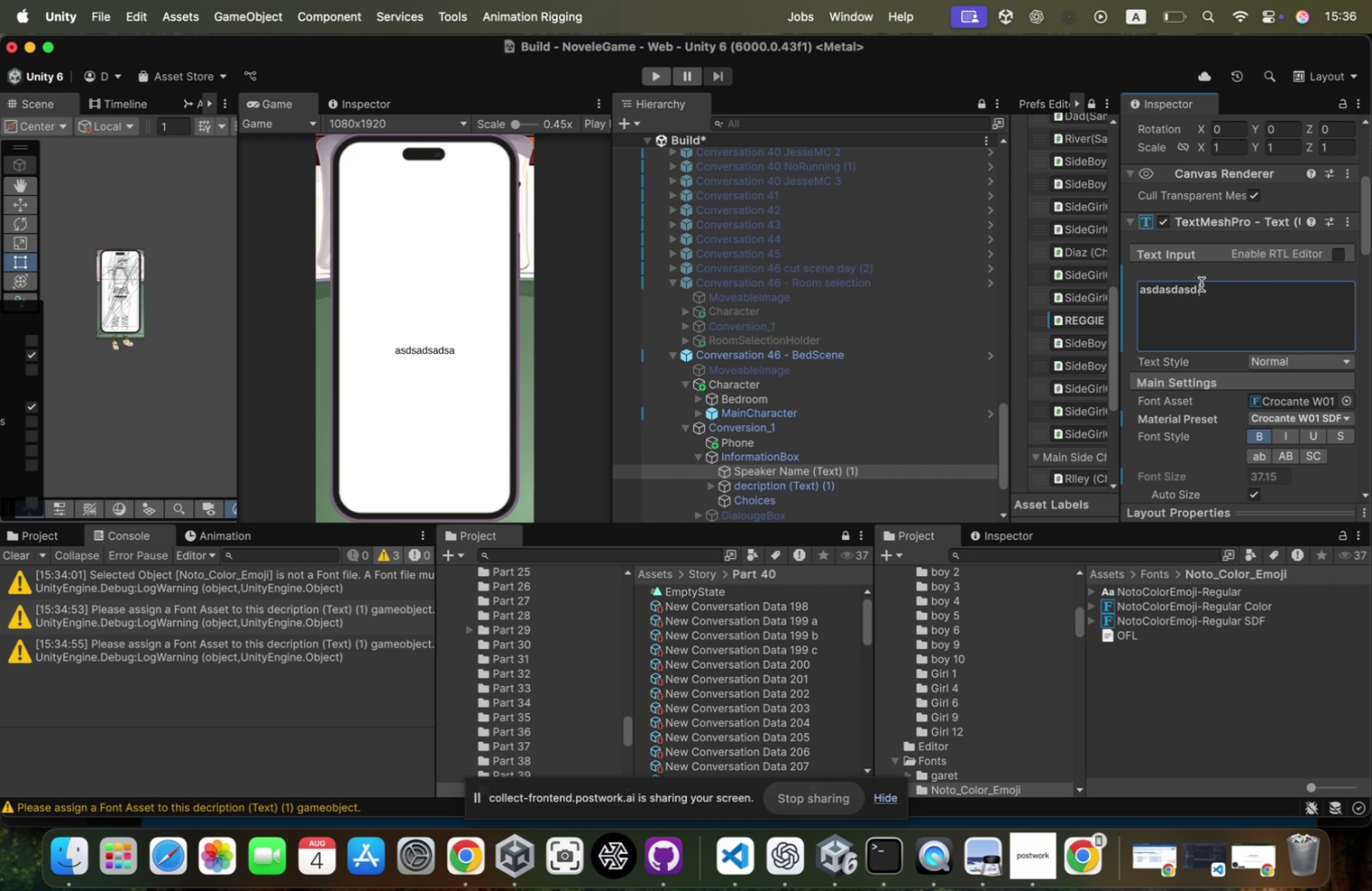 
key(Backspace)
 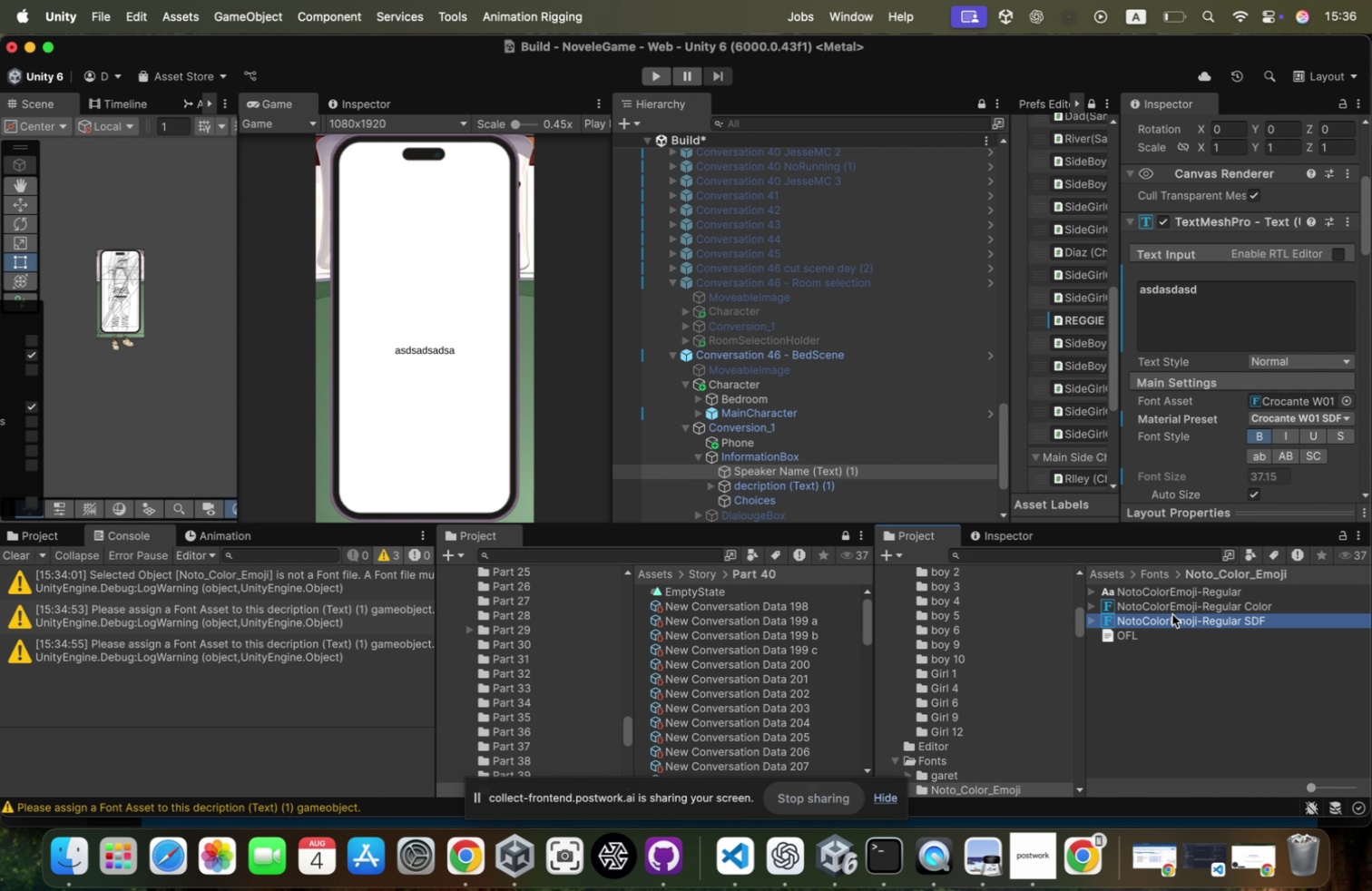 
left_click([1185, 594])
 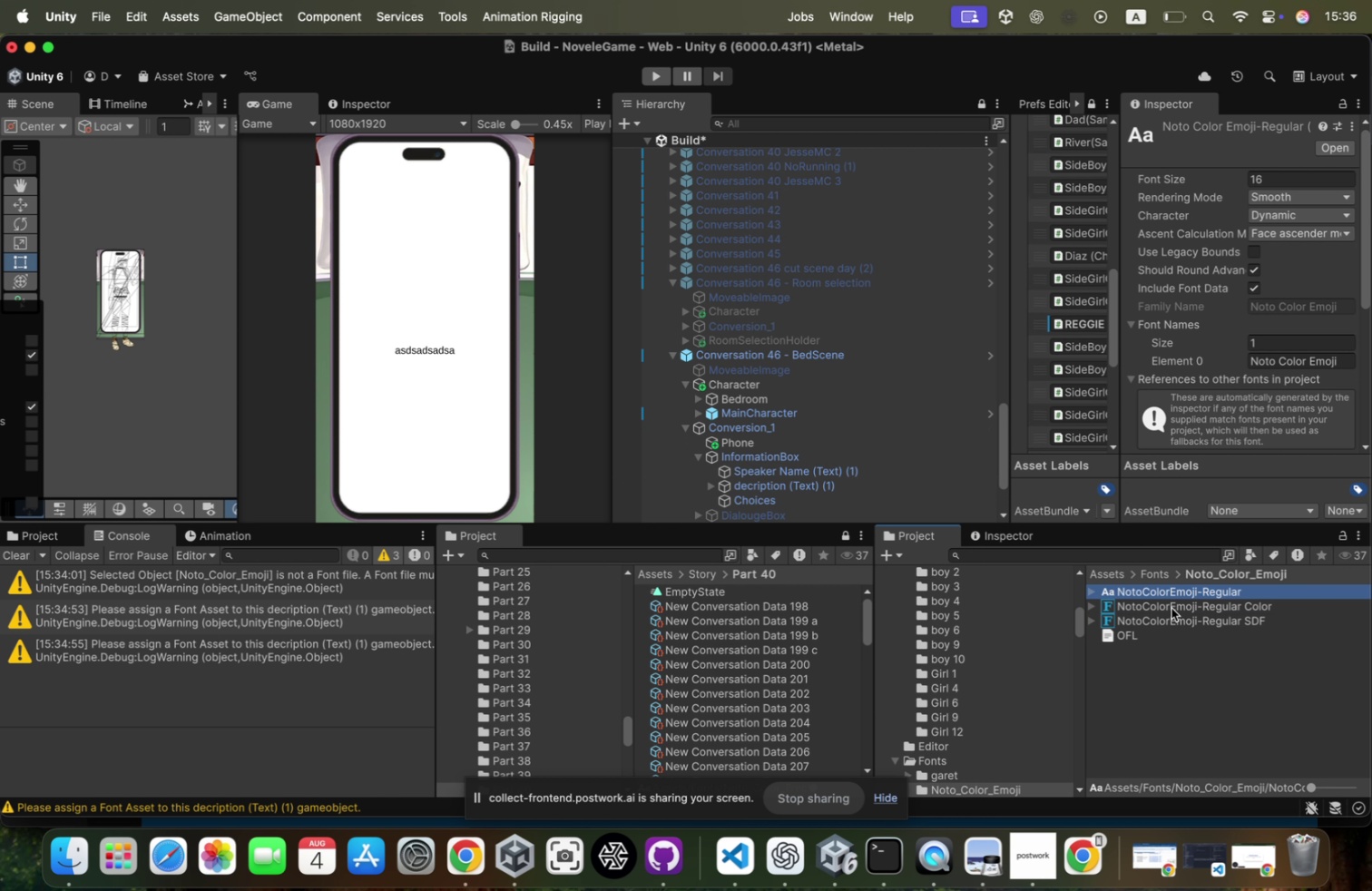 
left_click([1171, 608])
 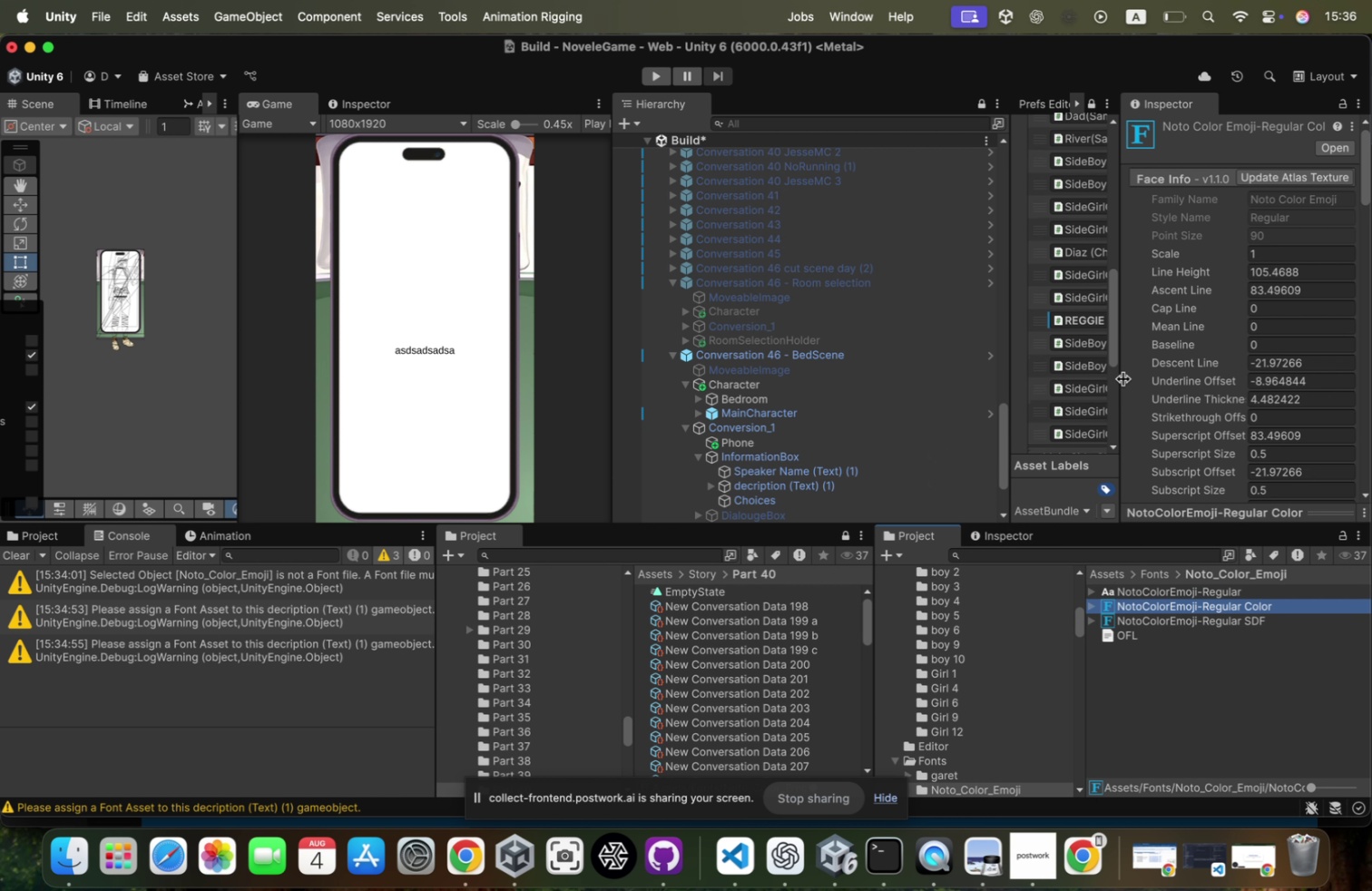 
scroll: coordinate [1210, 380], scroll_direction: down, amount: 259.0
 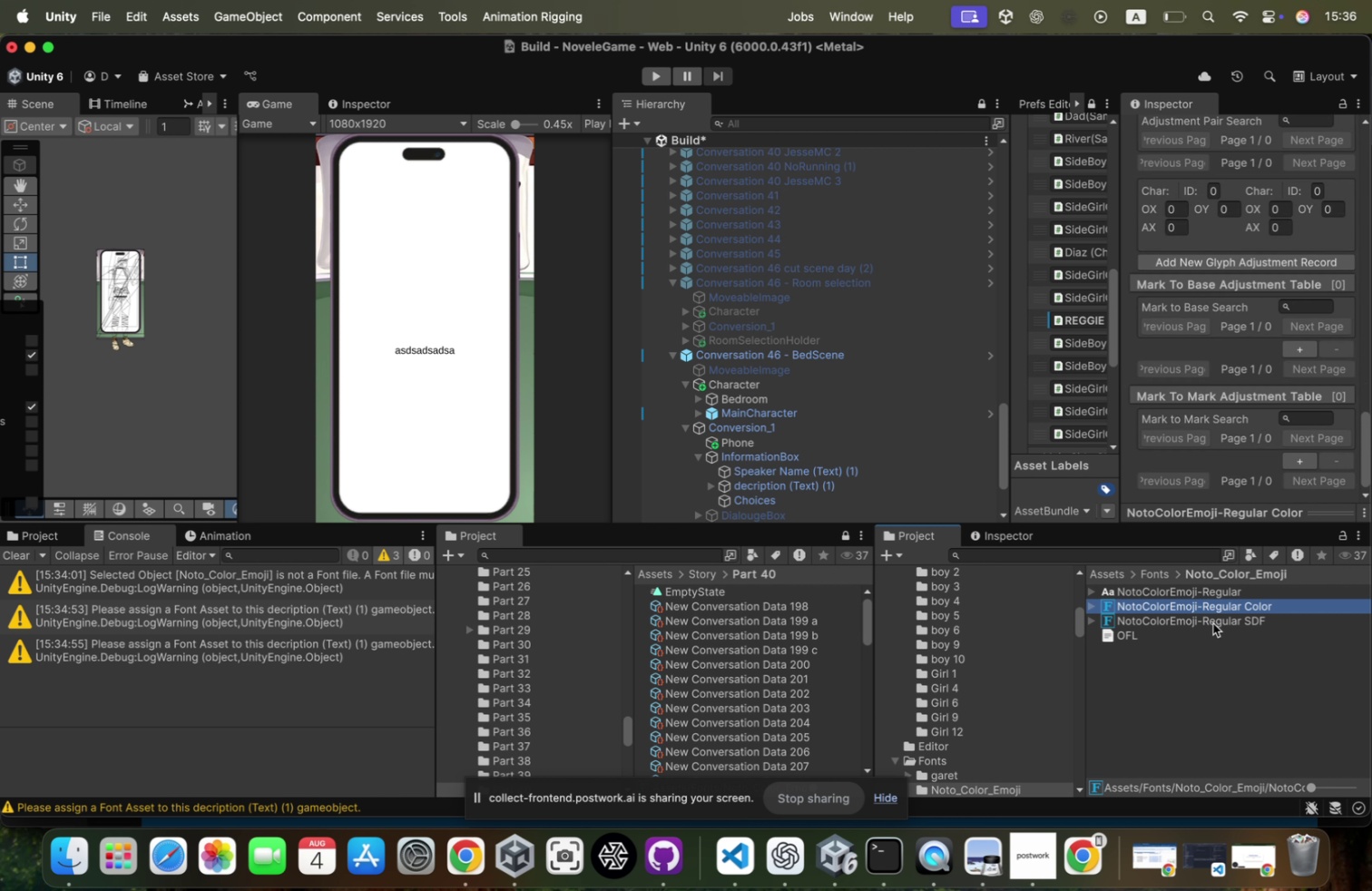 
left_click([1214, 621])
 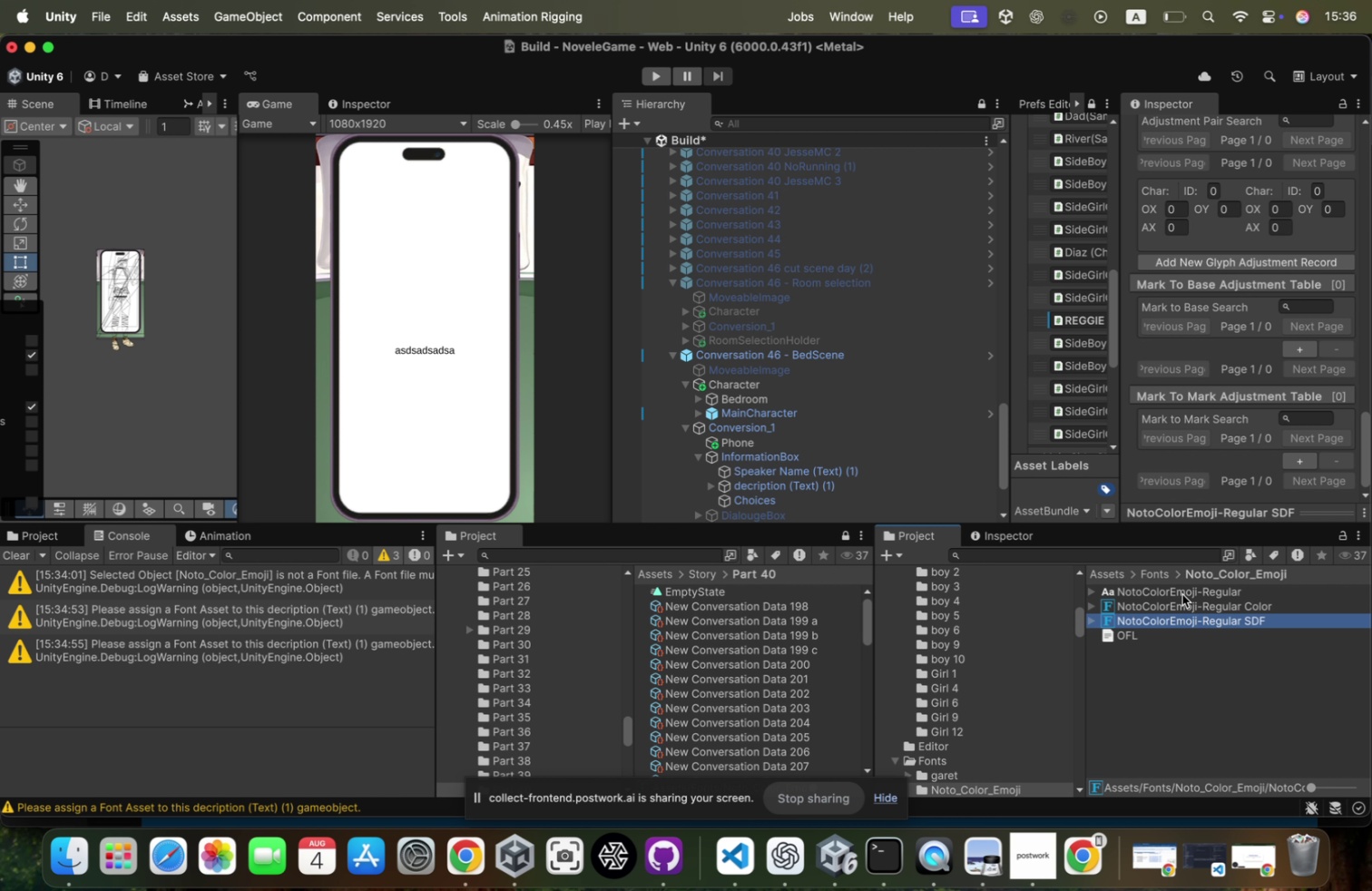 
scroll: coordinate [1264, 423], scroll_direction: up, amount: 43.0
 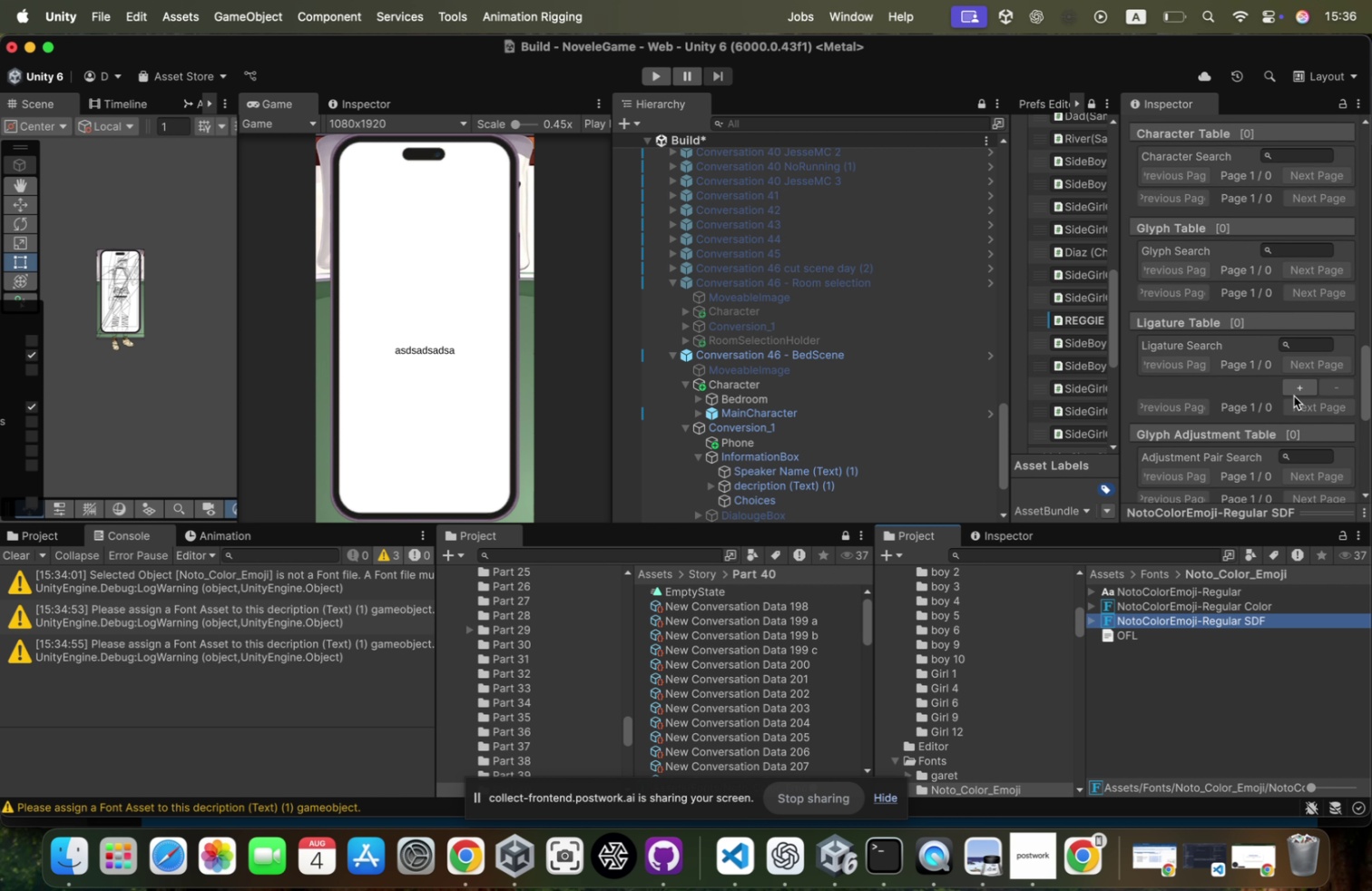 
left_click([1297, 383])
 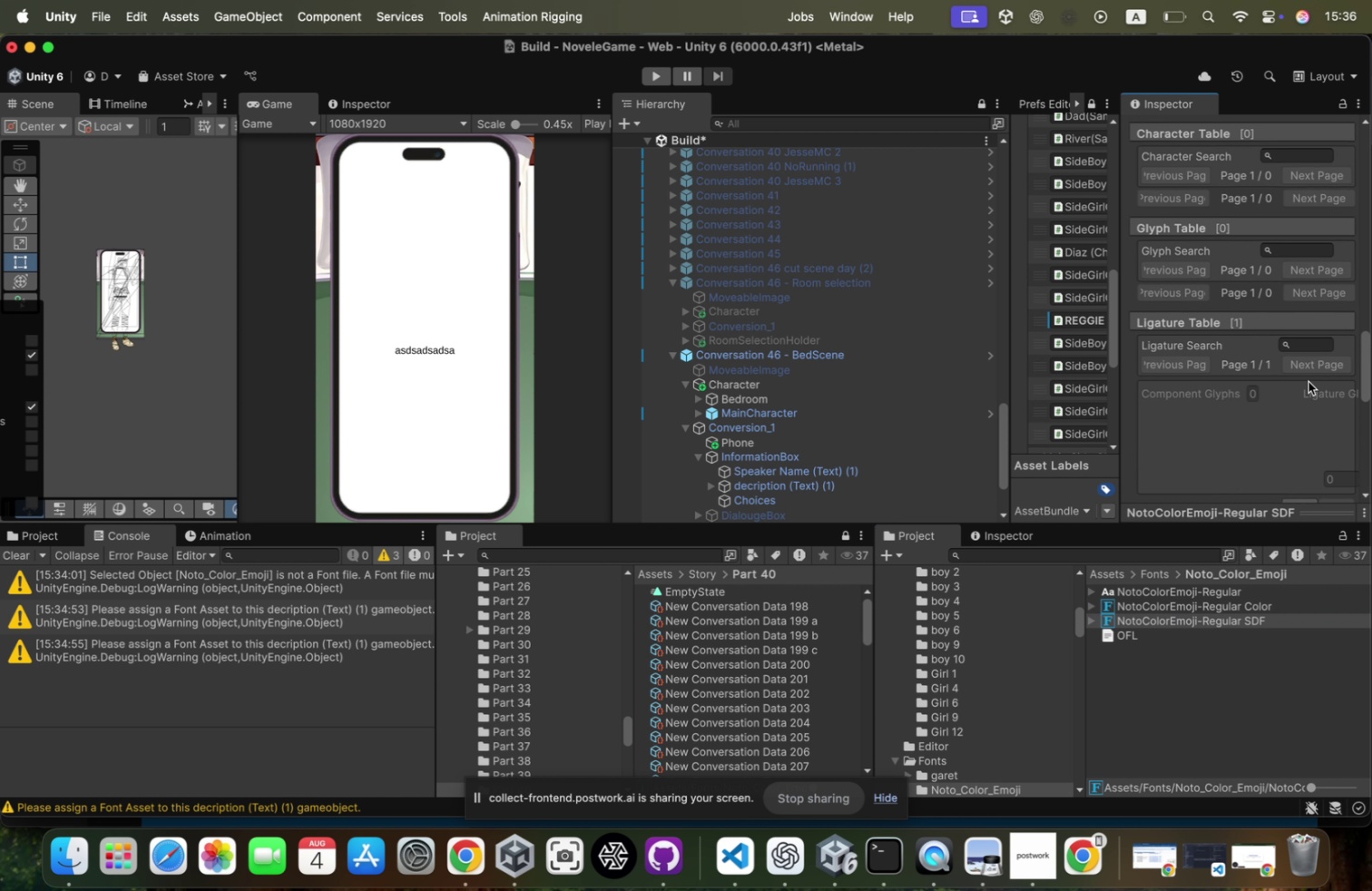 
key(Meta+Z)
 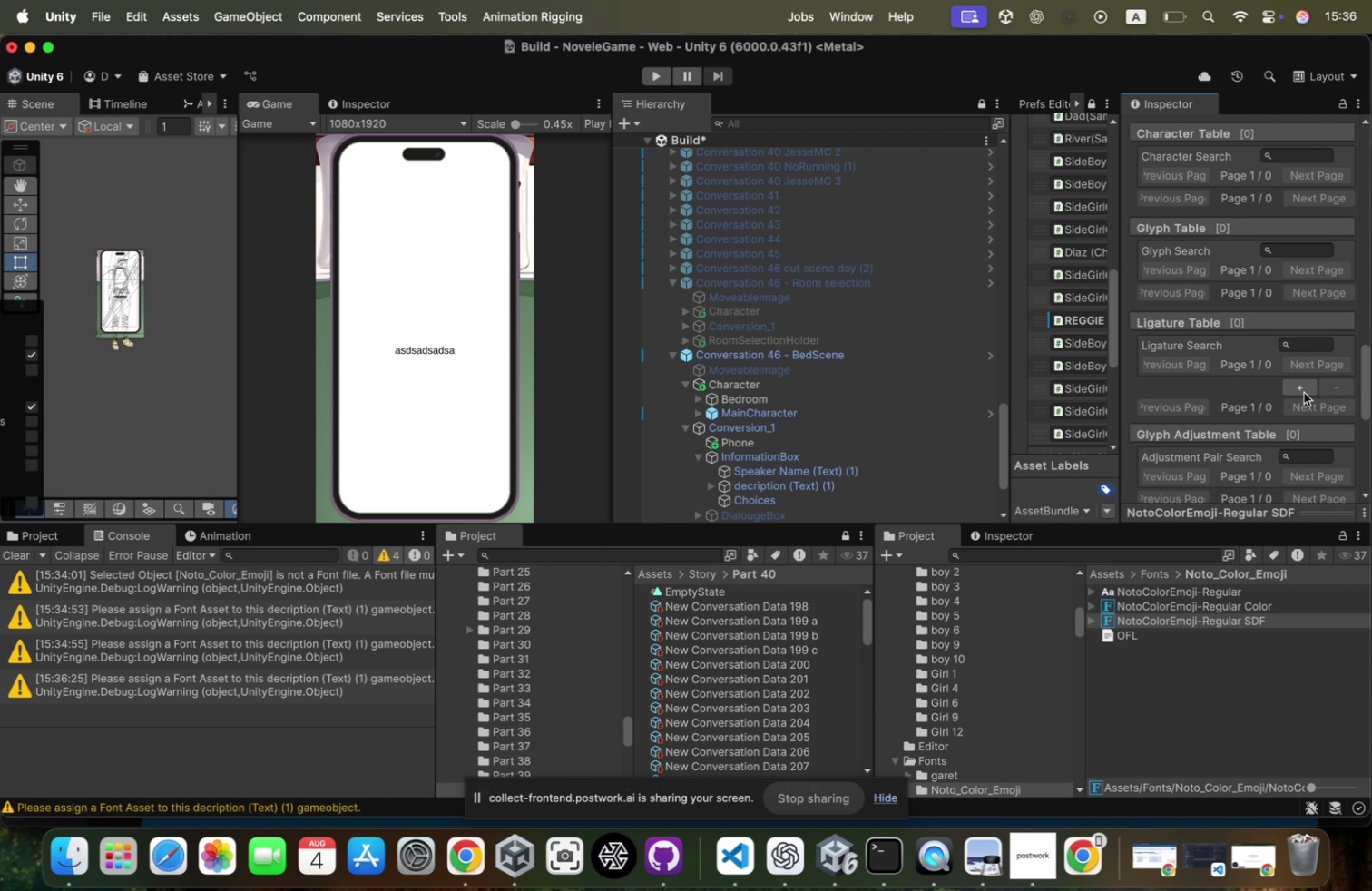 
scroll: coordinate [1300, 400], scroll_direction: up, amount: 88.0
 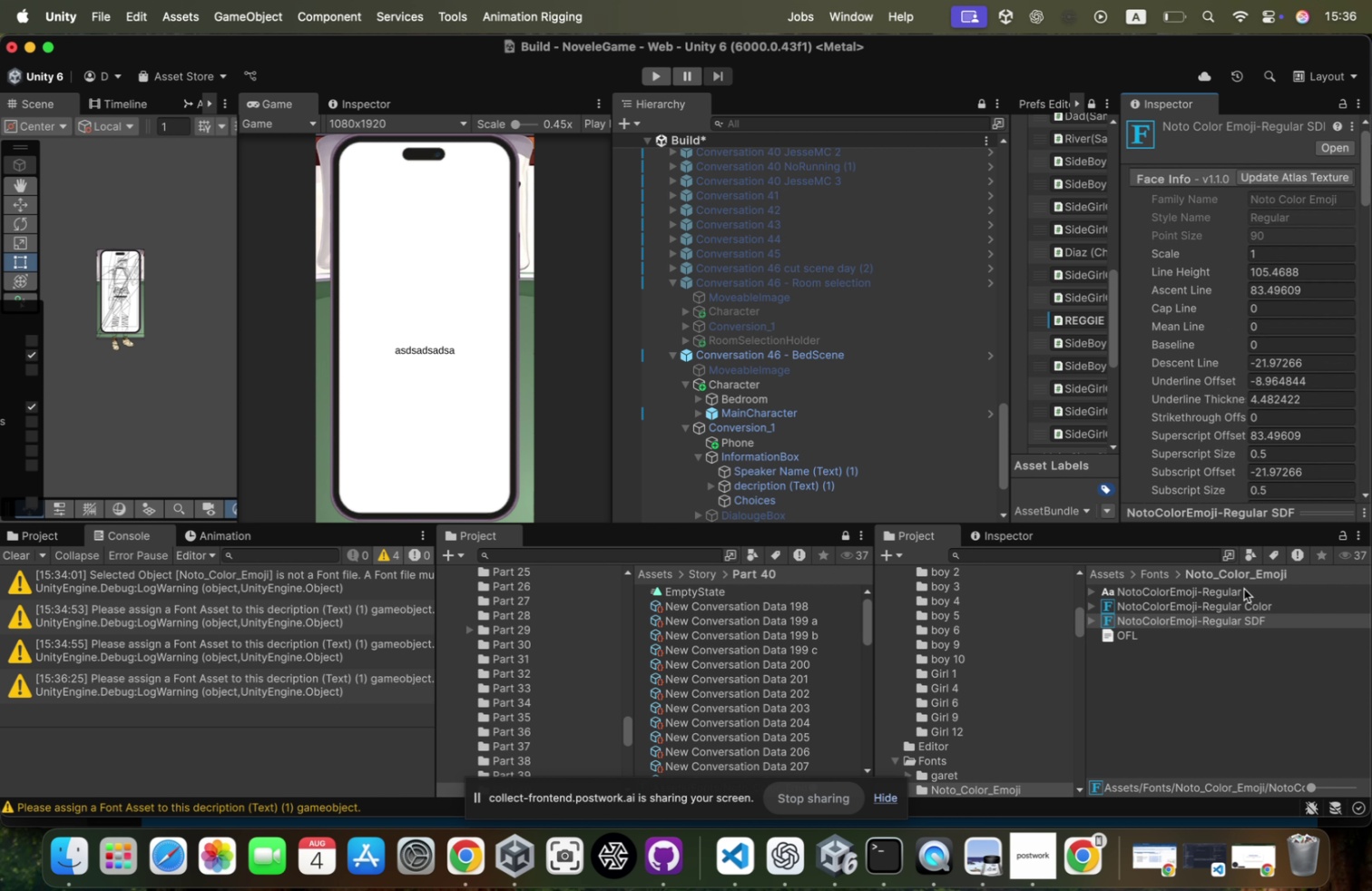 
right_click([1244, 588])
 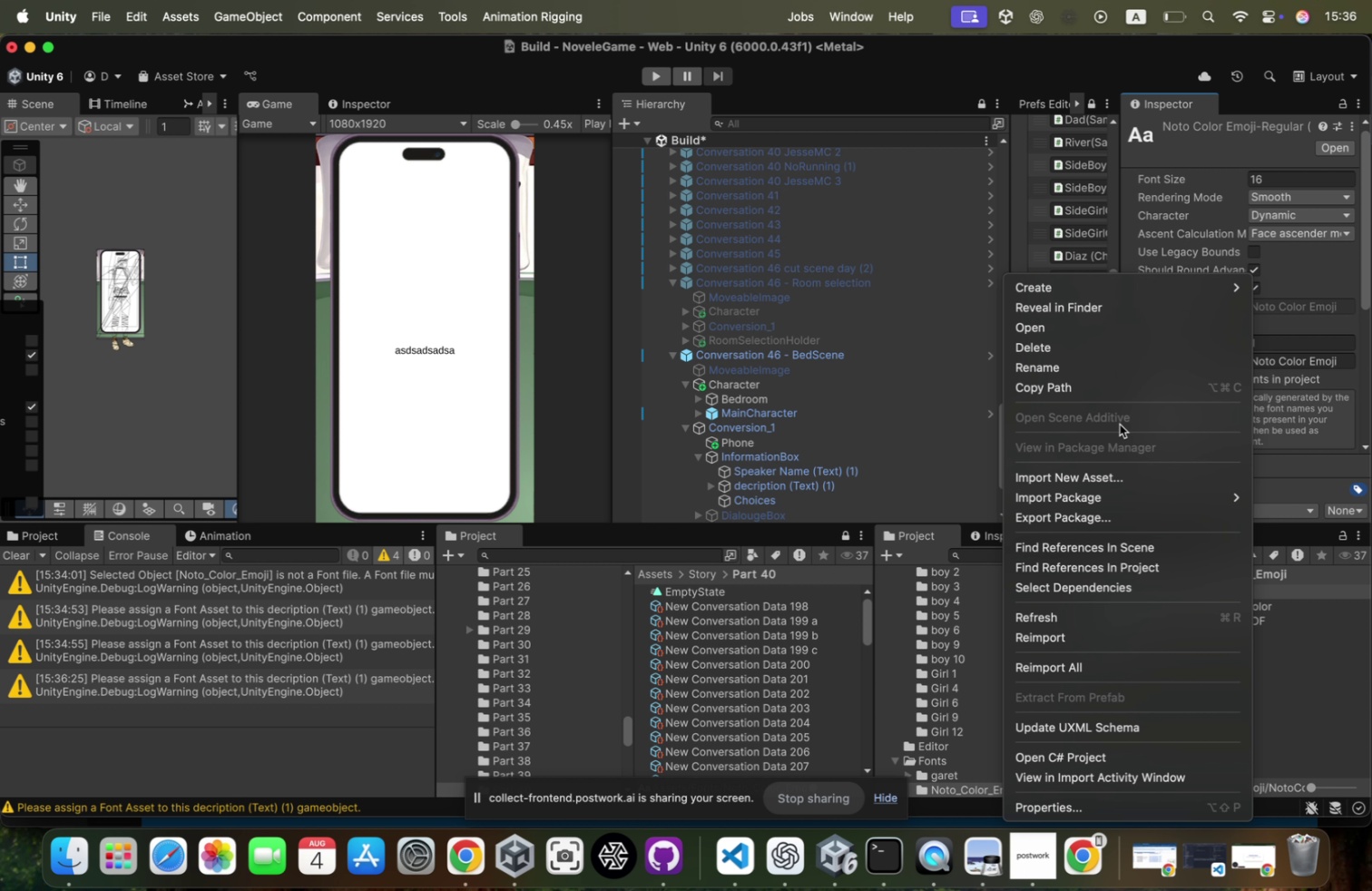 
left_click([1253, 594])
 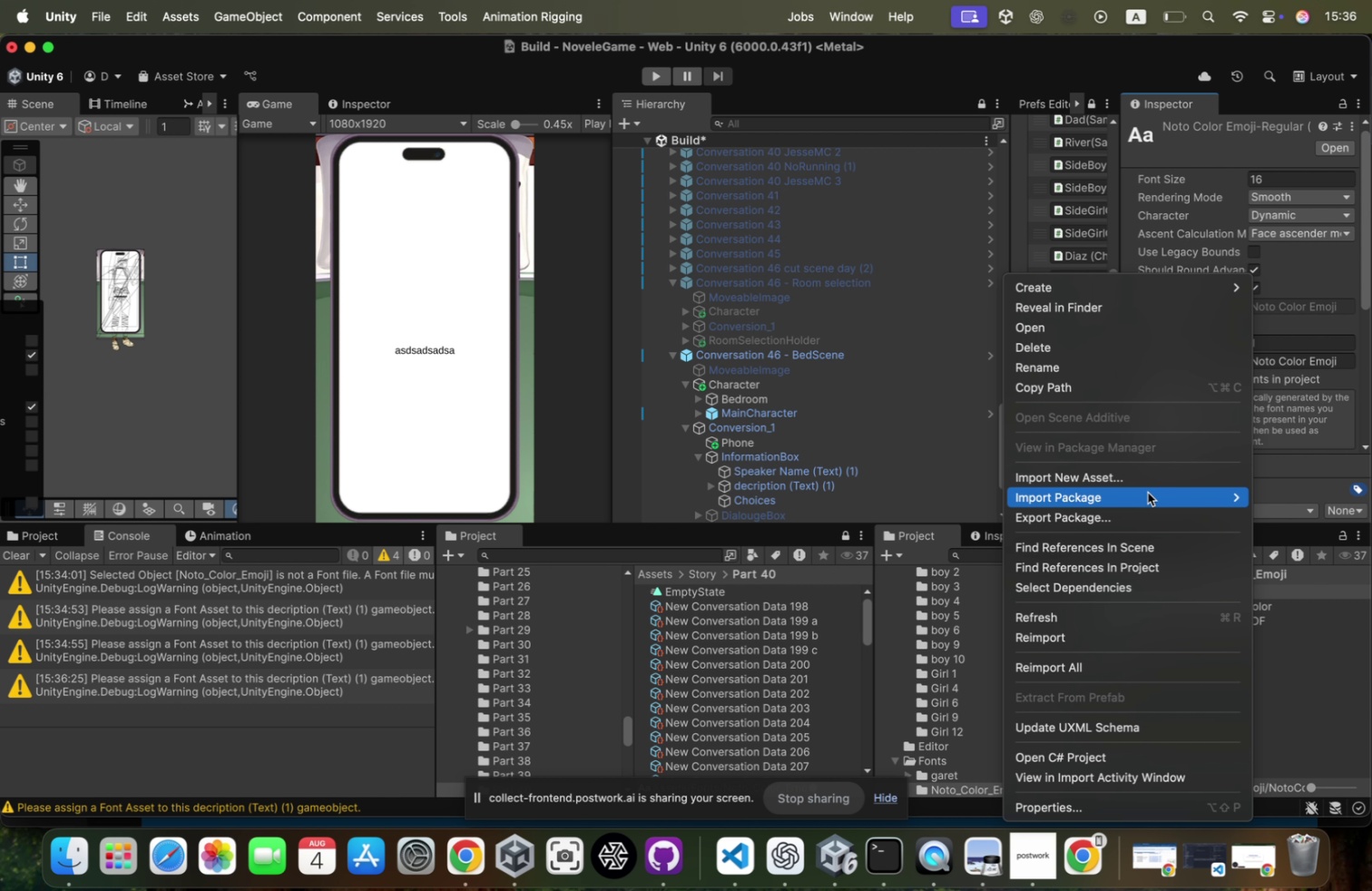 
right_click([1253, 594])
 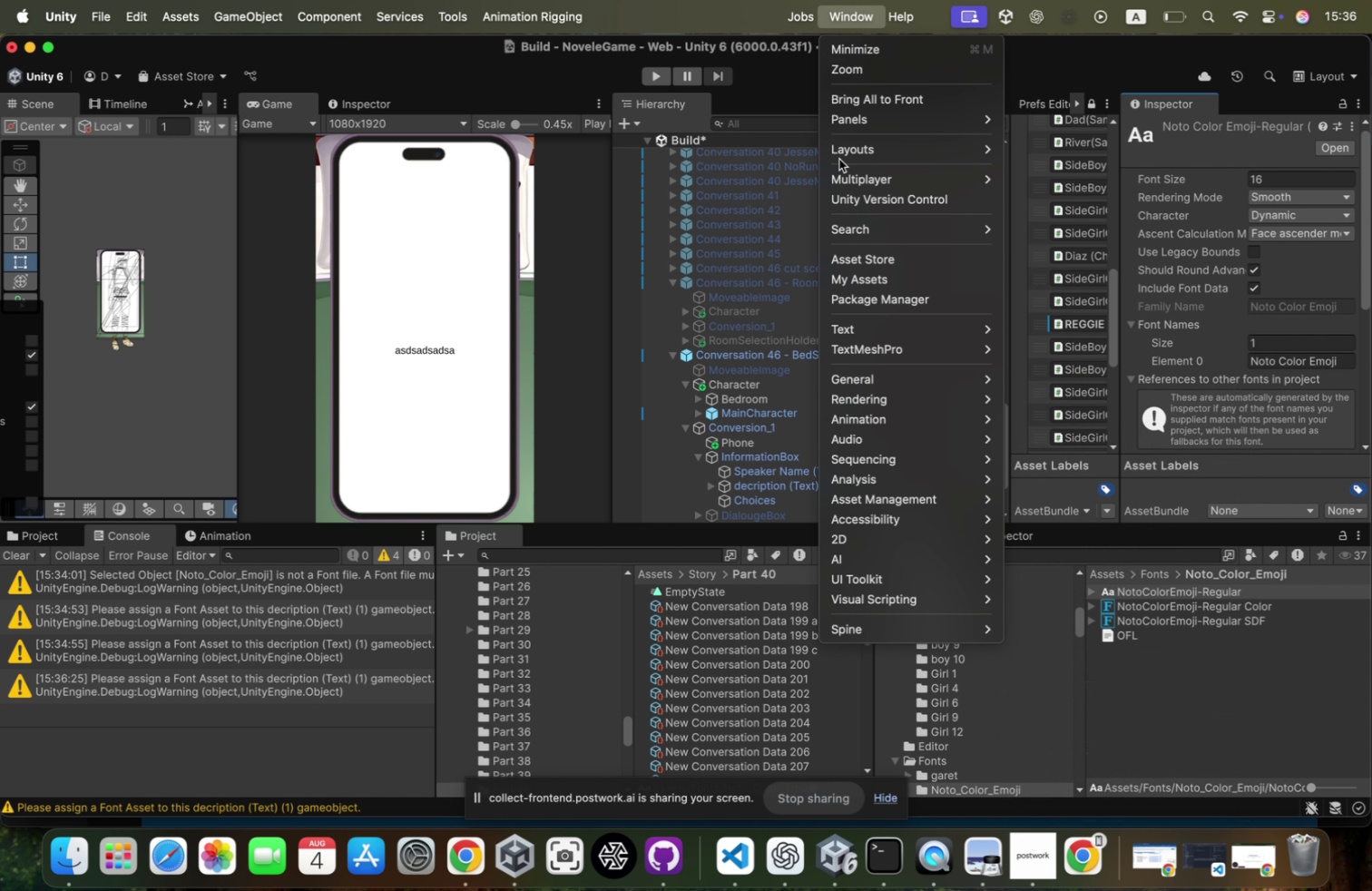 
left_click([906, 298])
 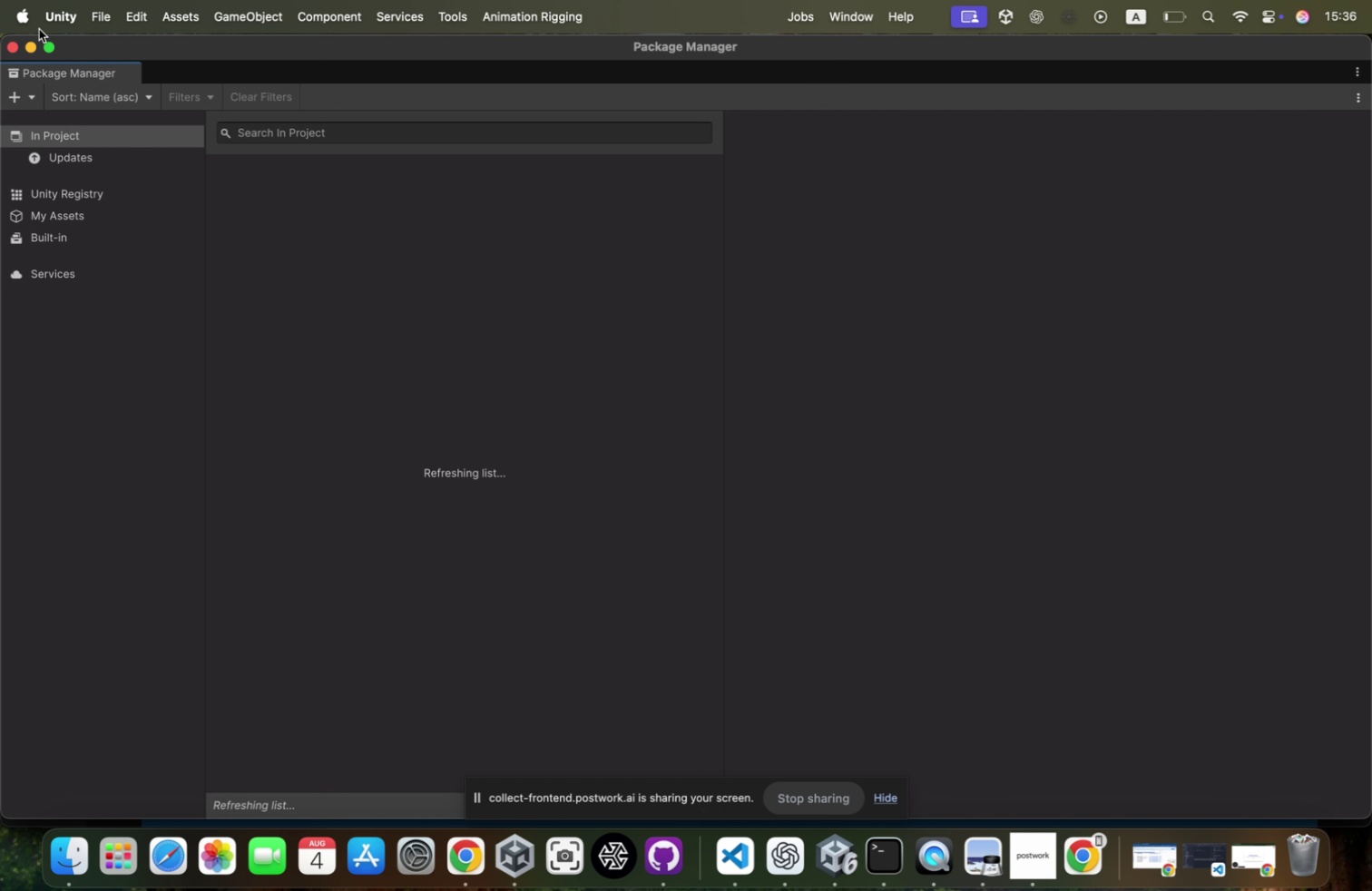 
left_click([13, 45])
 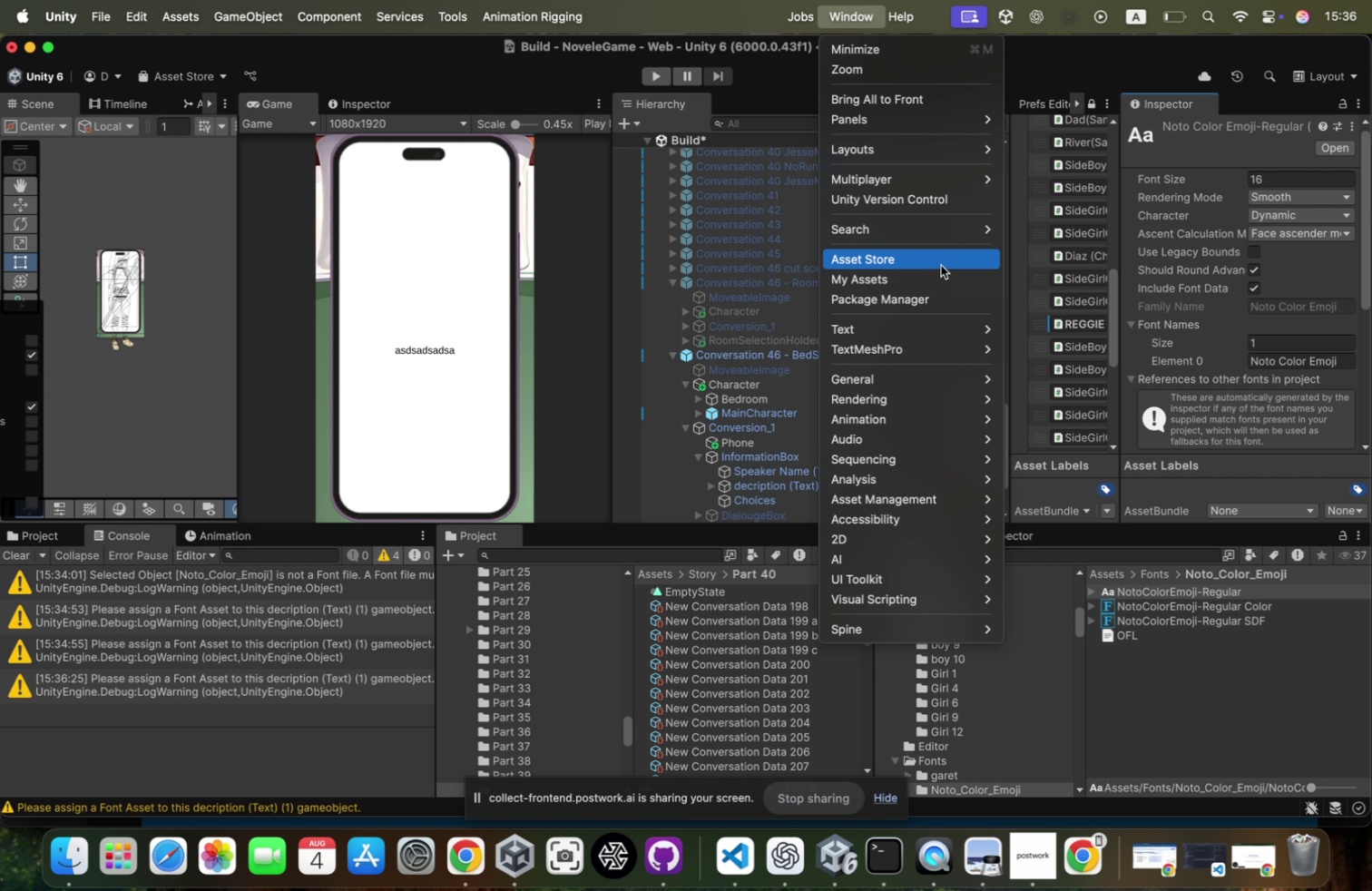 
left_click([917, 350])
 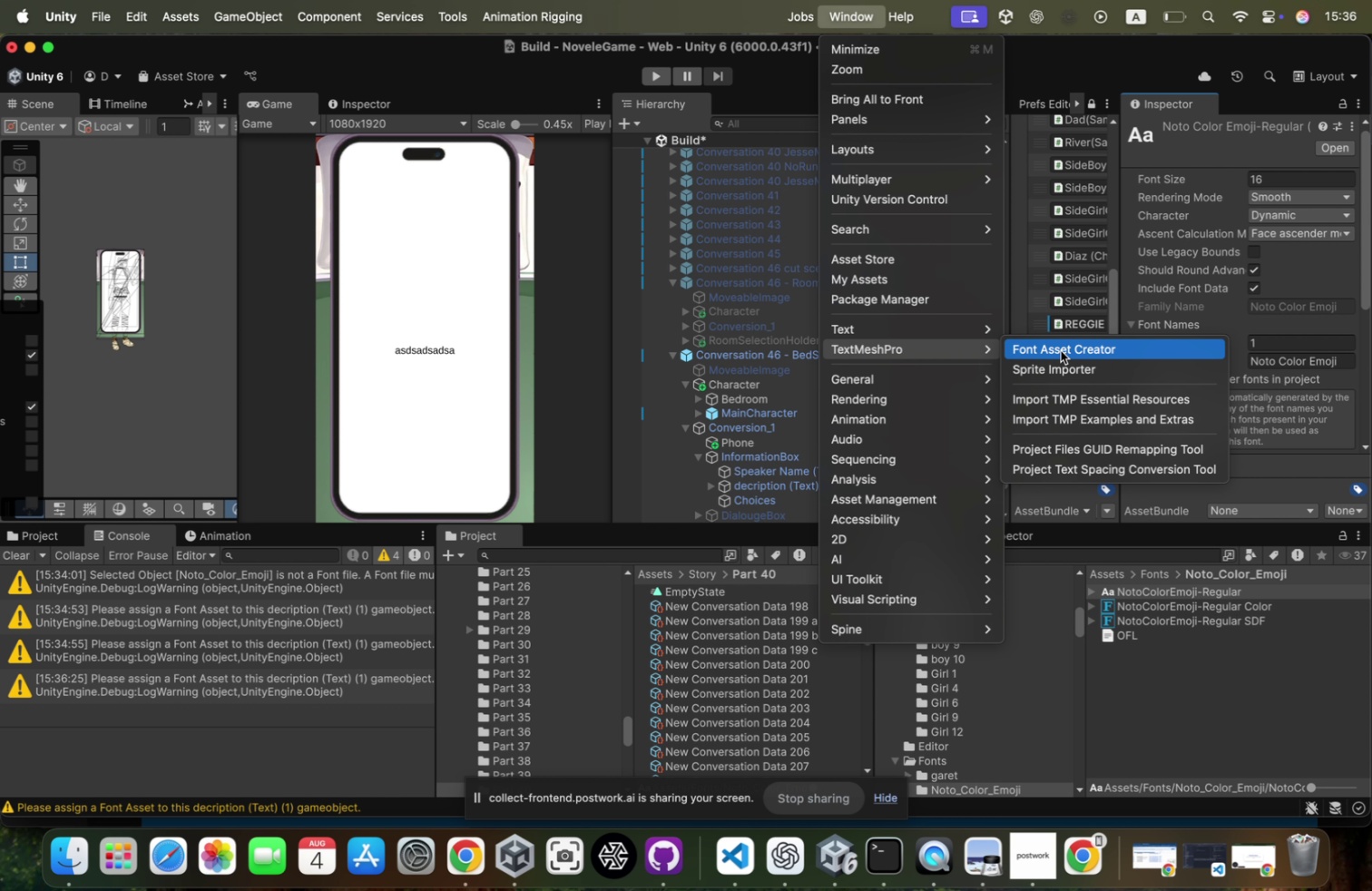 
left_click([1061, 350])
 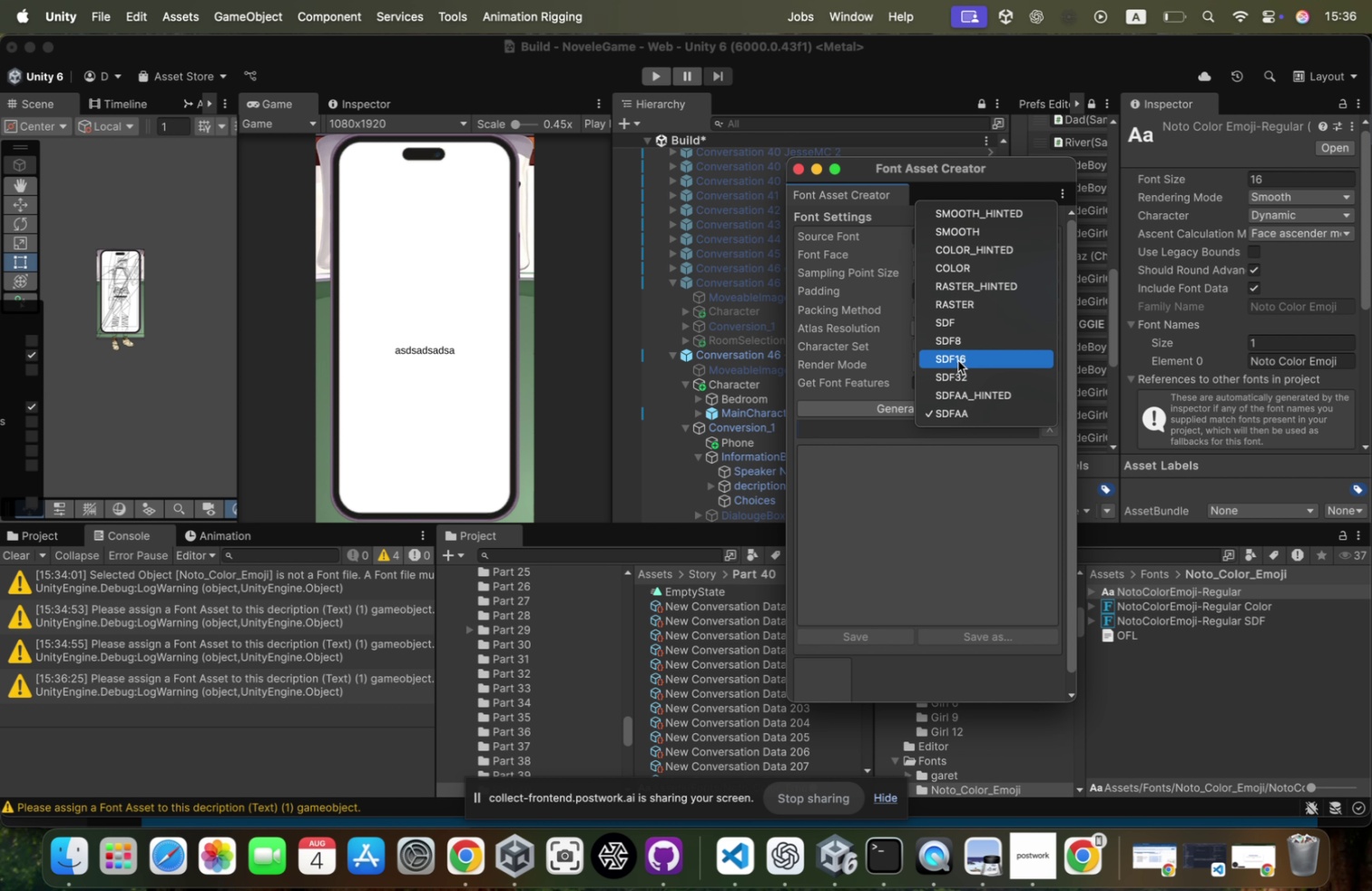 
wait(5.11)
 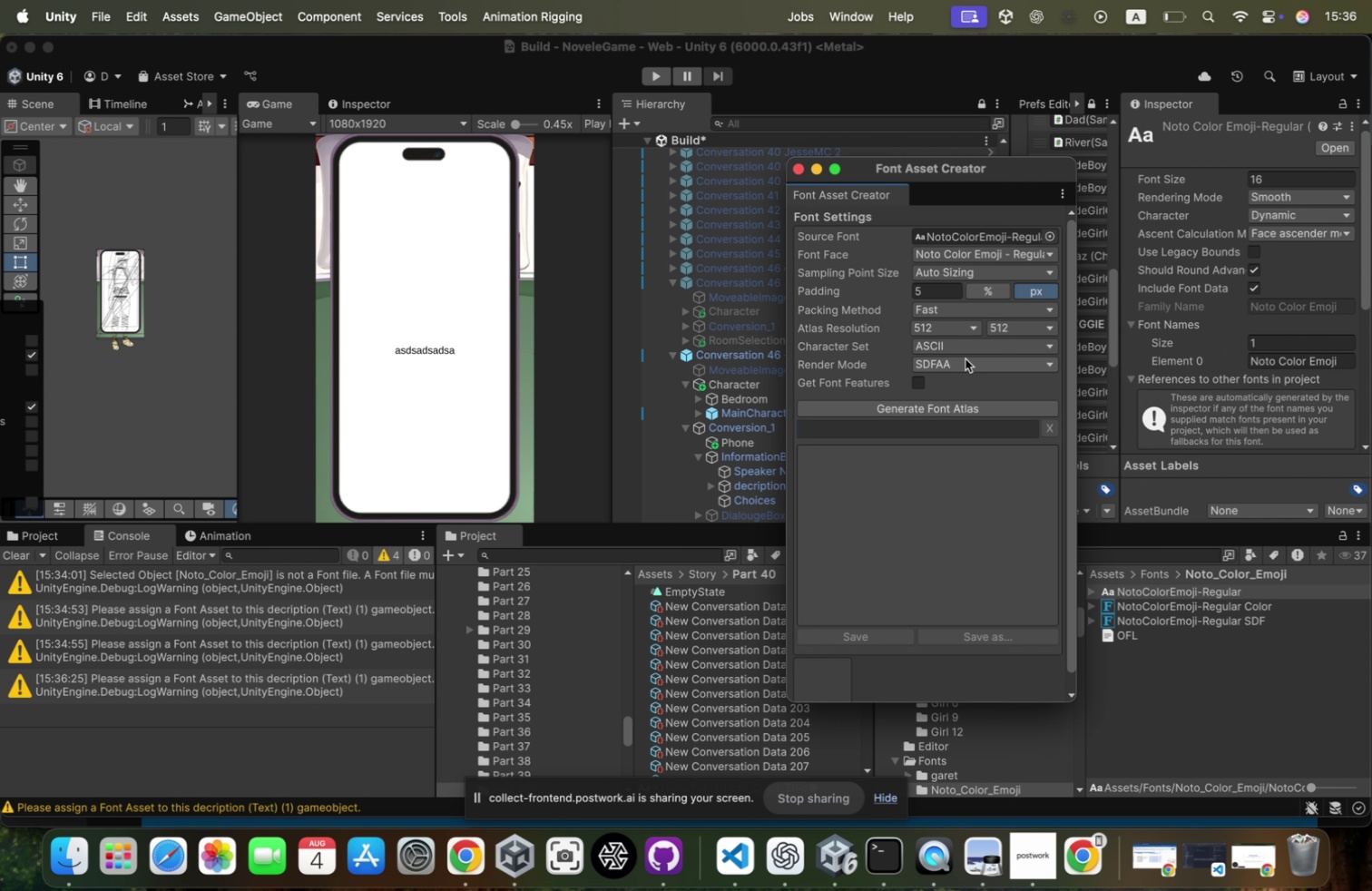 
left_click([869, 372])
 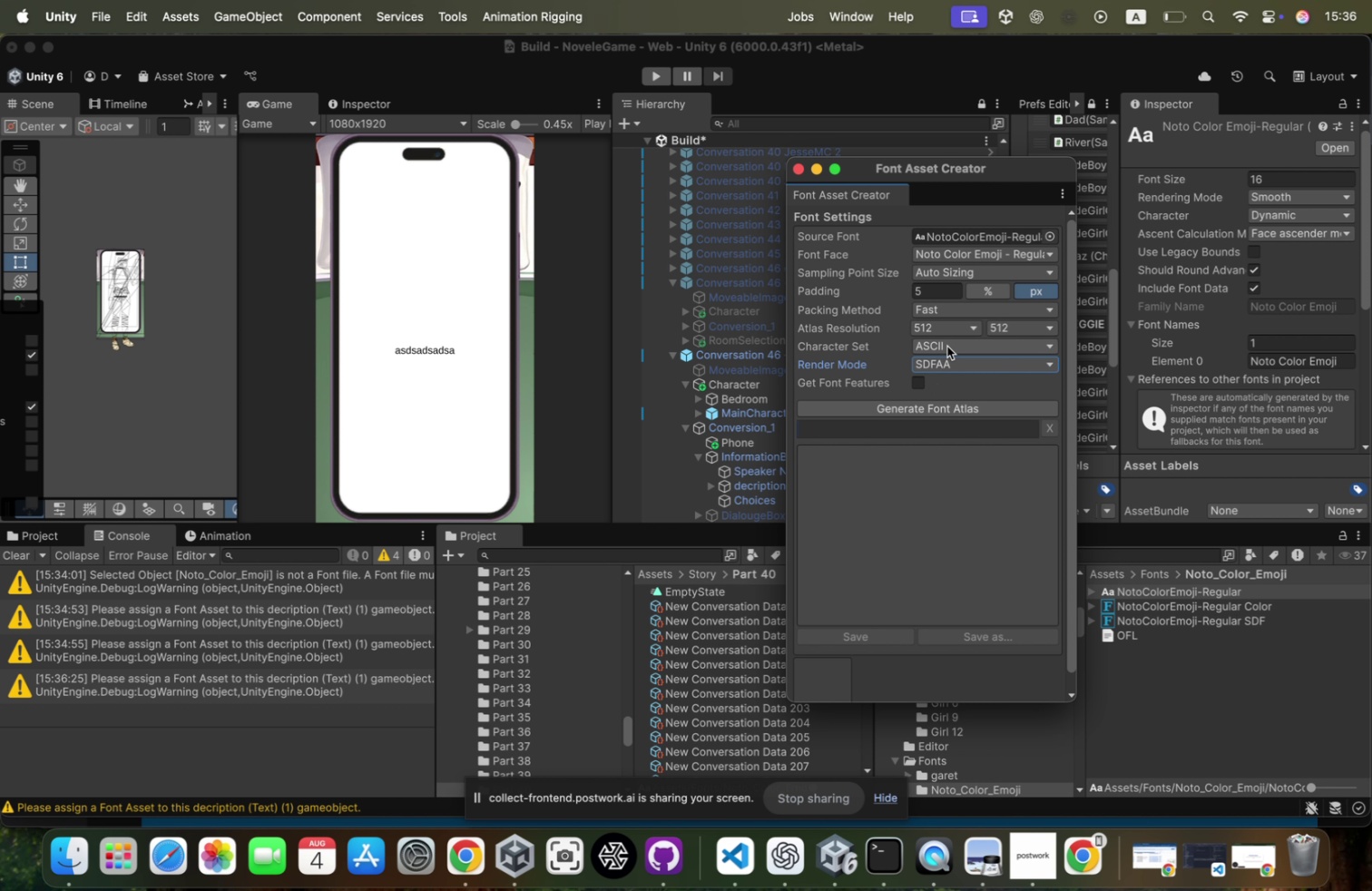 
left_click([949, 344])
 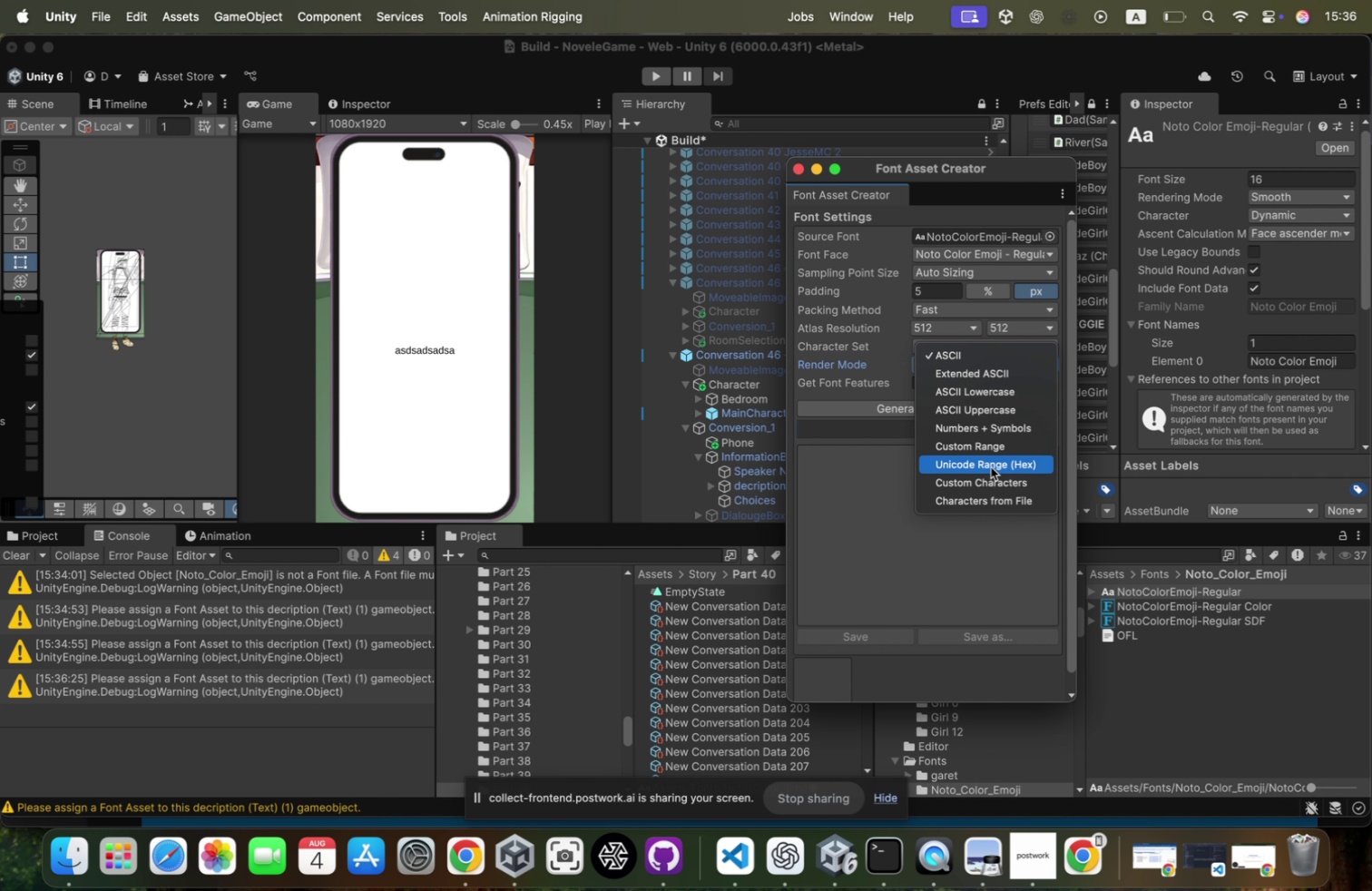 
left_click([1004, 450])
 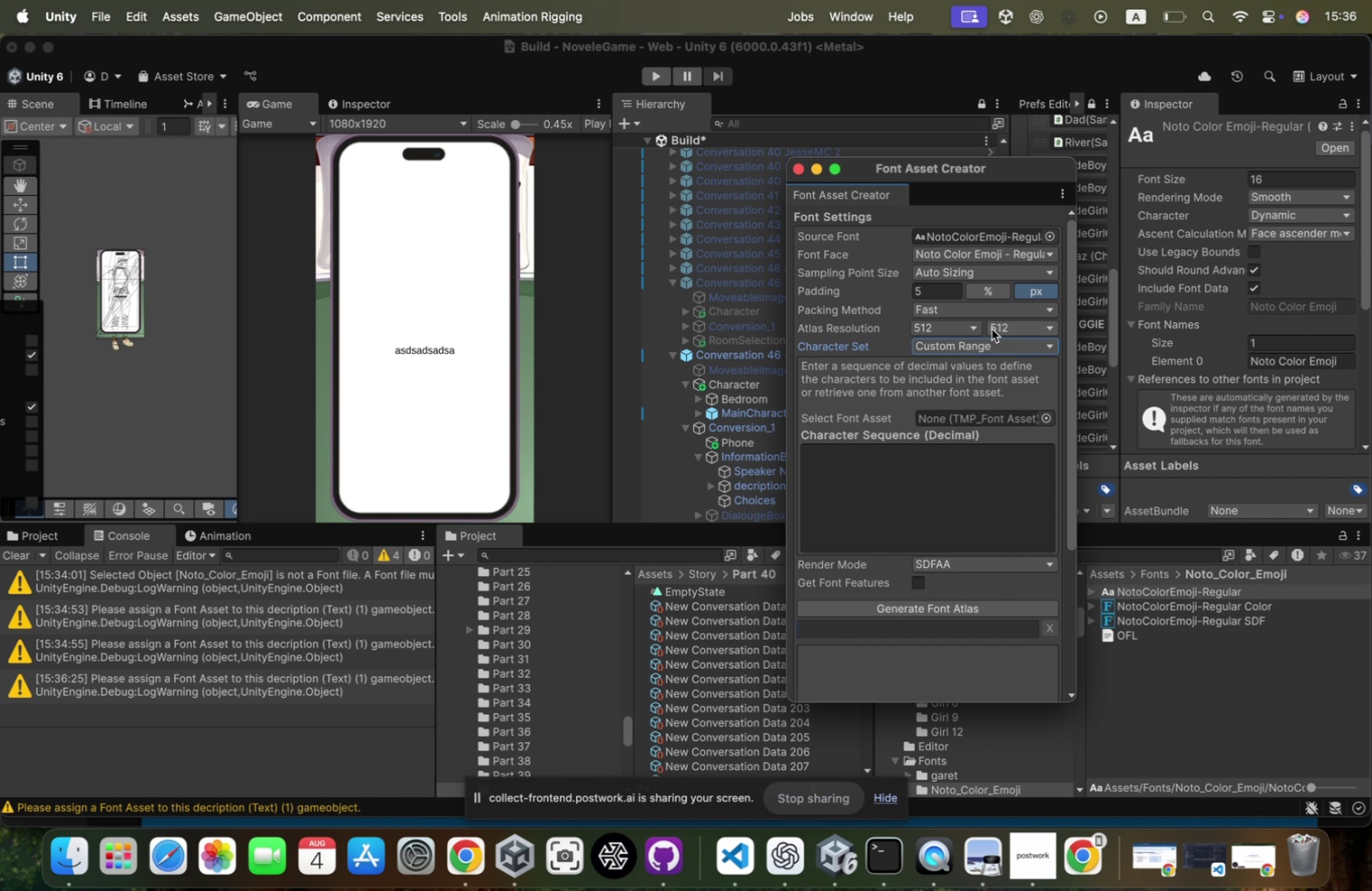 
scroll: coordinate [967, 378], scroll_direction: down, amount: 9.0
 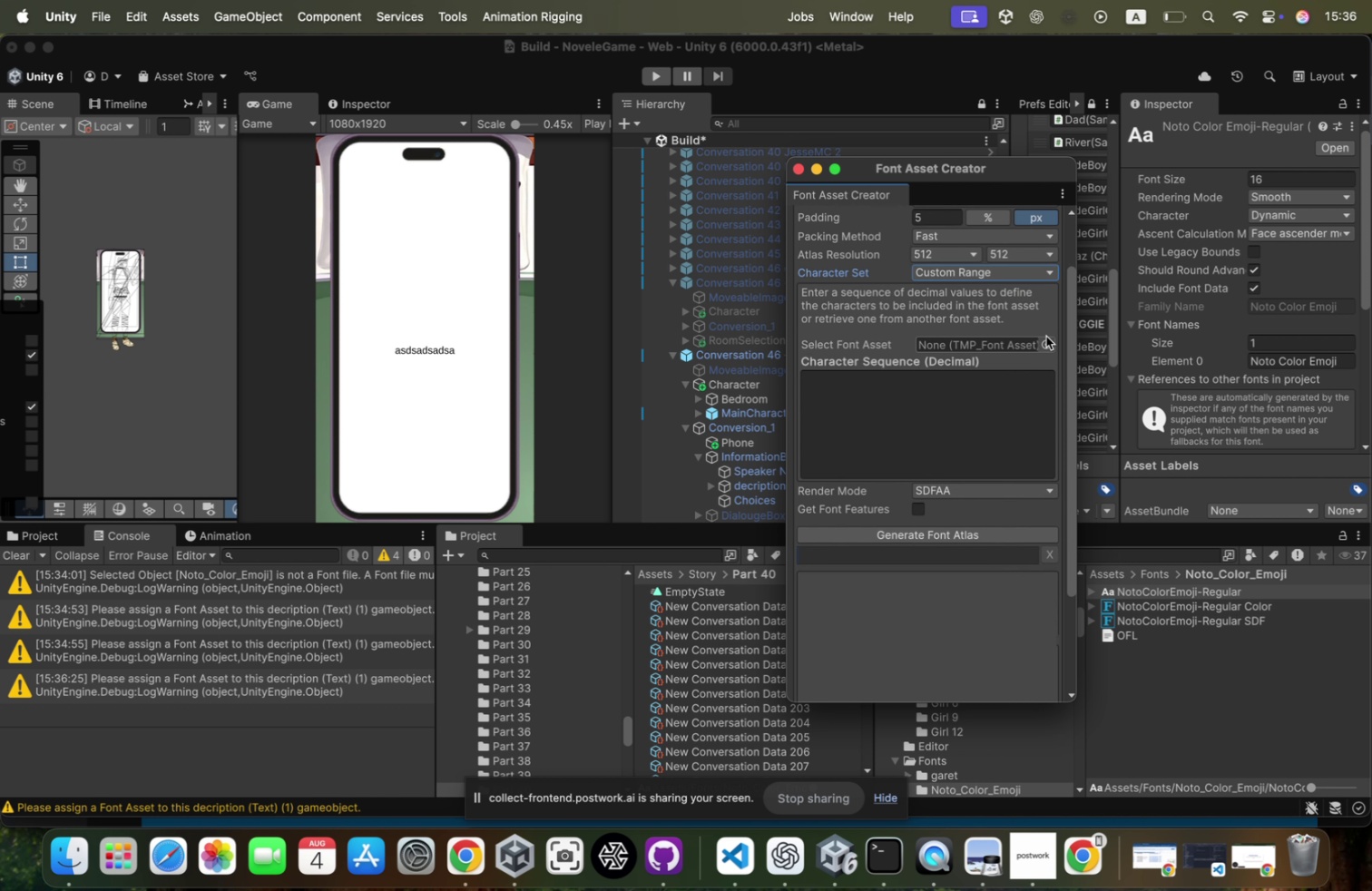 
scroll: coordinate [1009, 343], scroll_direction: up, amount: 10.0
 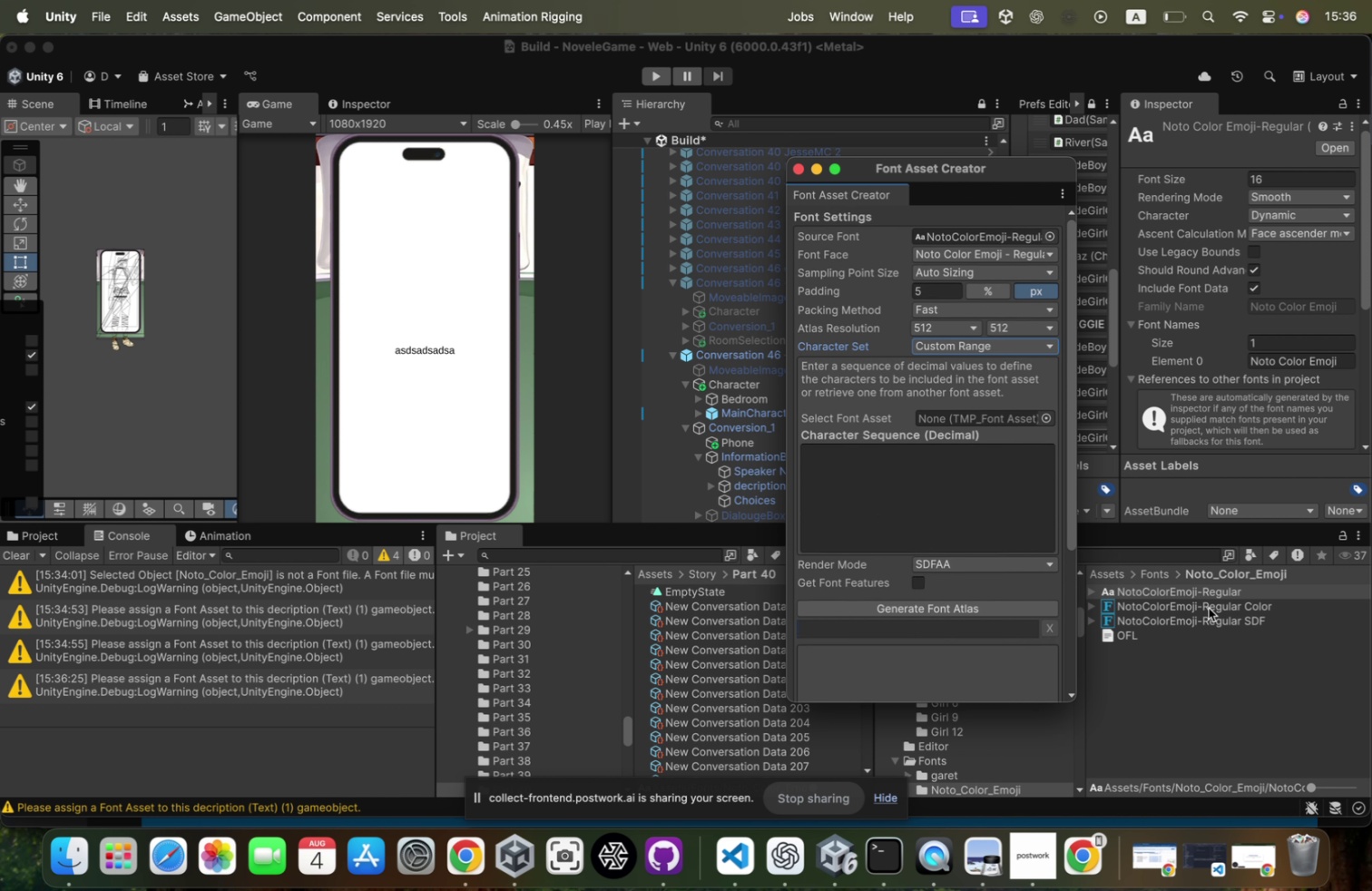 
left_click_drag(start_coordinate=[1208, 607], to_coordinate=[1013, 425])
 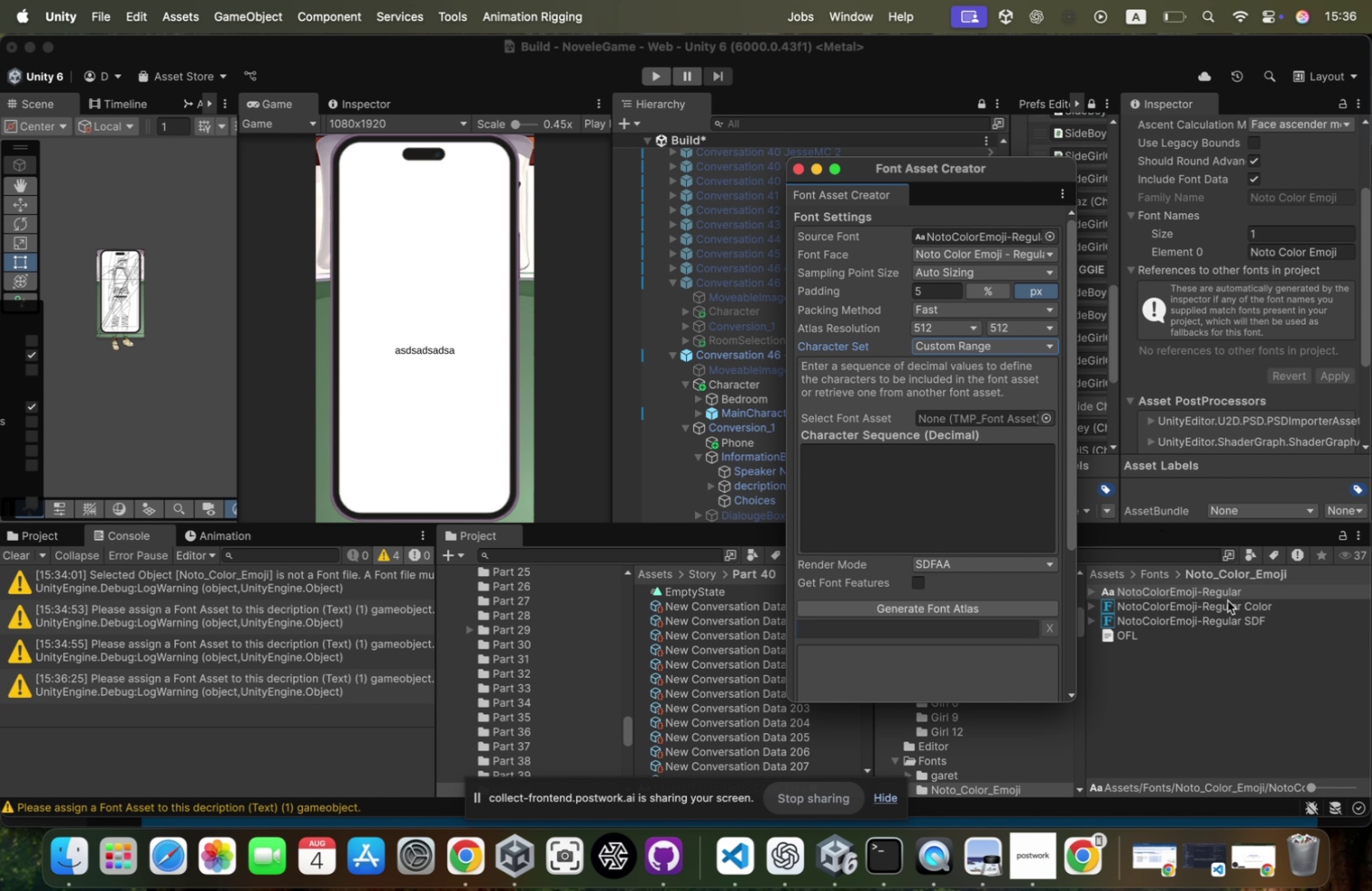 
left_click_drag(start_coordinate=[1222, 602], to_coordinate=[1004, 422])
 